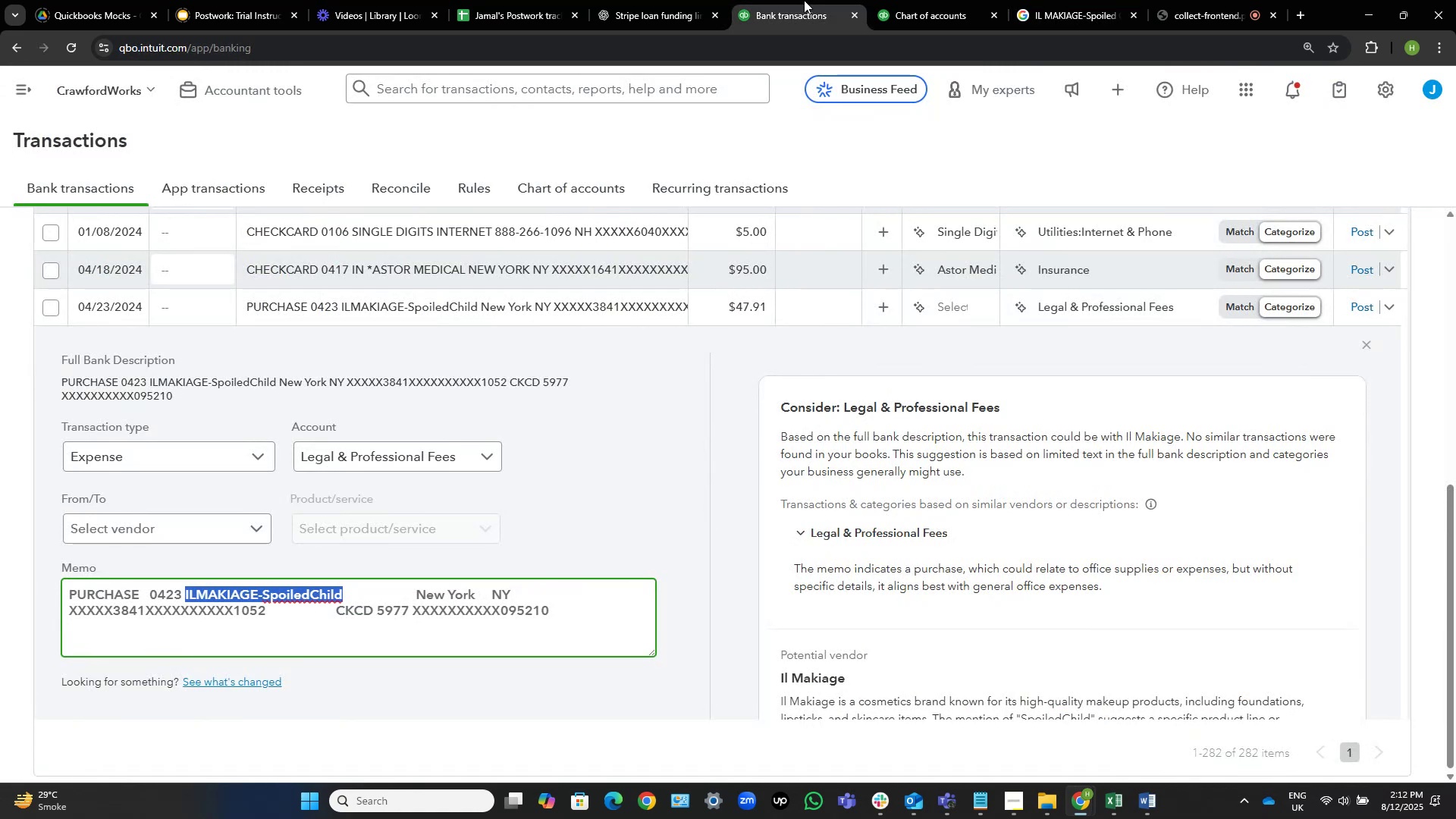 
left_click([950, 306])
 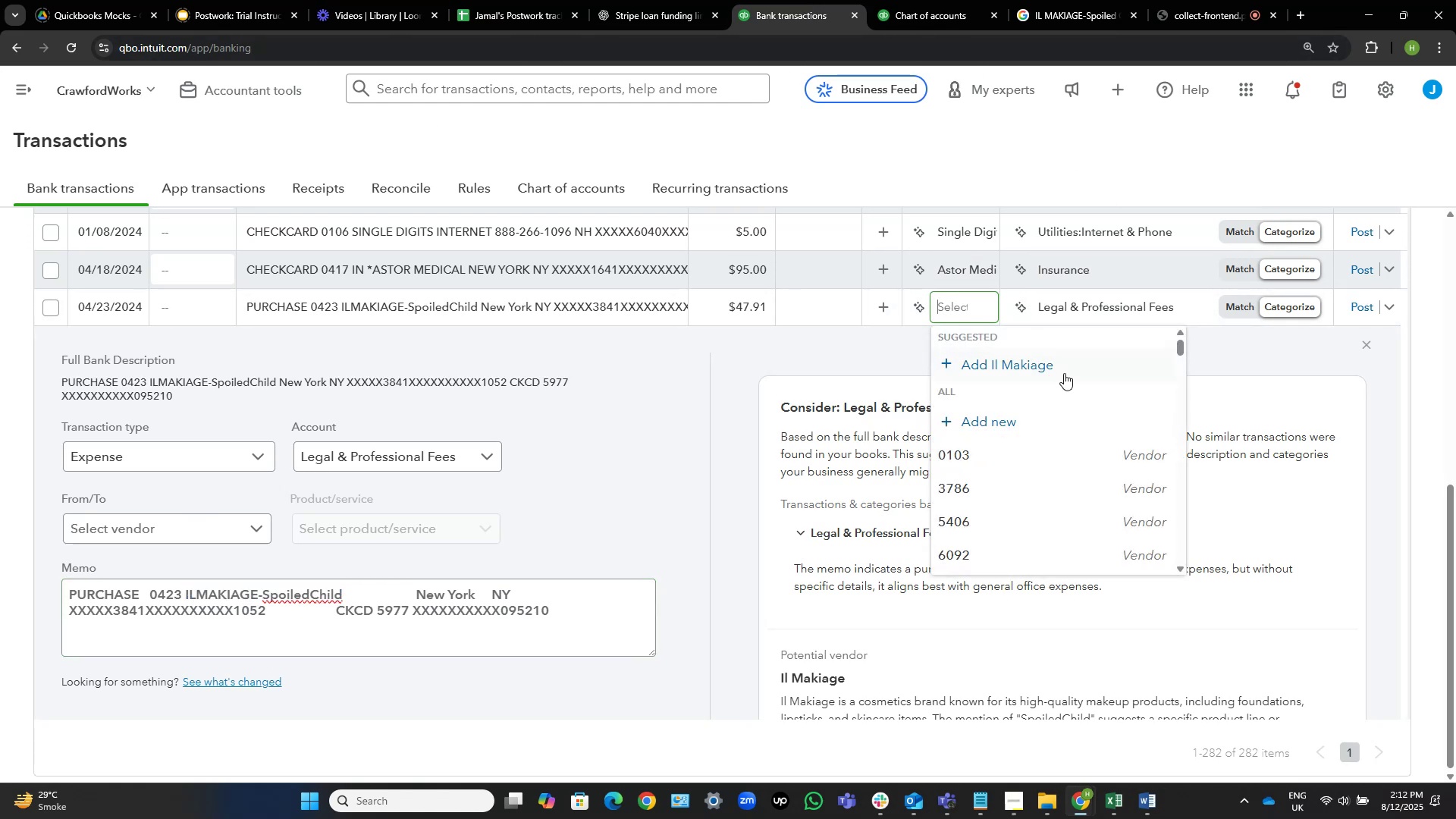 
left_click([1070, 368])
 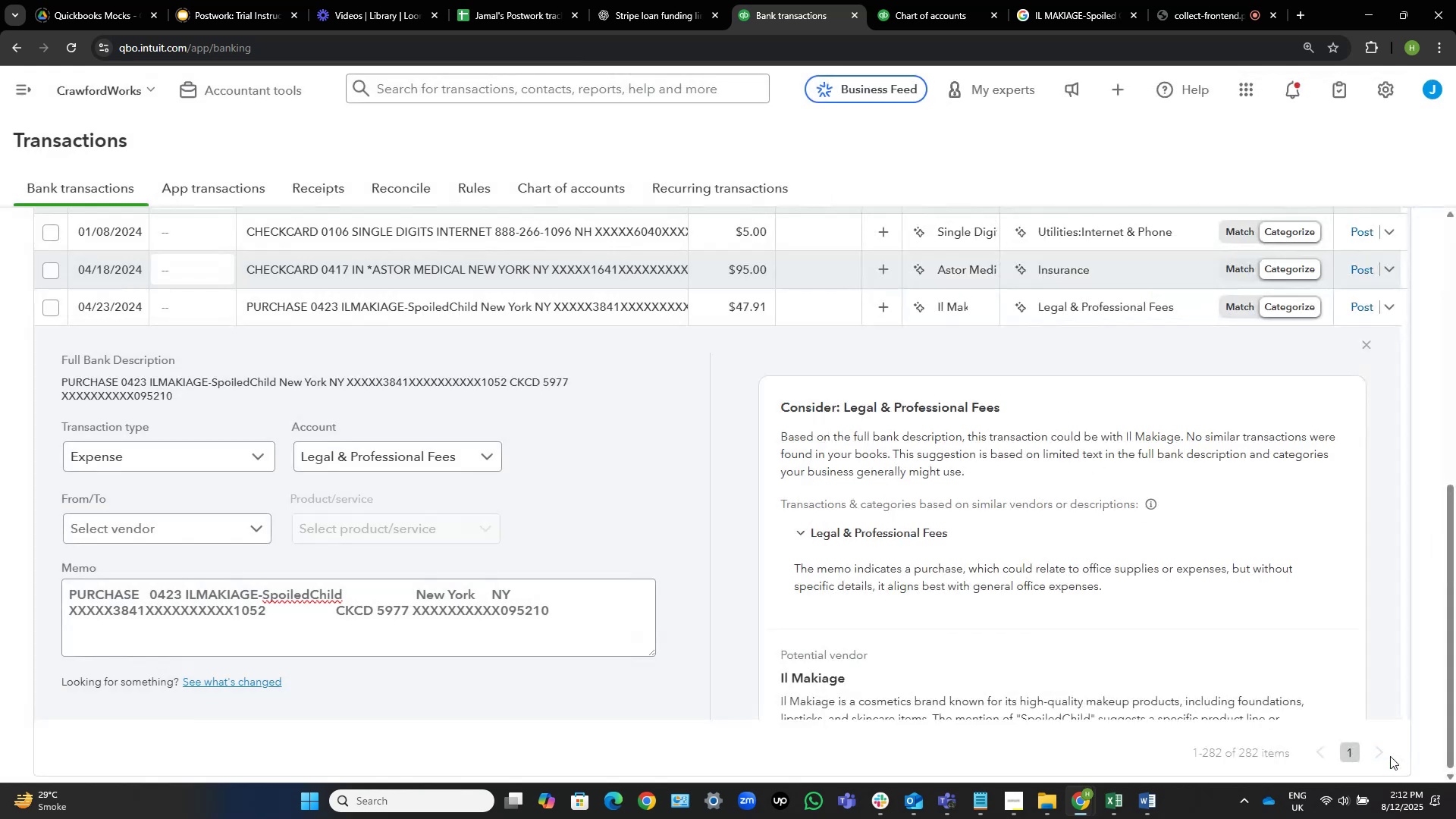 
wait(15.98)
 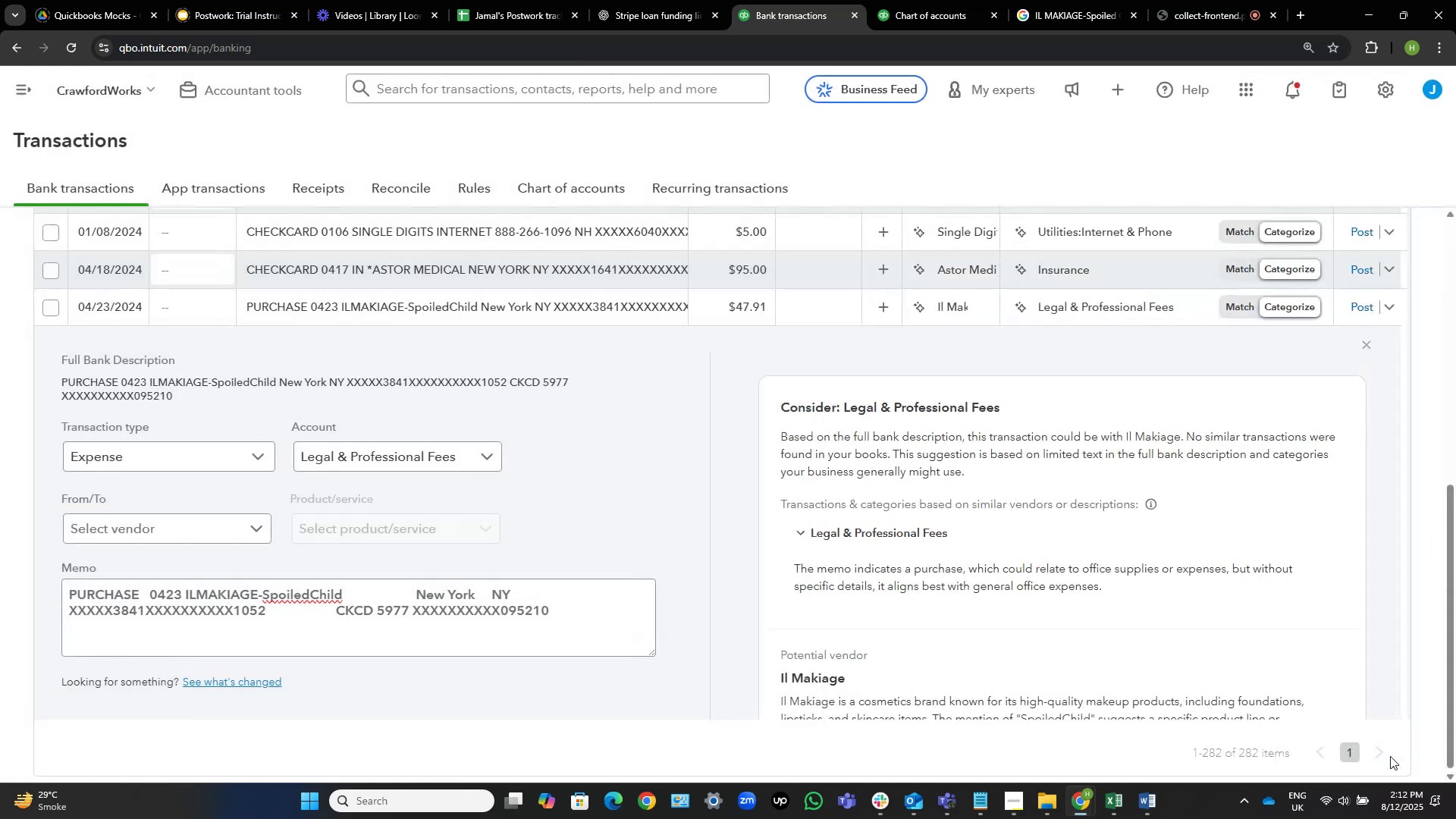 
left_click([1363, 309])
 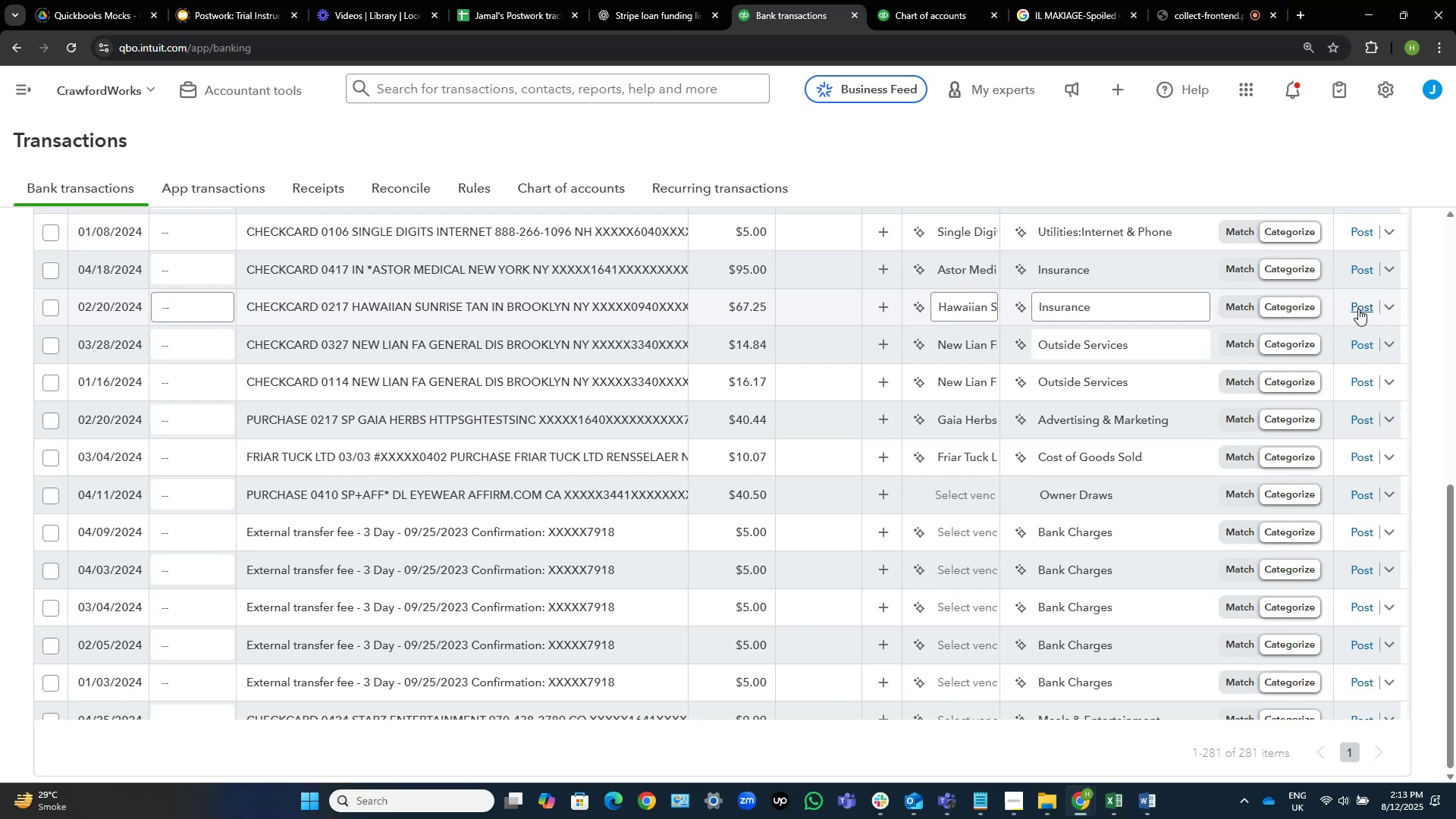 
wait(27.4)
 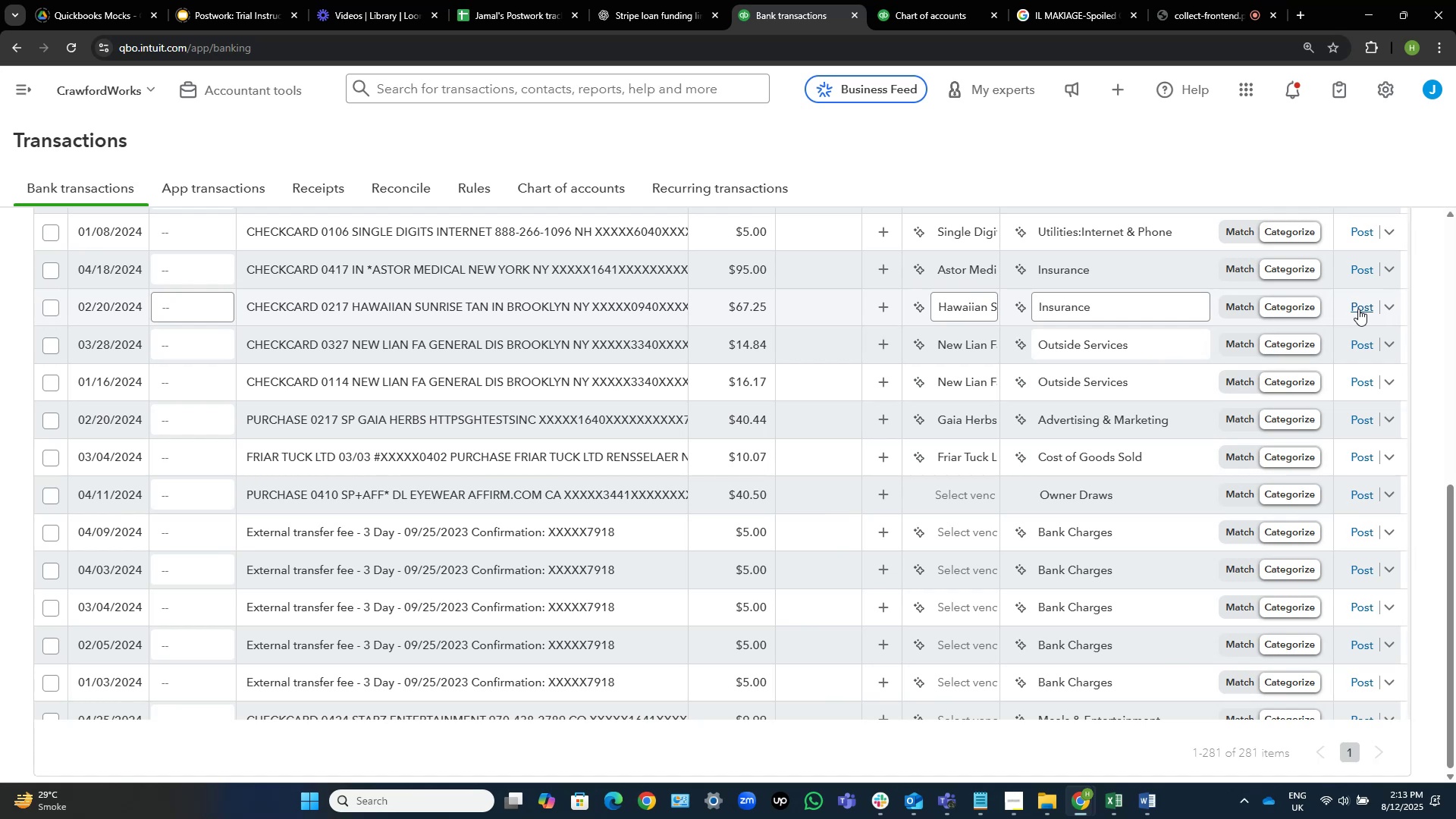 
scroll: coordinate [831, 422], scroll_direction: up, amount: 1.0
 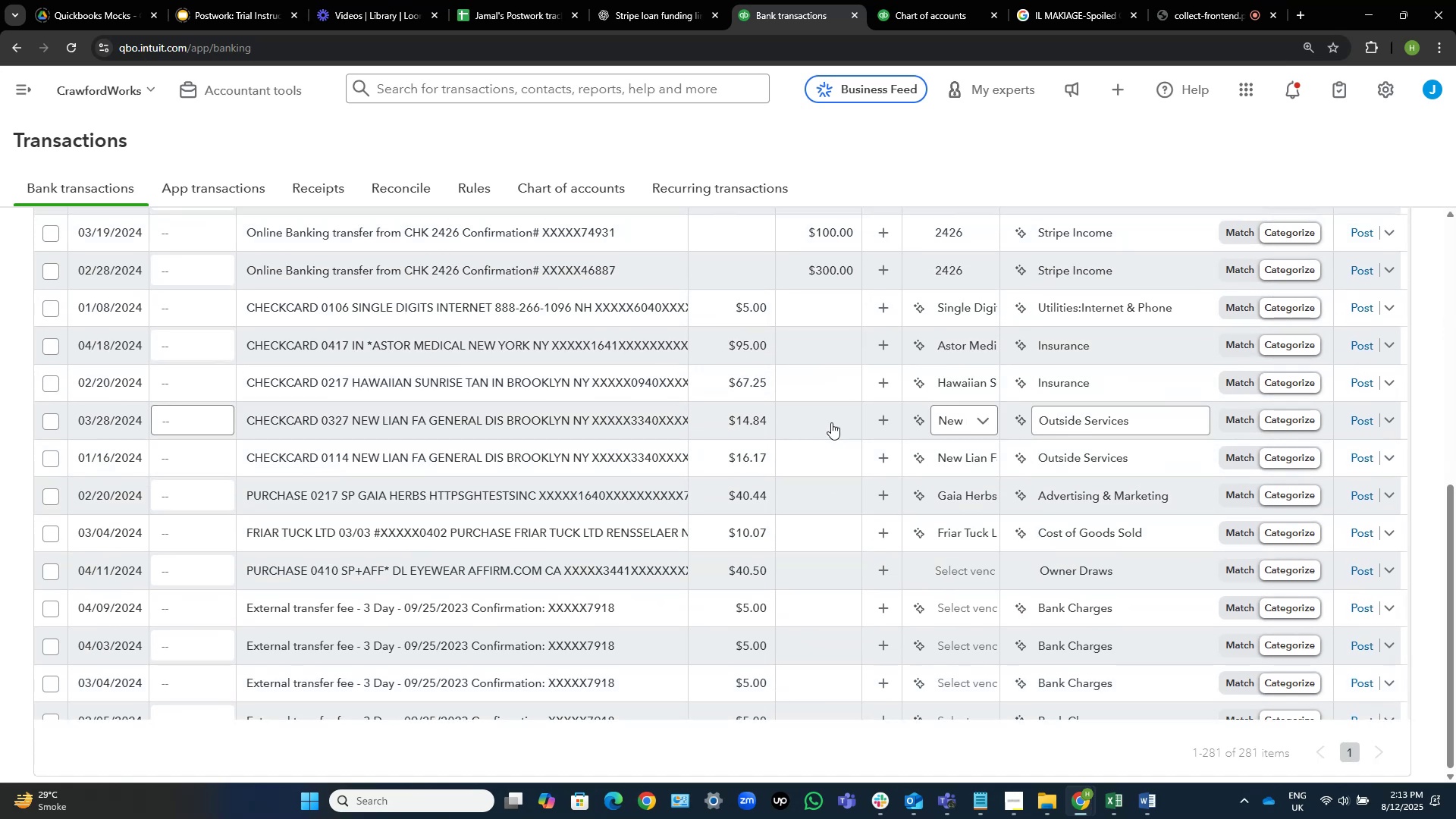 
mouse_move([565, 374])
 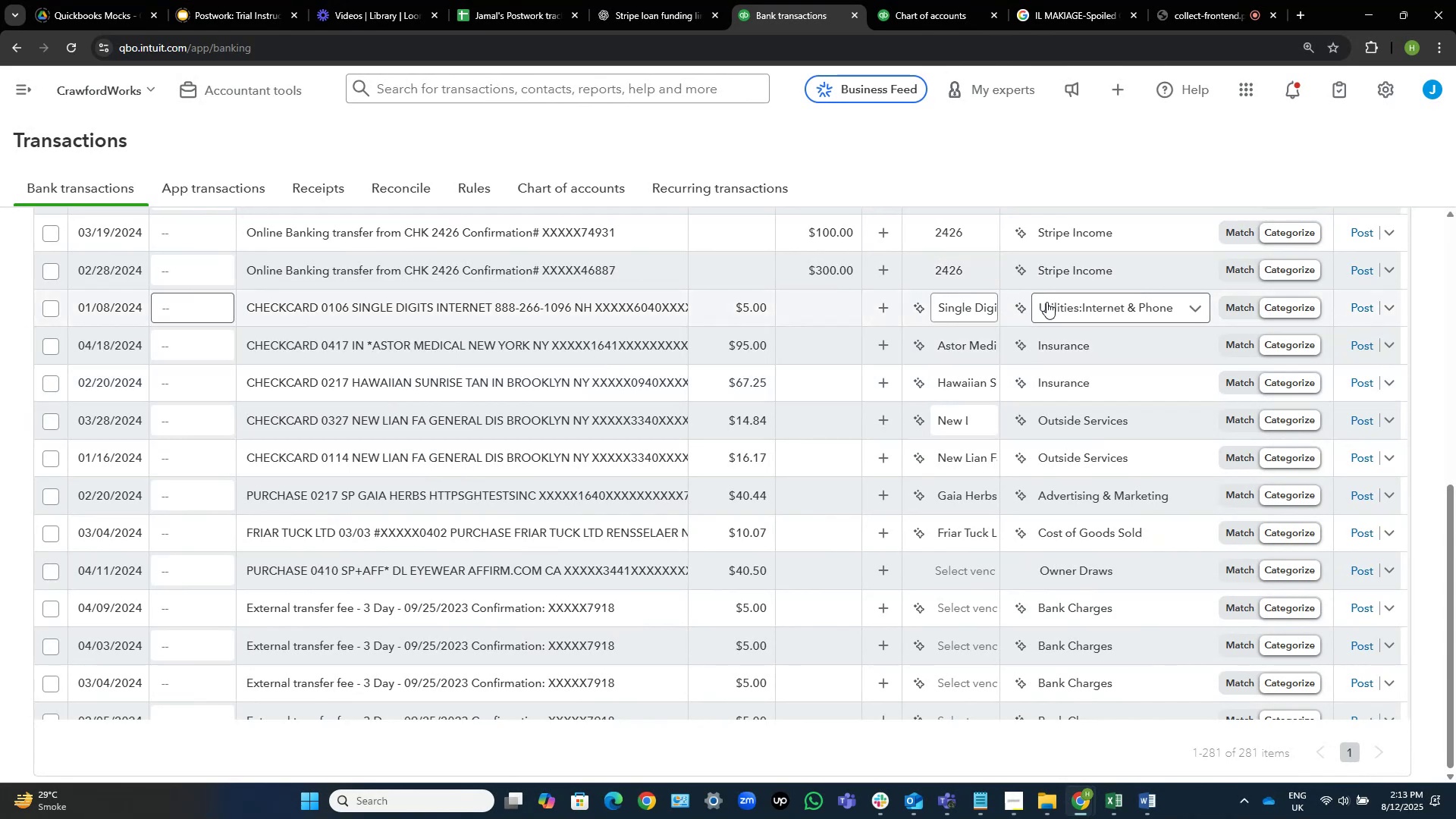 
mouse_move([497, 313])
 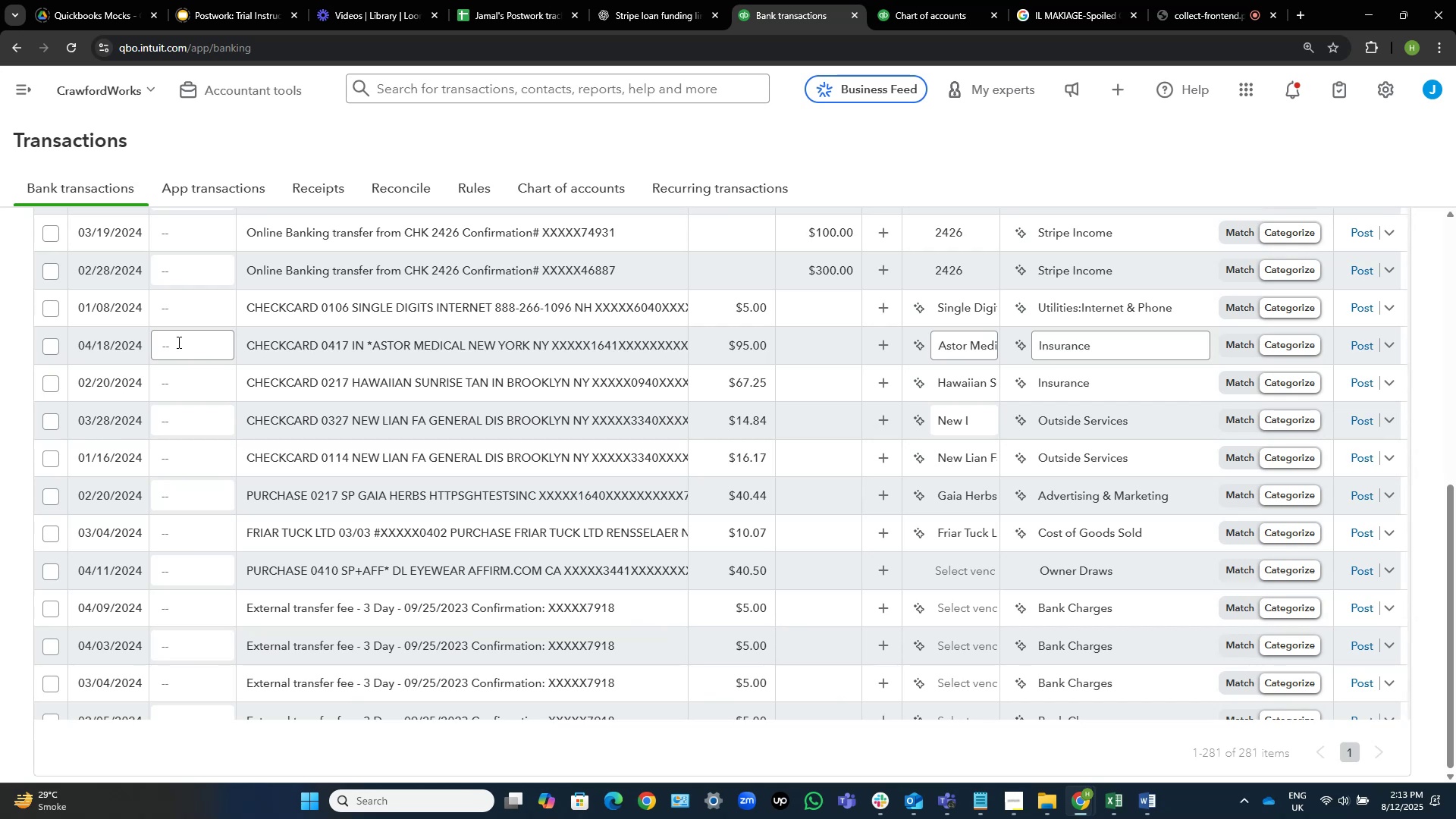 
scroll: coordinate [775, 375], scroll_direction: up, amount: 5.0
 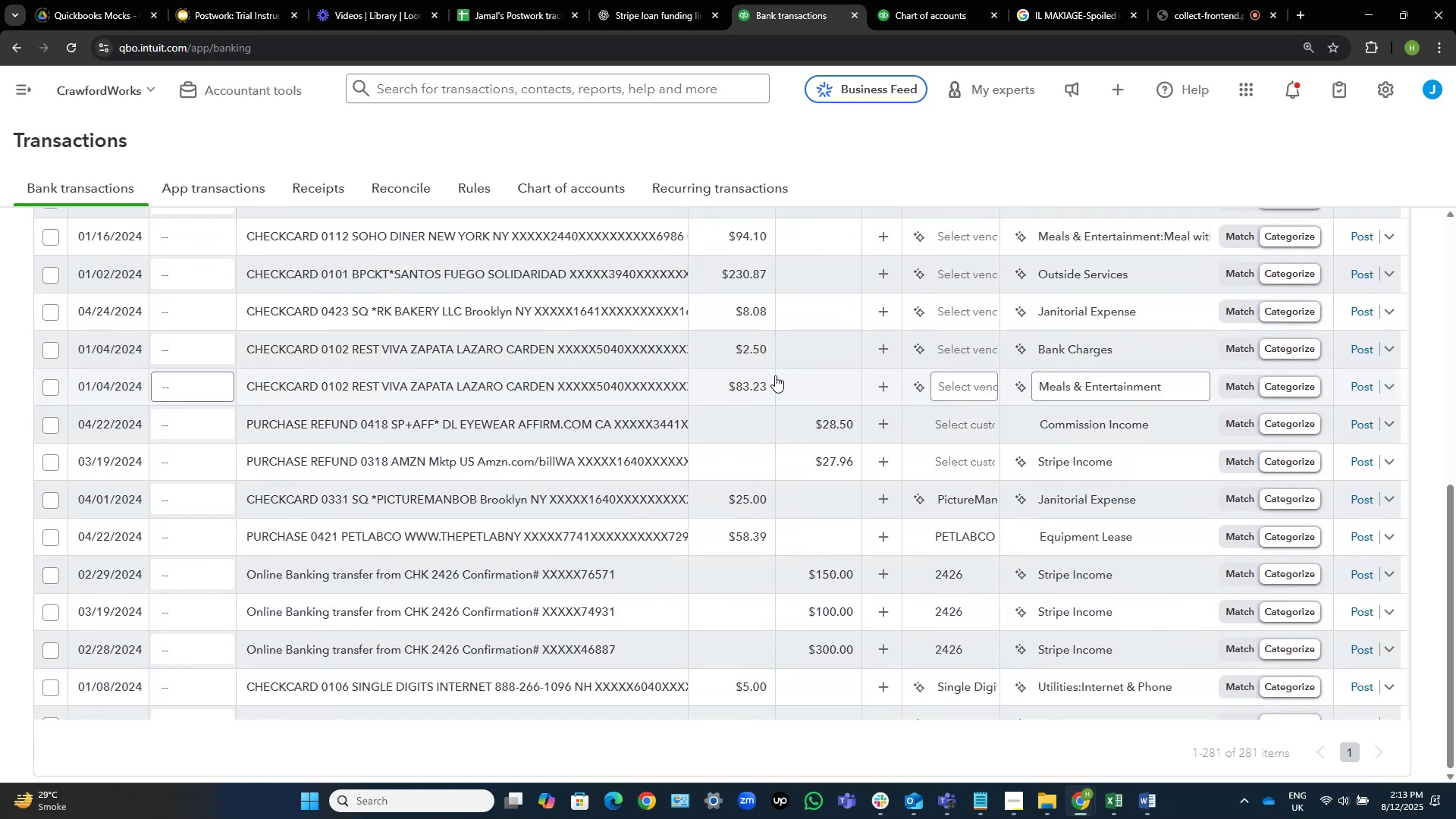 
scroll: coordinate [775, 375], scroll_direction: down, amount: 2.0
 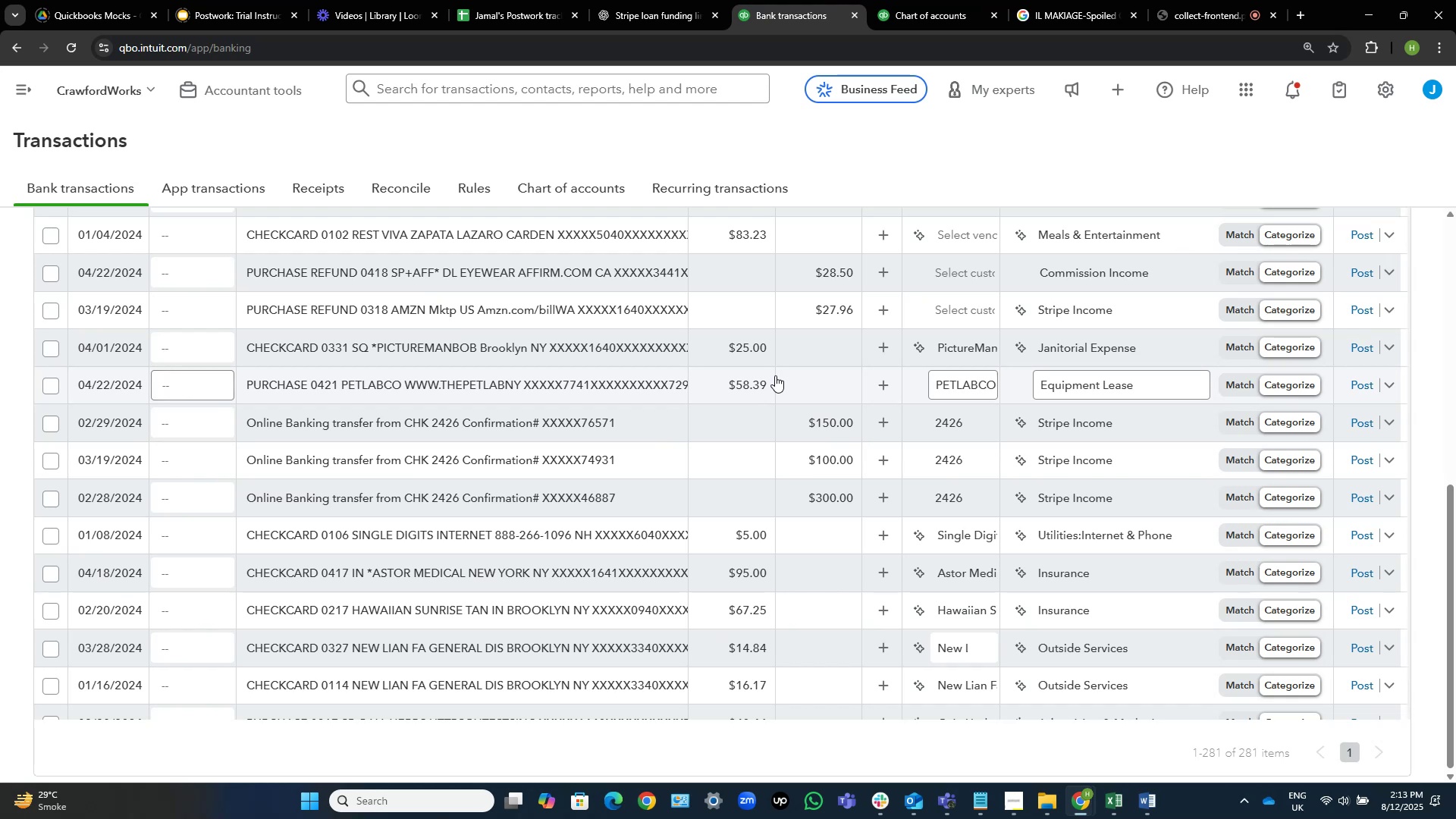 
scroll: coordinate [783, 331], scroll_direction: up, amount: 6.0
 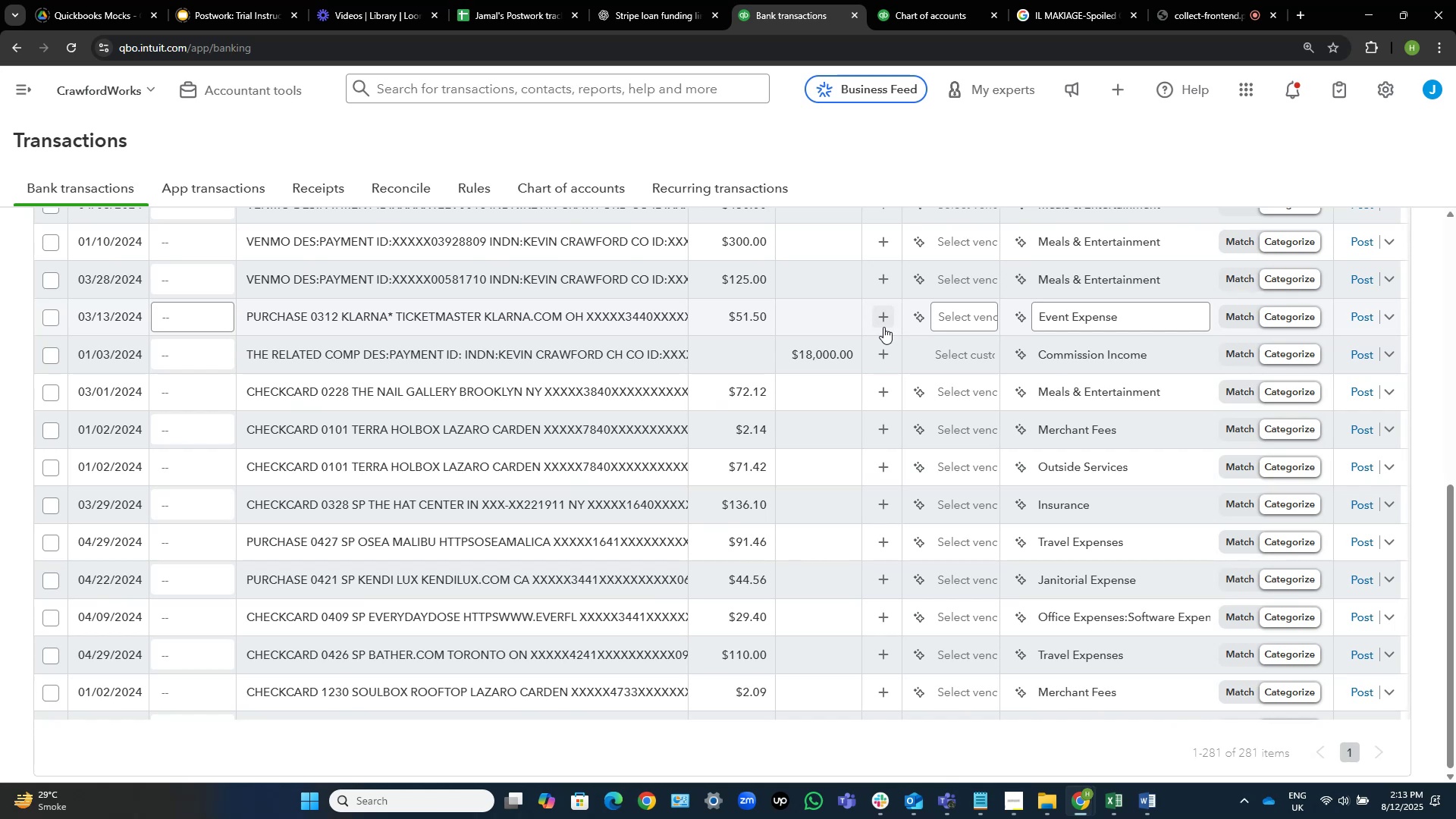 
wait(5.14)
 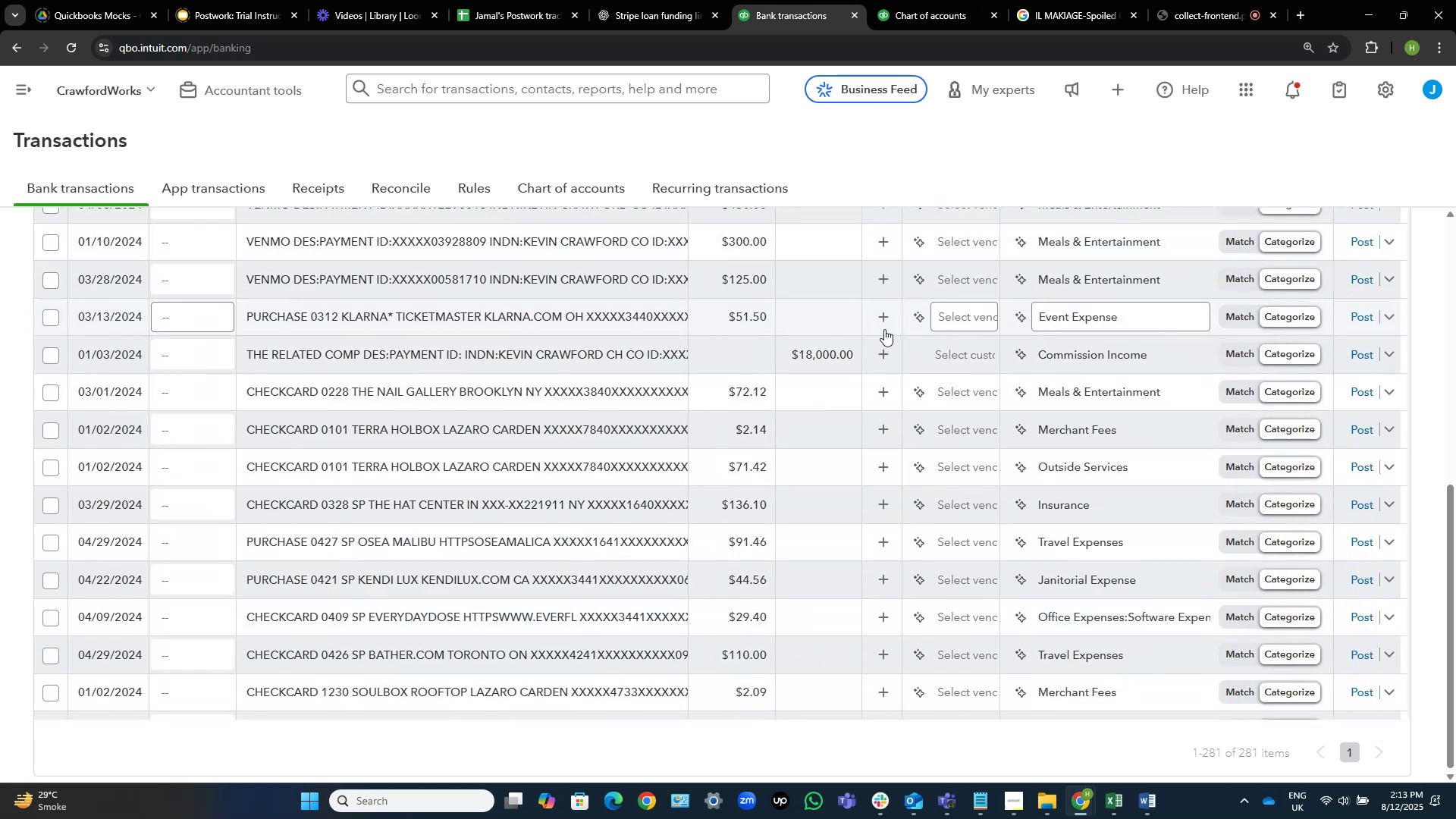 
scroll: coordinate [893, 366], scroll_direction: up, amount: 2.0
 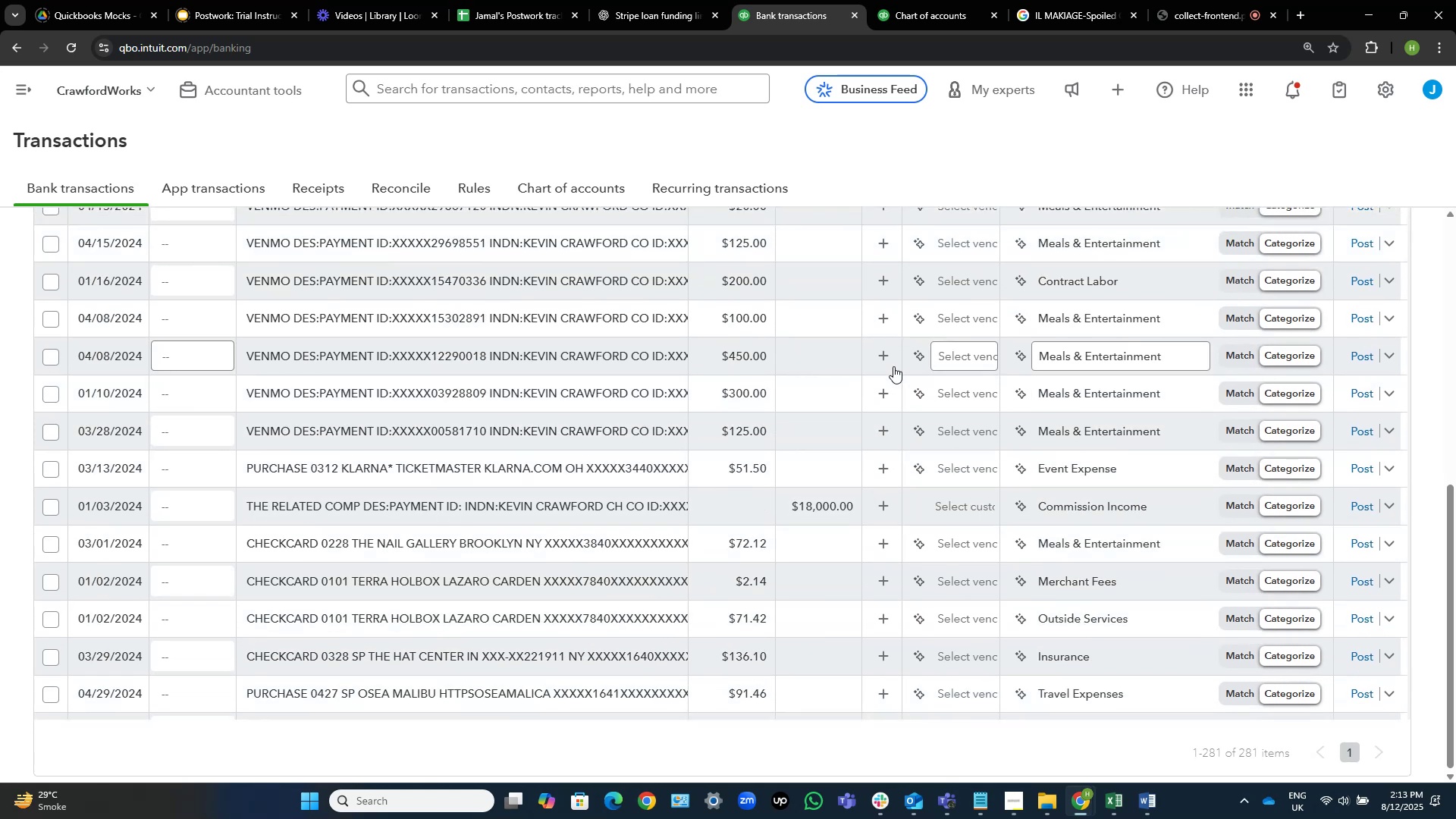 
scroll: coordinate [893, 366], scroll_direction: none, amount: 0.0
 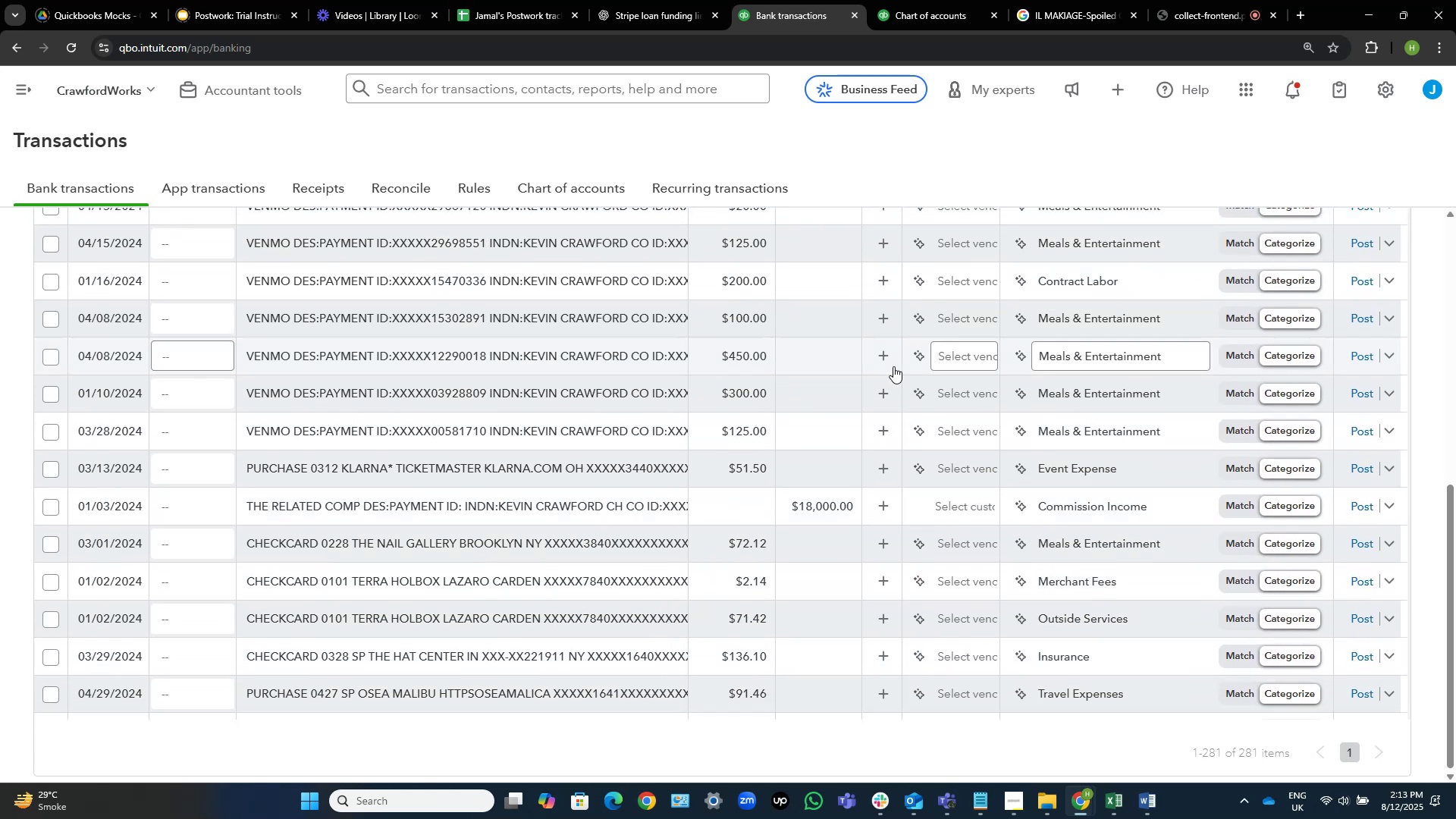 
scroll: coordinate [893, 366], scroll_direction: up, amount: 3.0
 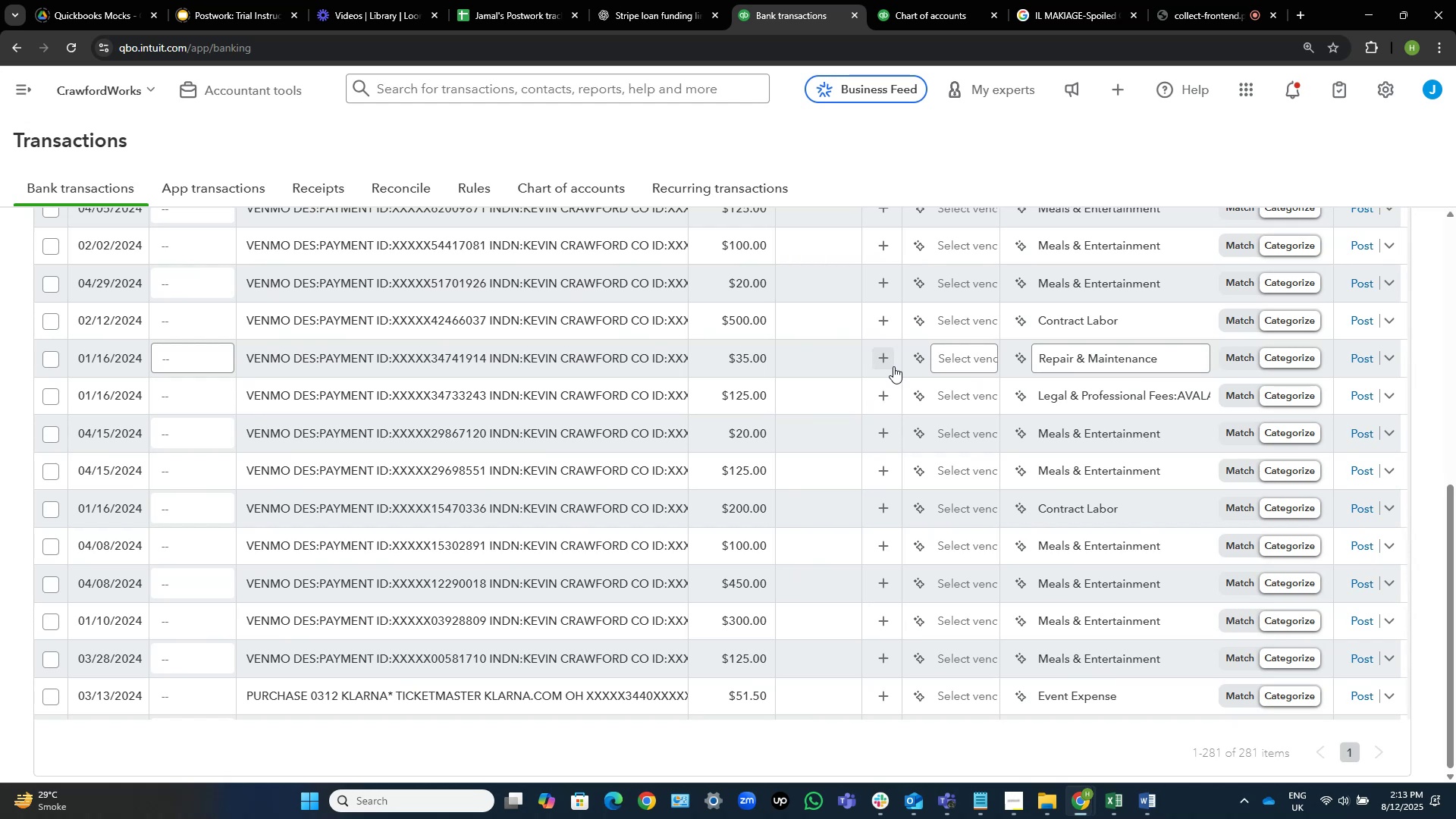 
wait(10.86)
 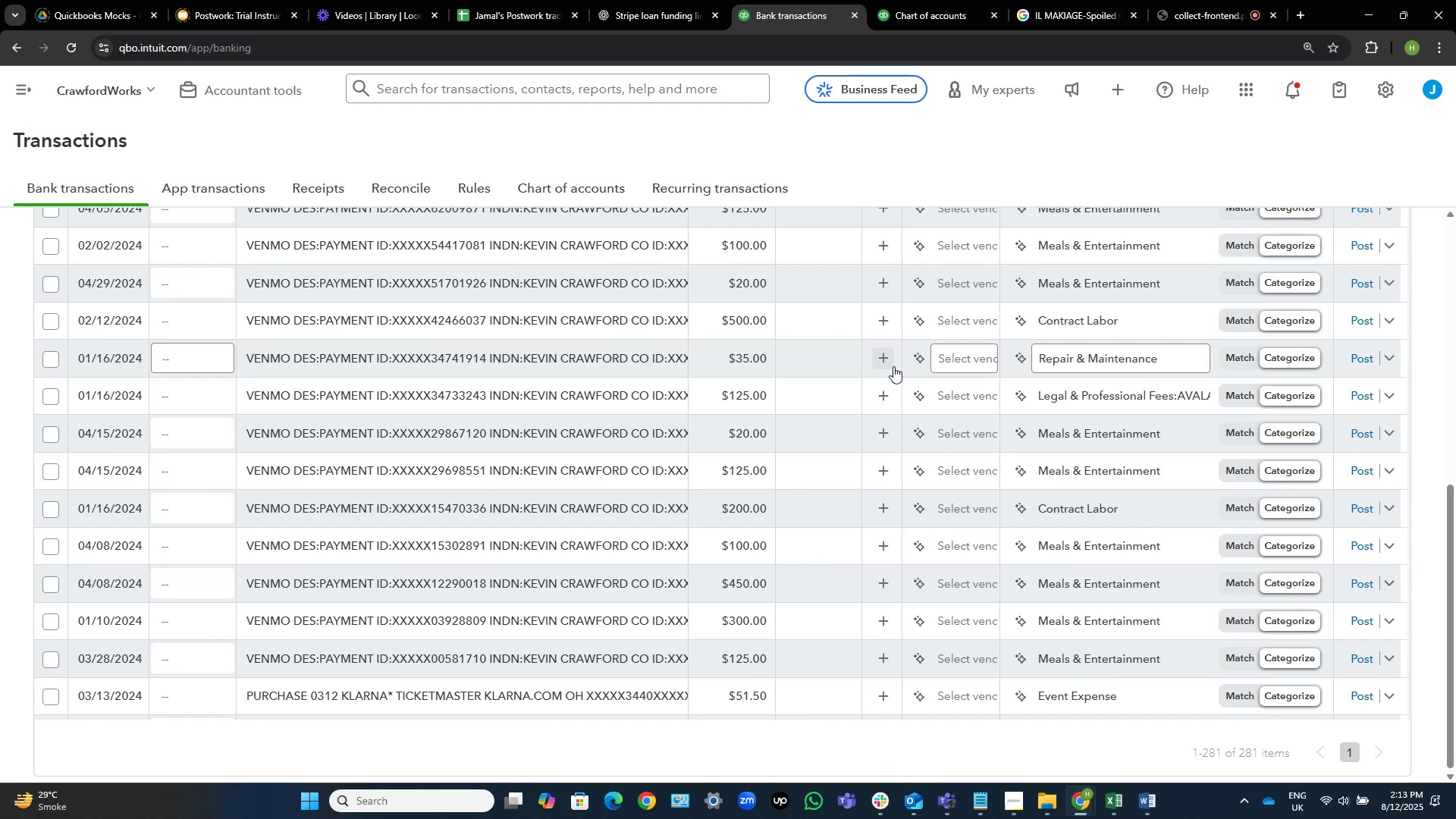 
scroll: coordinate [829, 394], scroll_direction: up, amount: 3.0
 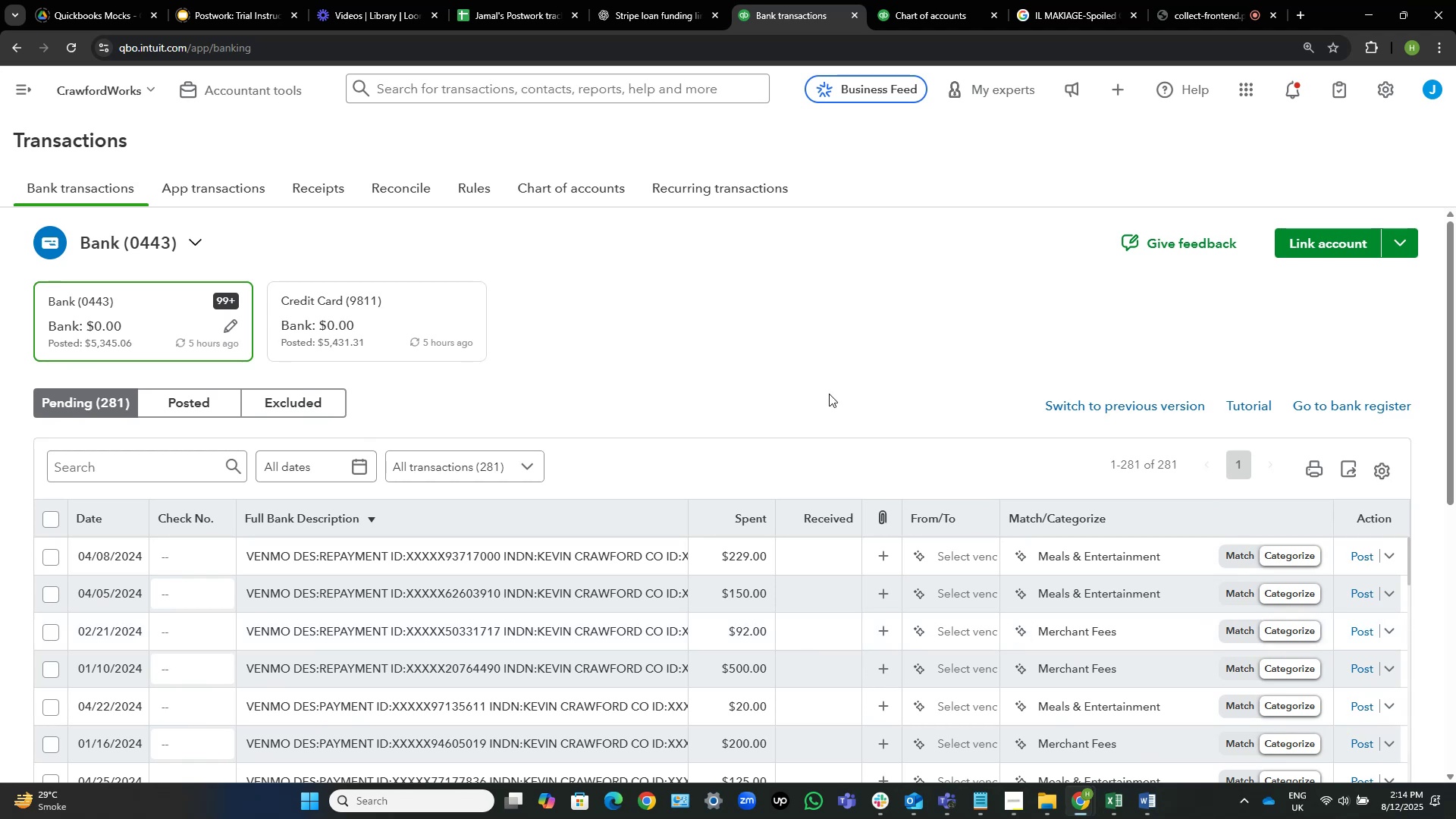 
scroll: coordinate [476, 468], scroll_direction: down, amount: 13.0
 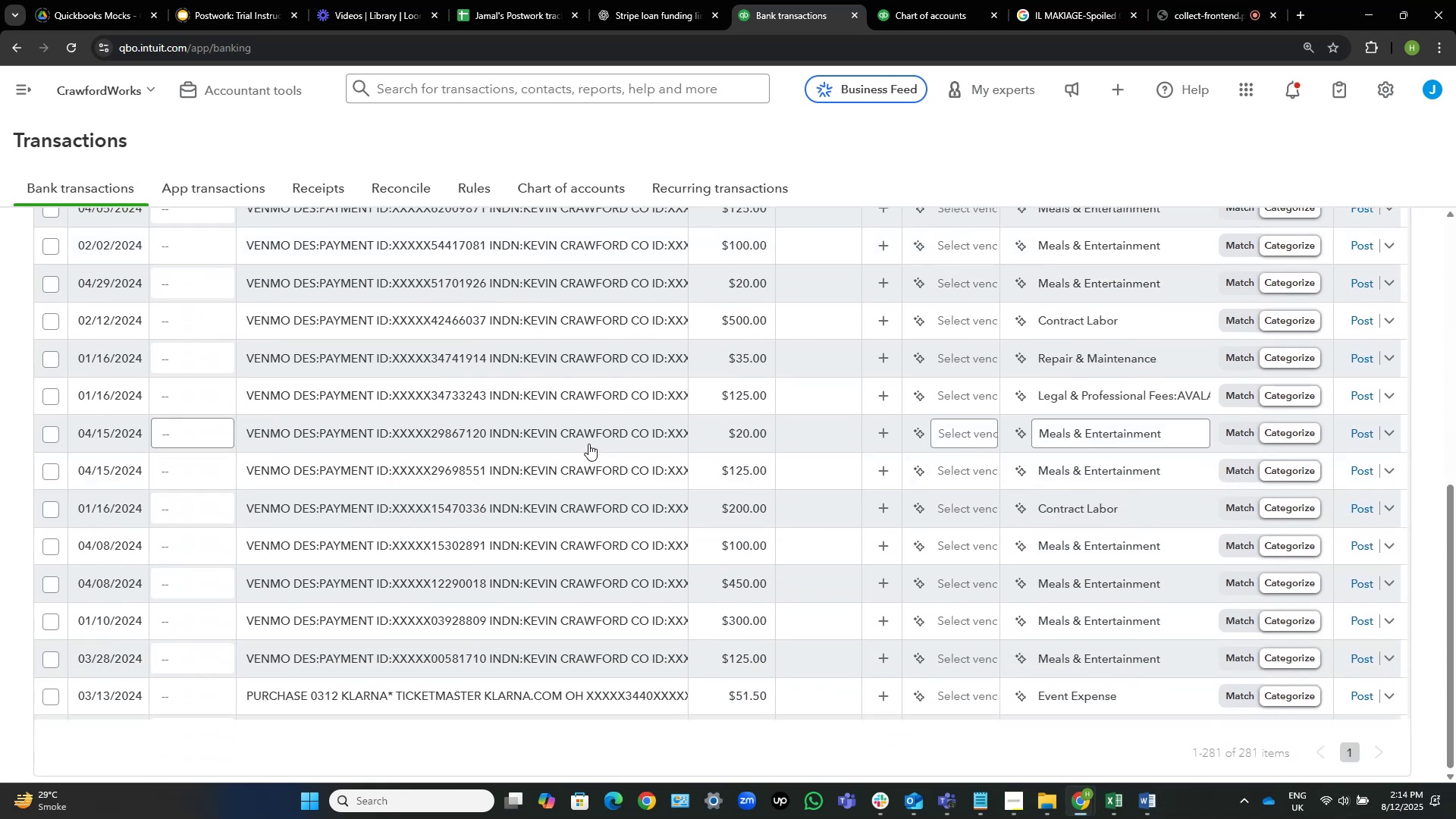 
wait(10.77)
 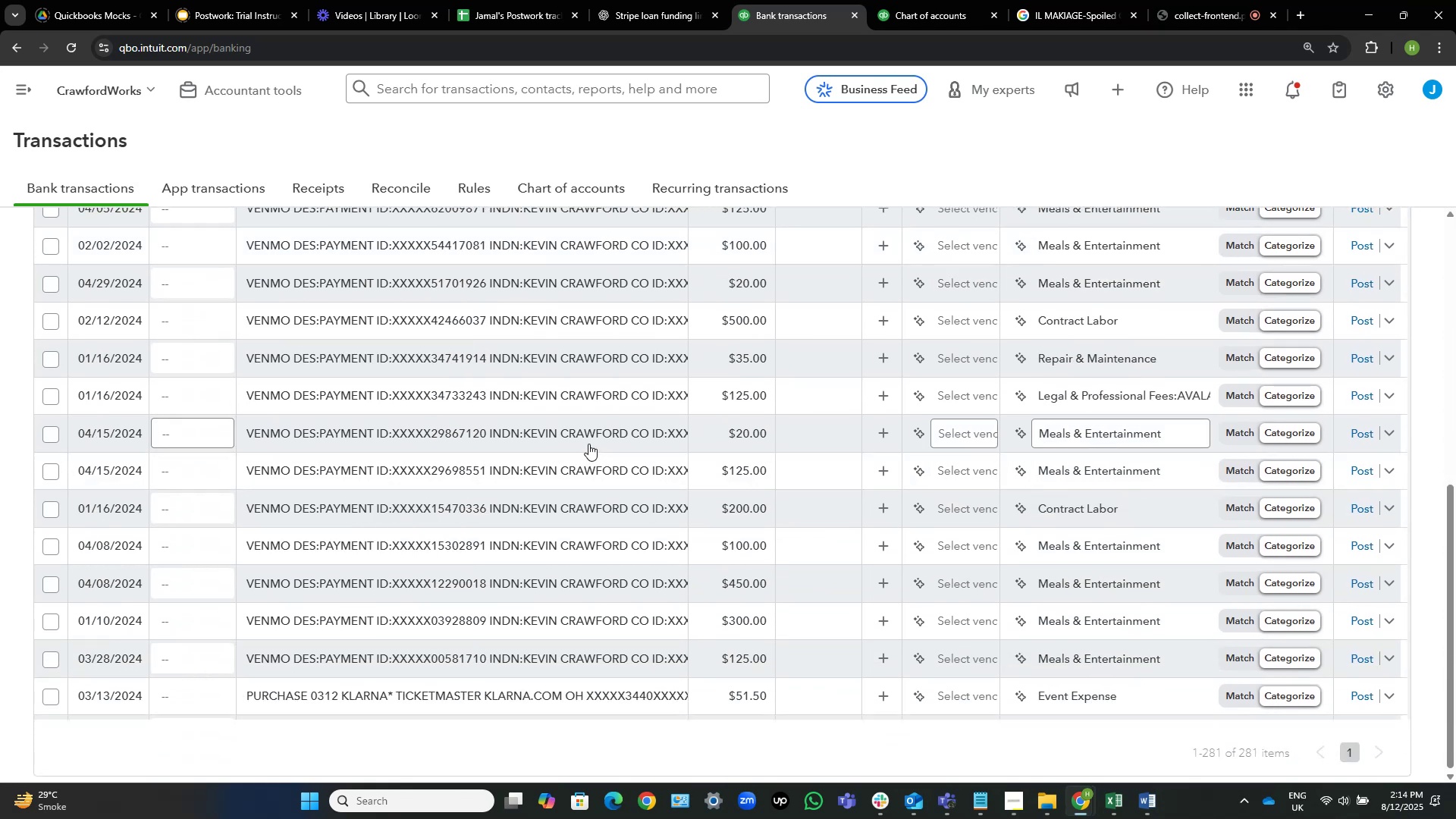 
scroll: coordinate [588, 444], scroll_direction: down, amount: 3.0
 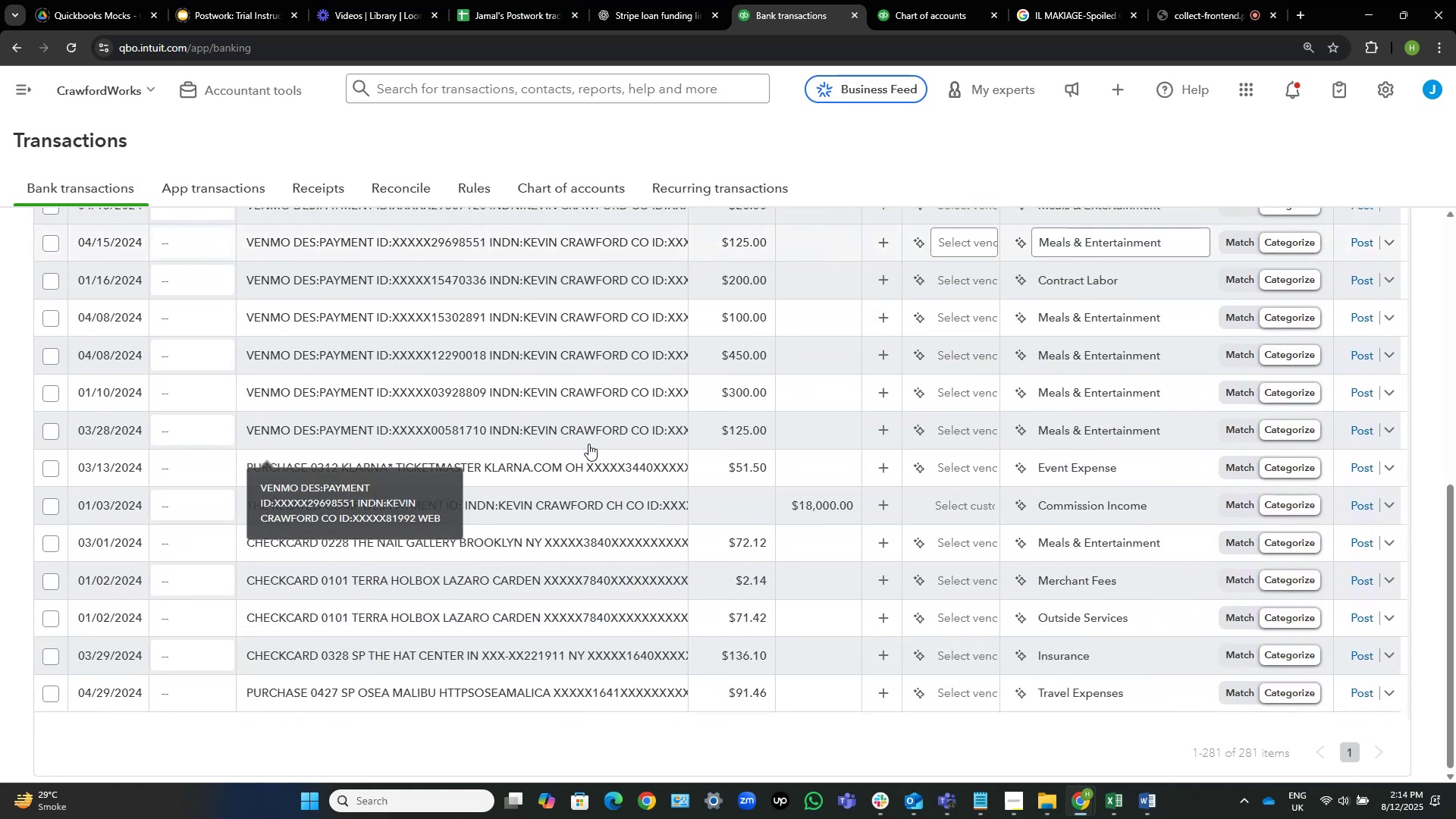 
scroll: coordinate [588, 444], scroll_direction: up, amount: 9.0
 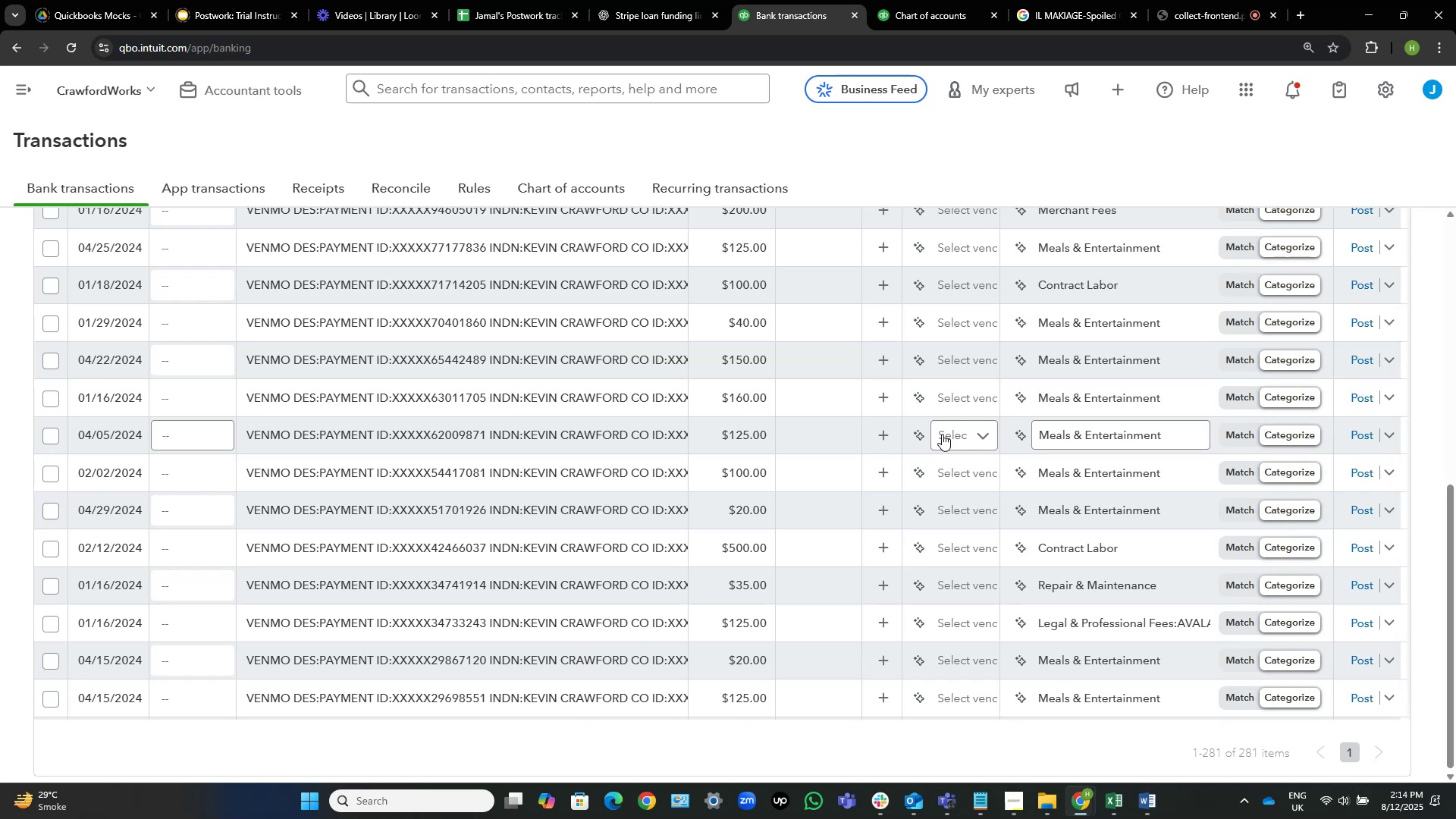 
wait(5.91)
 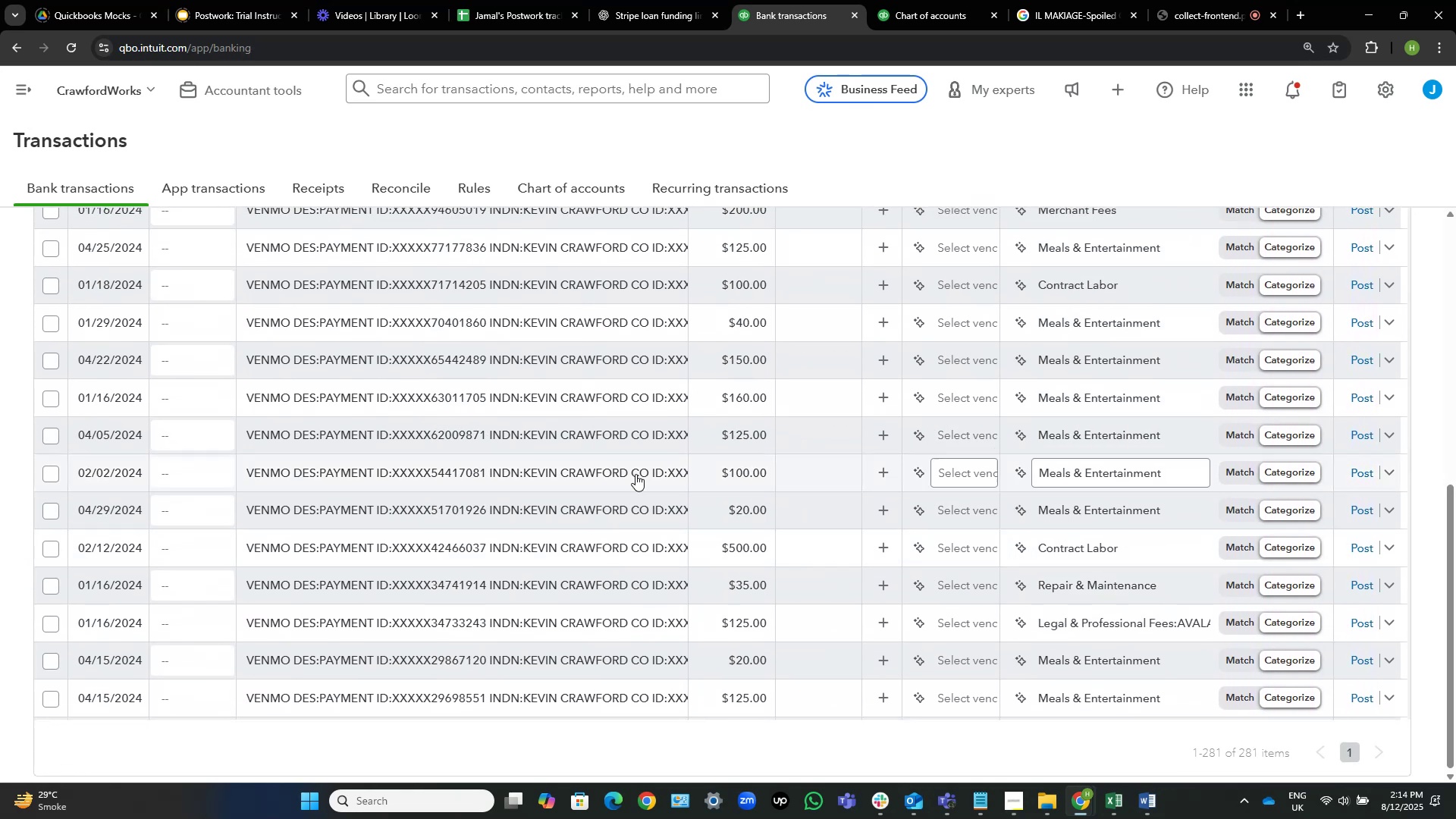 
scroll: coordinate [735, 419], scroll_direction: up, amount: 5.0
 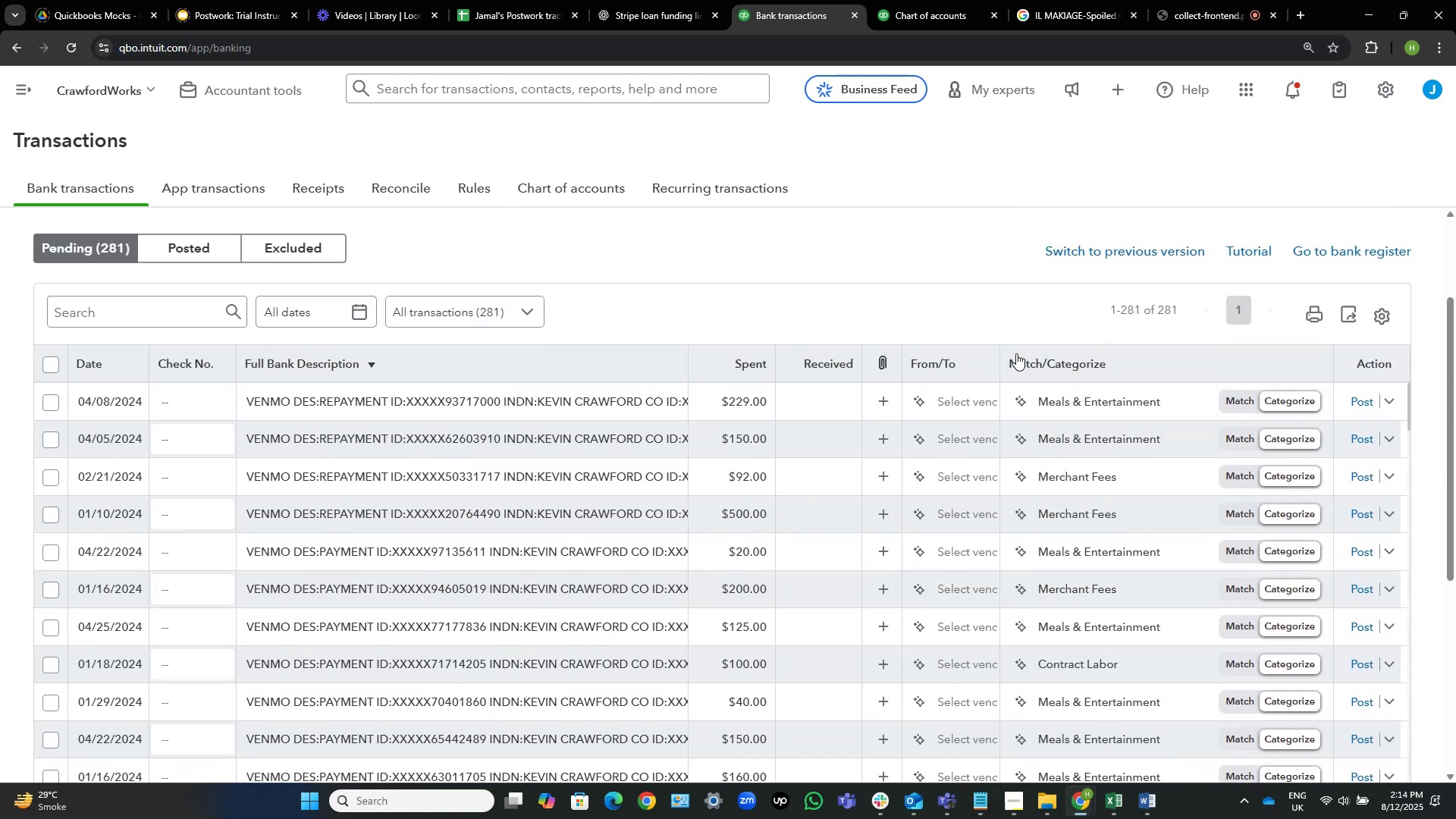 
wait(5.43)
 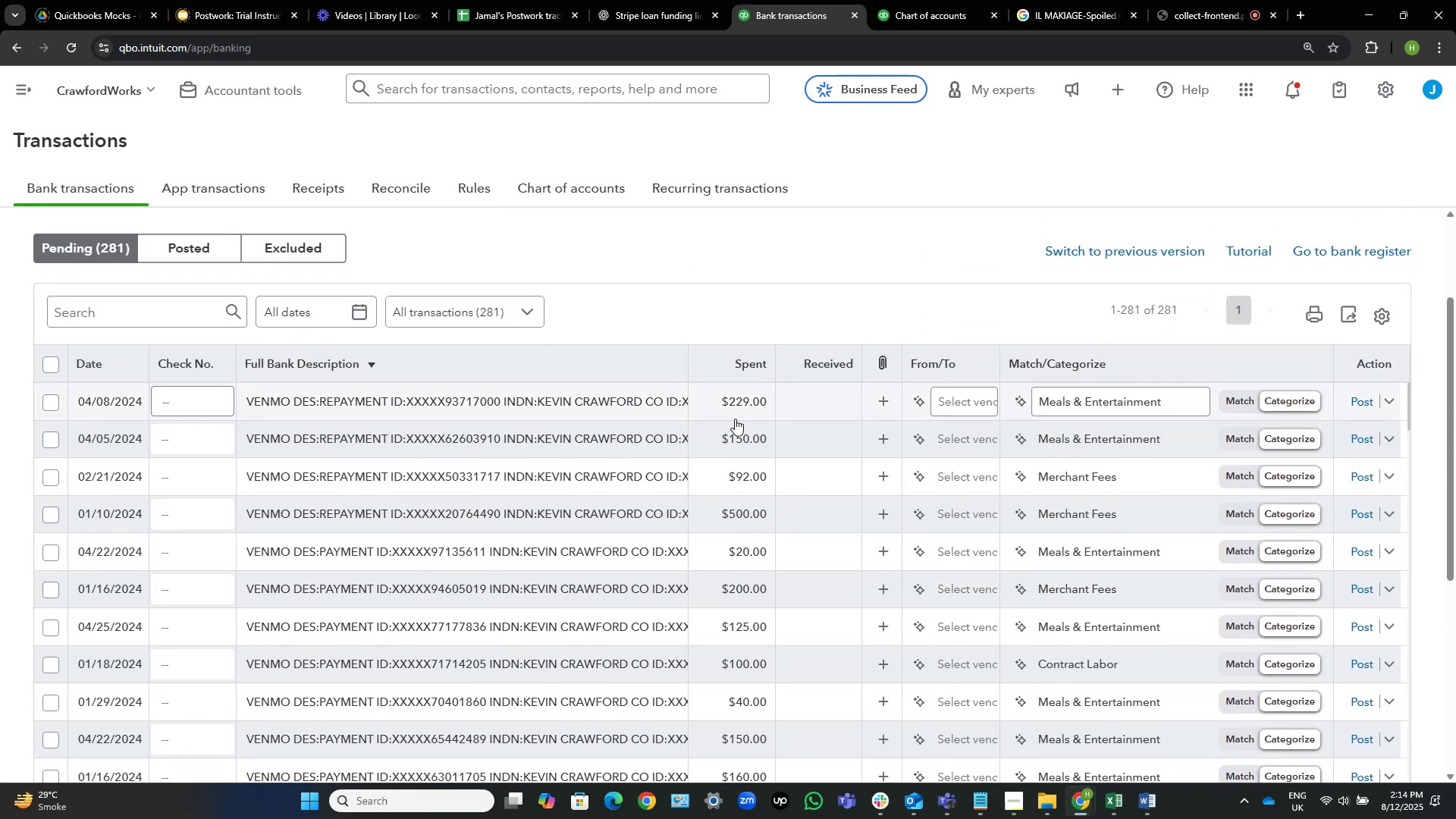 
left_click_drag(start_coordinate=[997, 354], to_coordinate=[1047, 353])
 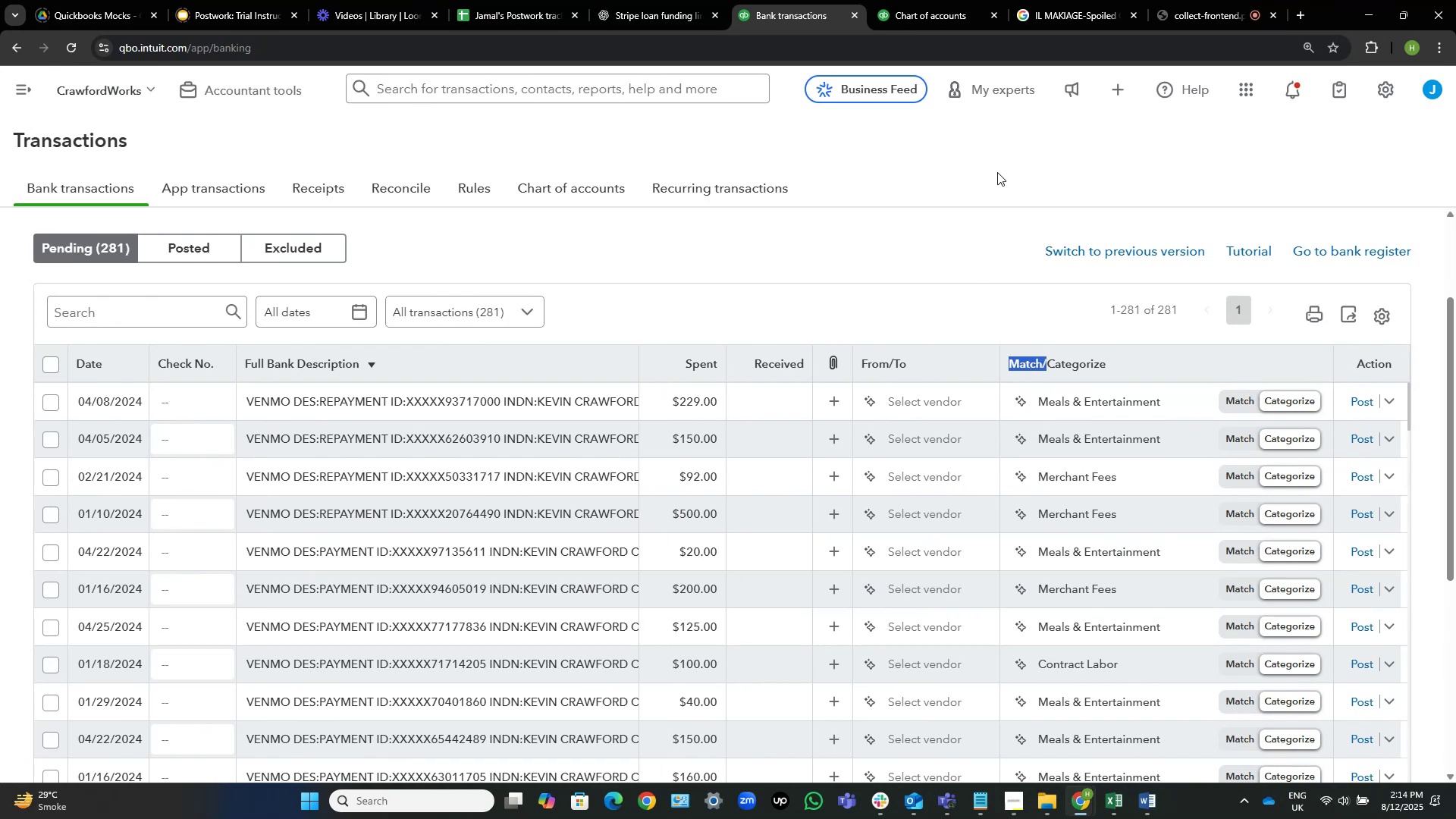 
left_click([997, 171])
 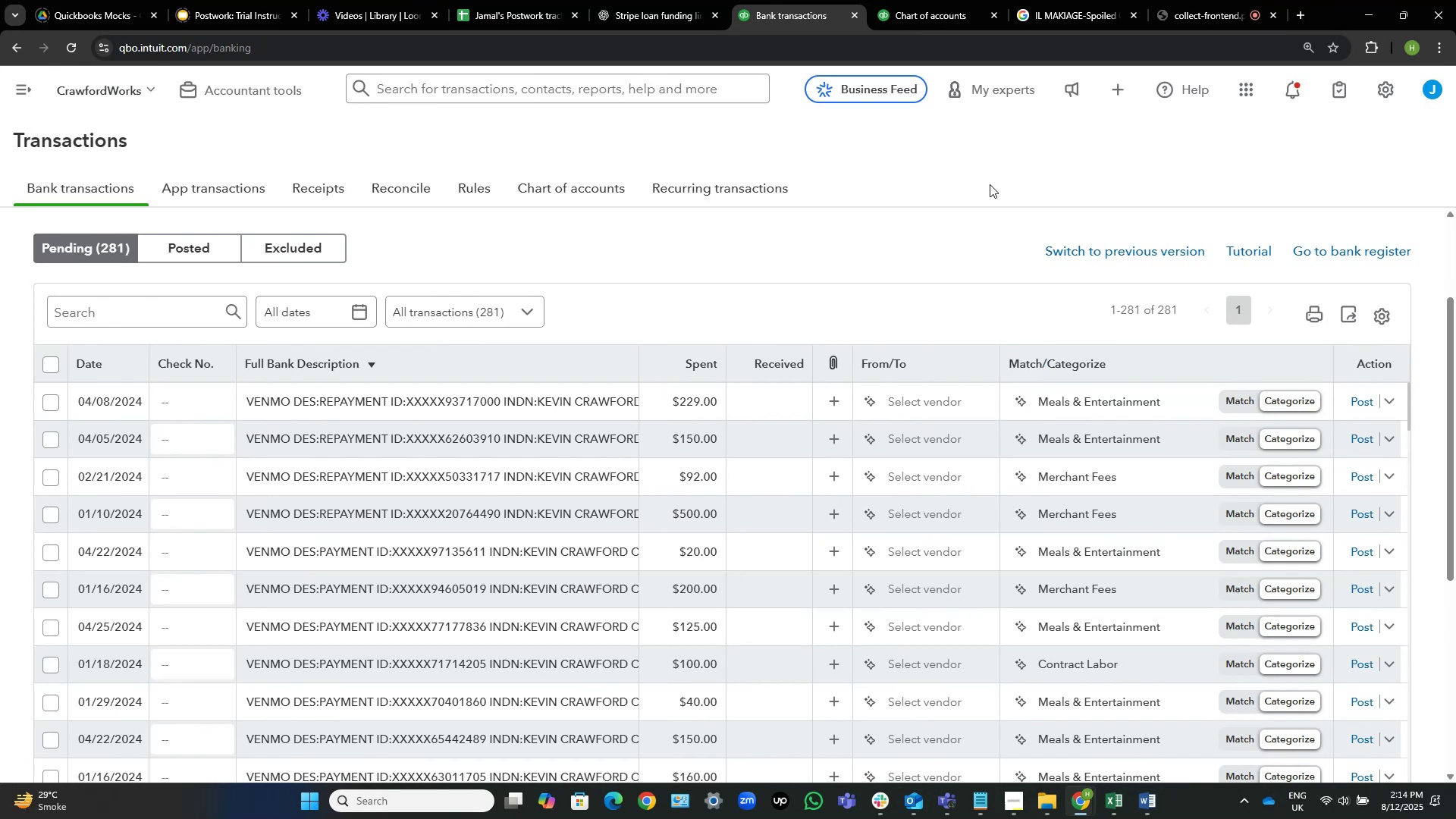 
wait(7.51)
 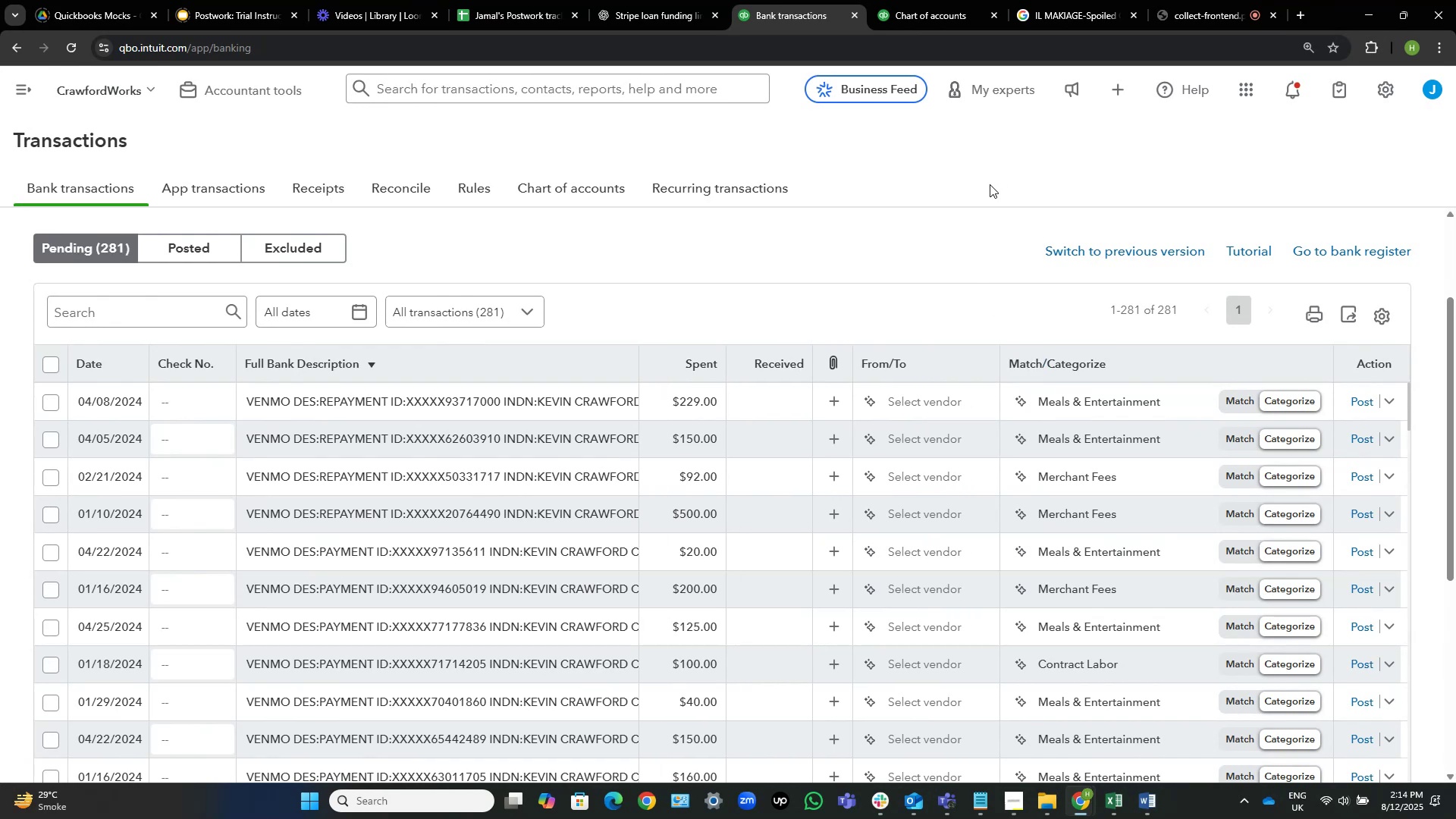 
scroll: coordinate [426, 425], scroll_direction: down, amount: 10.0
 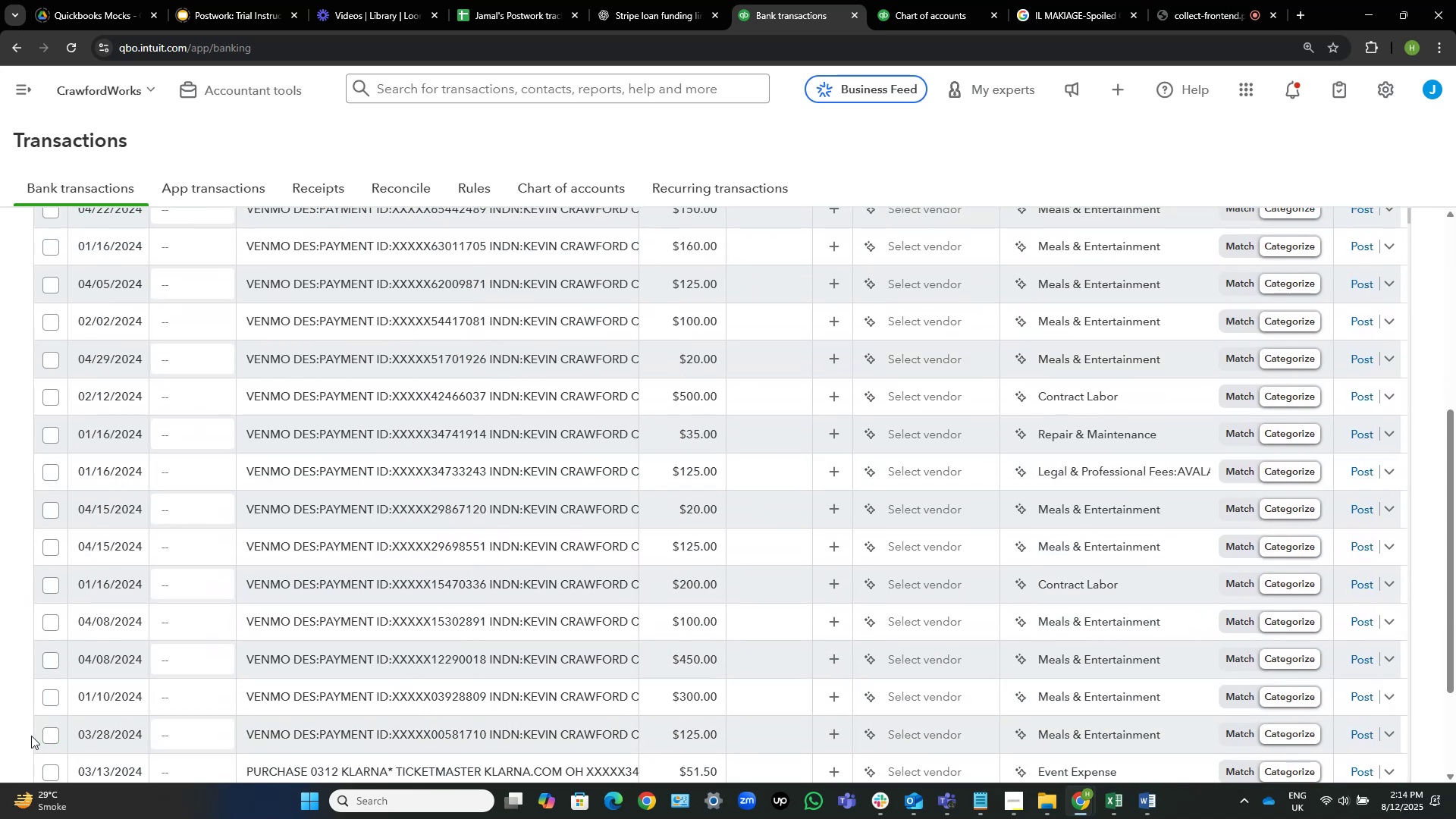 
left_click([46, 735])
 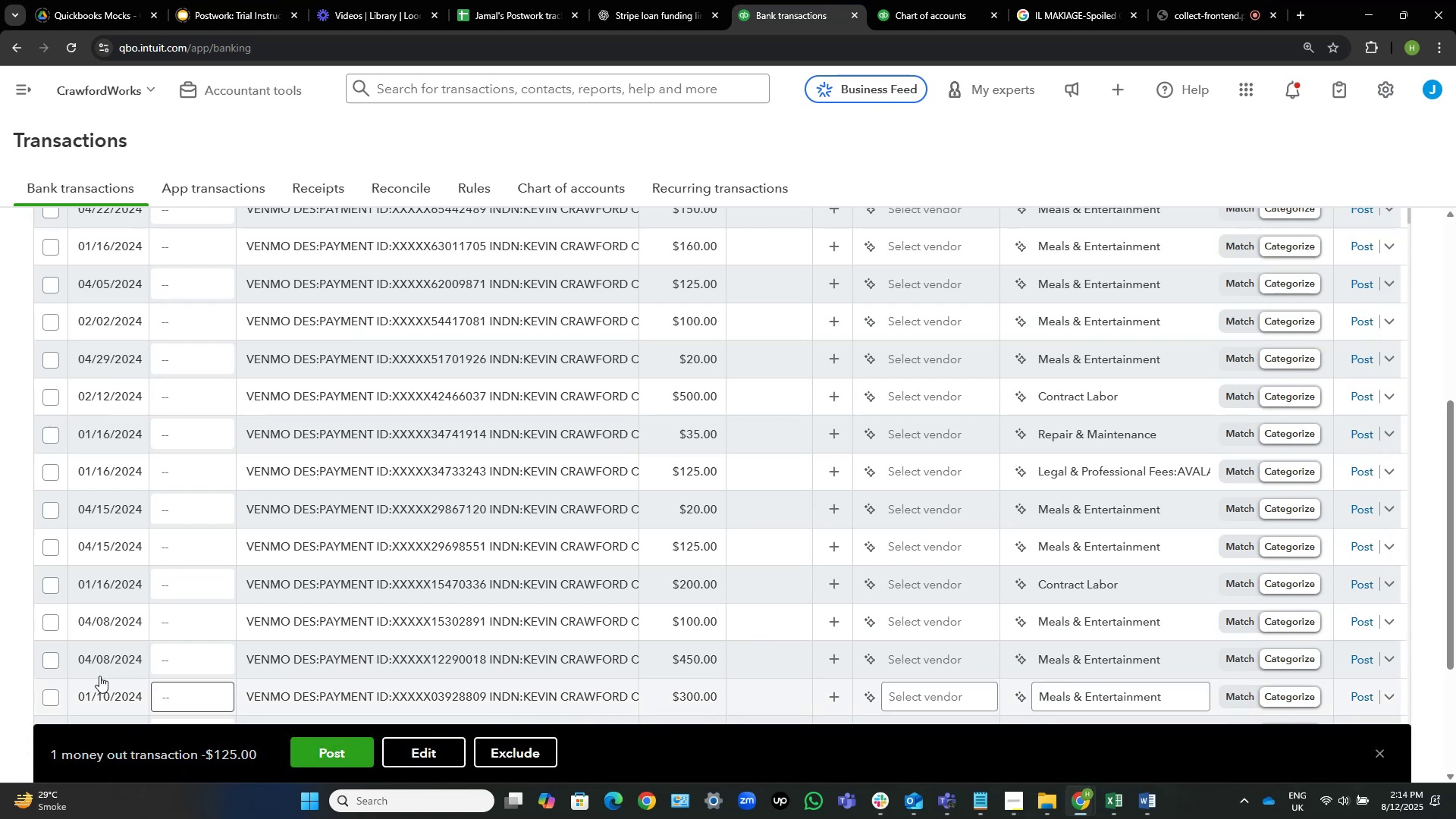 
scroll: coordinate [102, 673], scroll_direction: down, amount: 2.0
 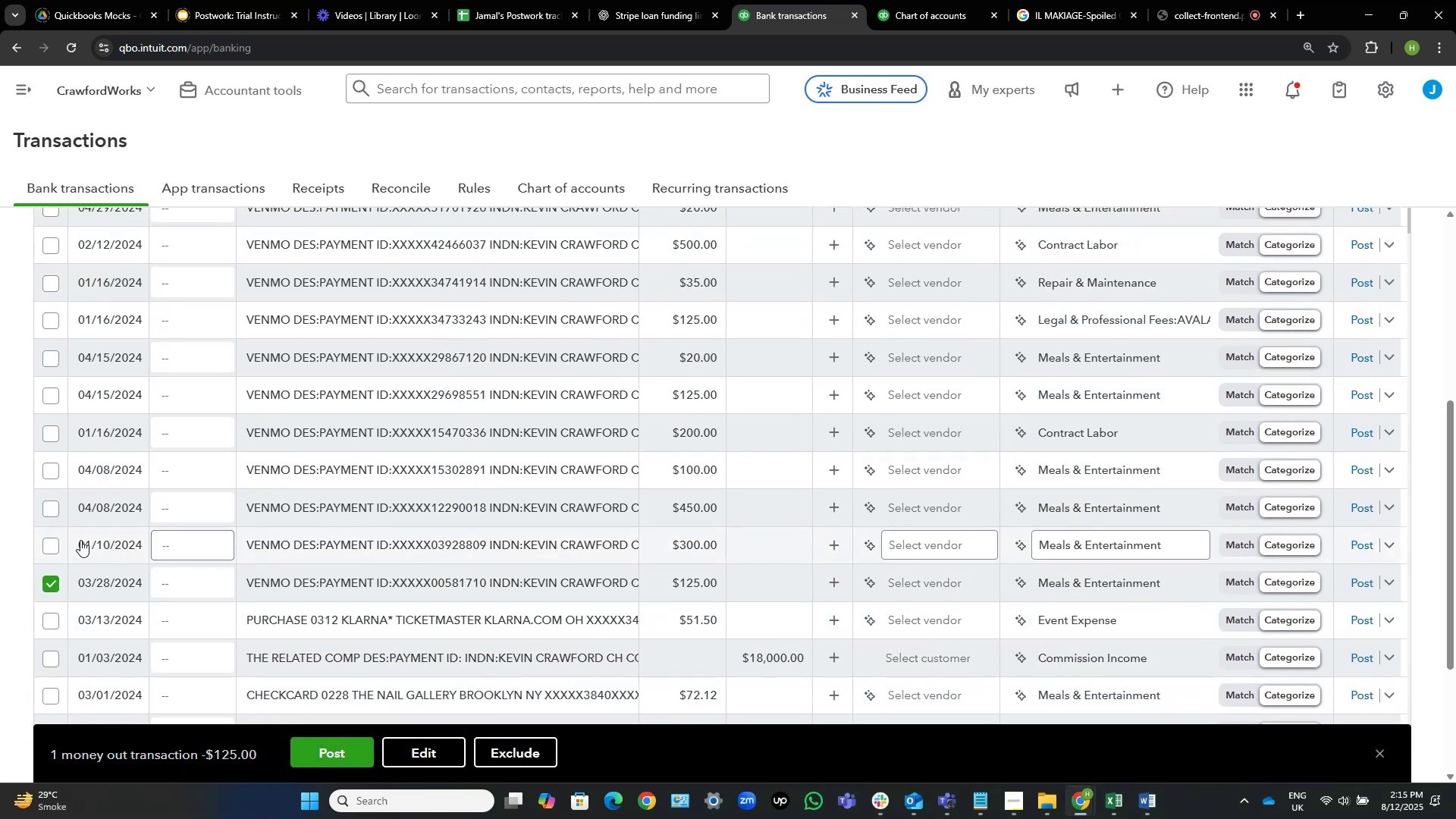 
left_click([49, 545])
 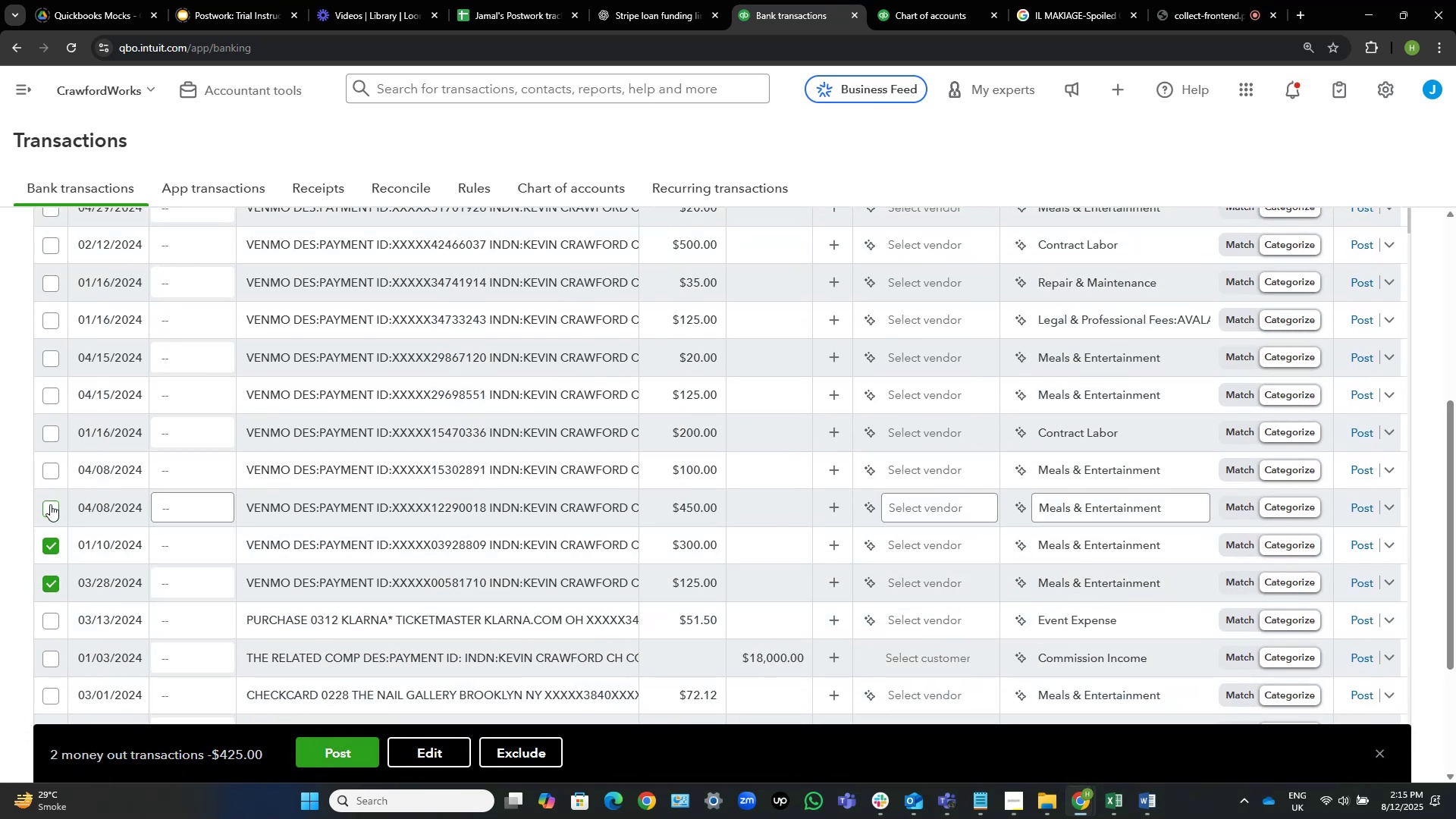 
left_click([50, 504])
 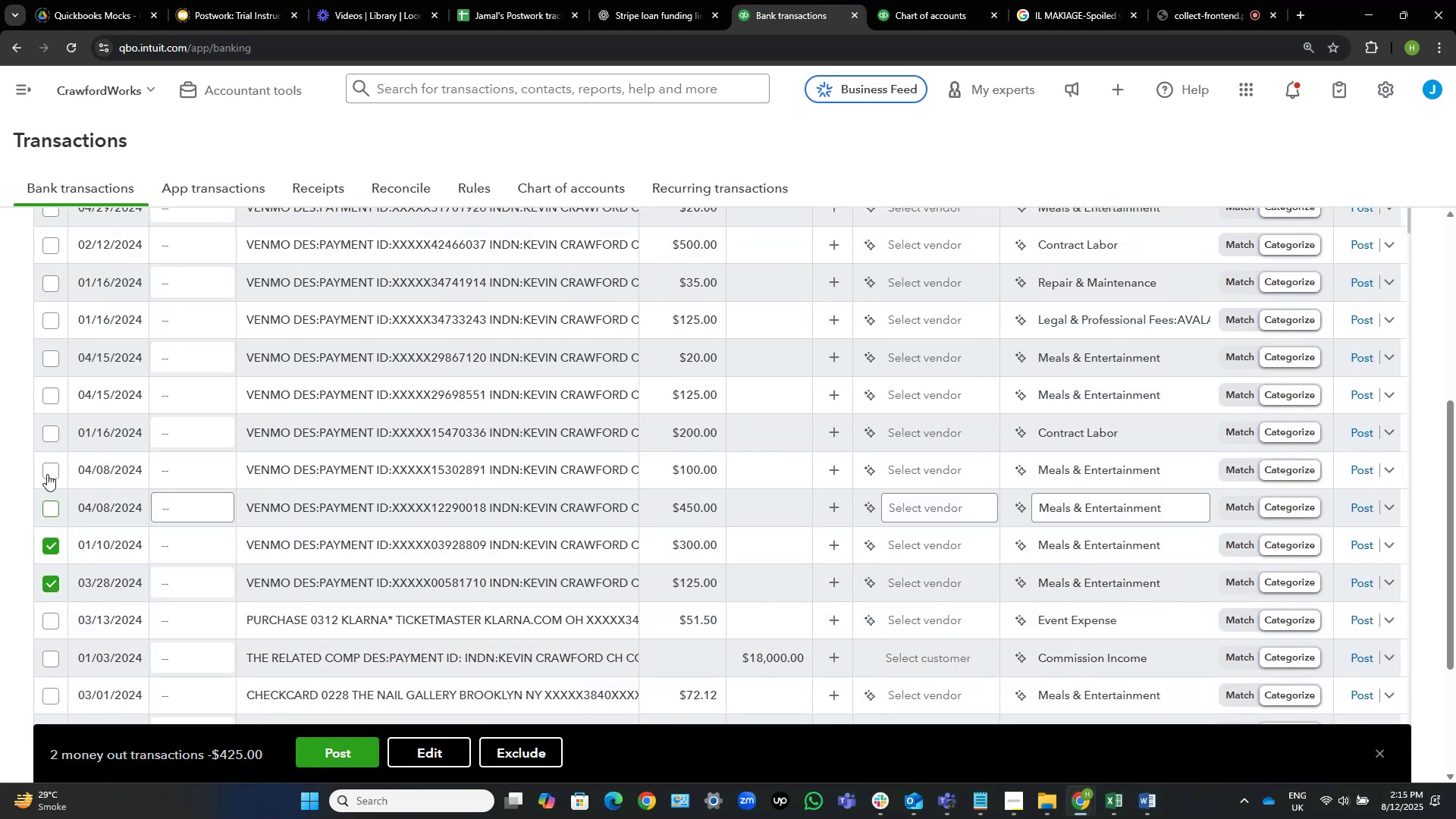 
left_click([53, 474])
 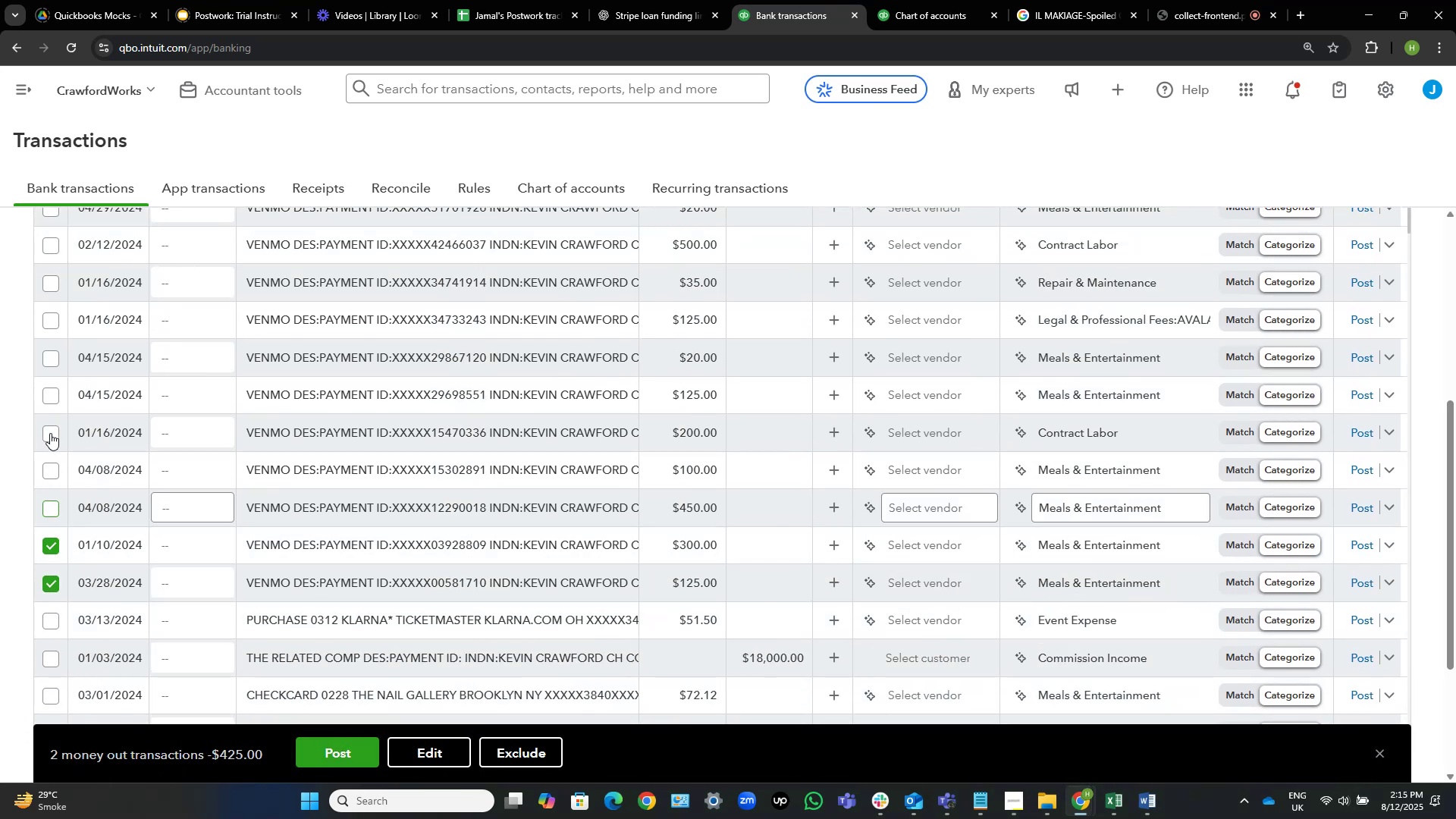 
left_click([50, 433])
 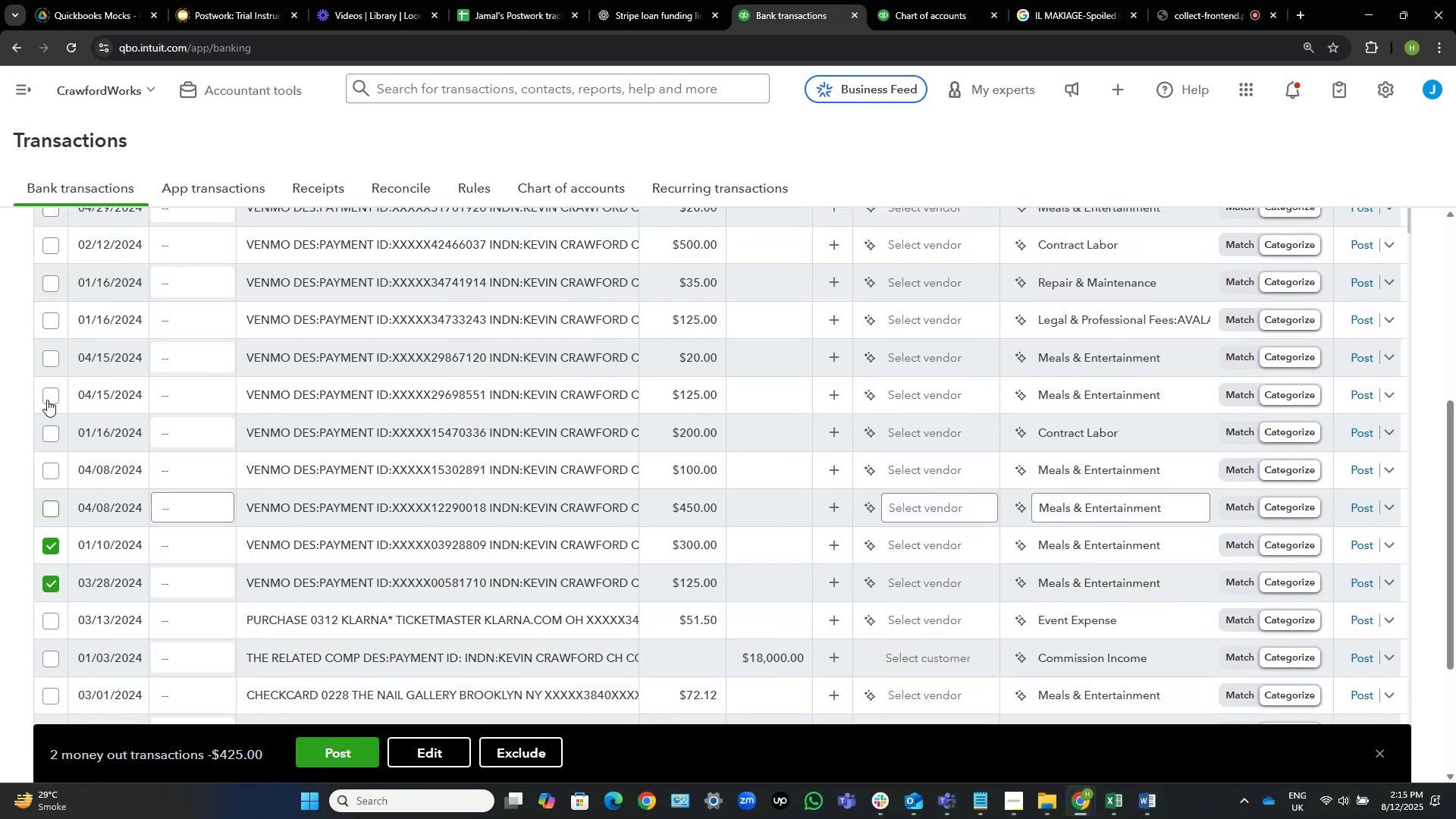 
left_click([47, 400])
 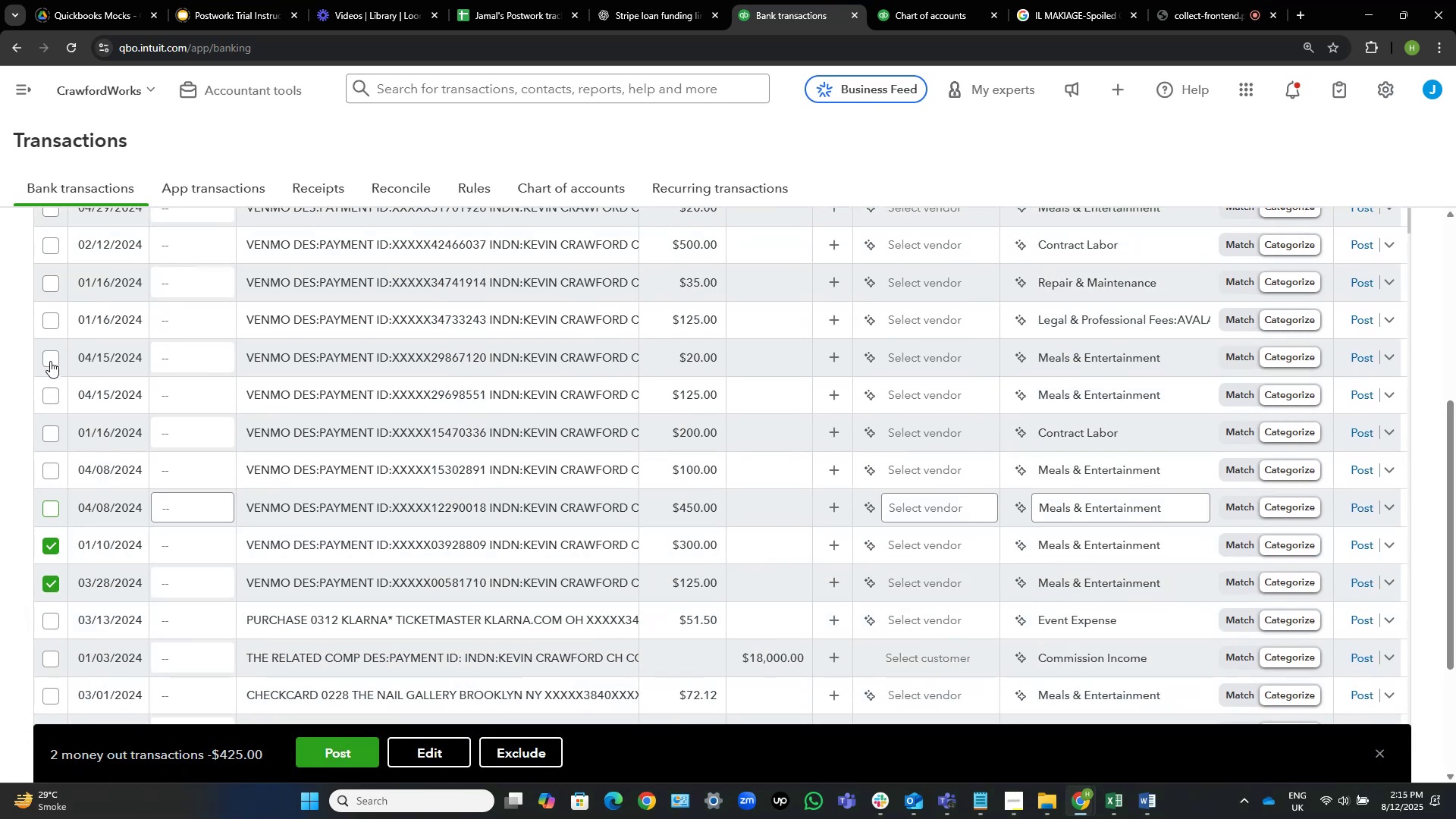 
left_click([51, 360])
 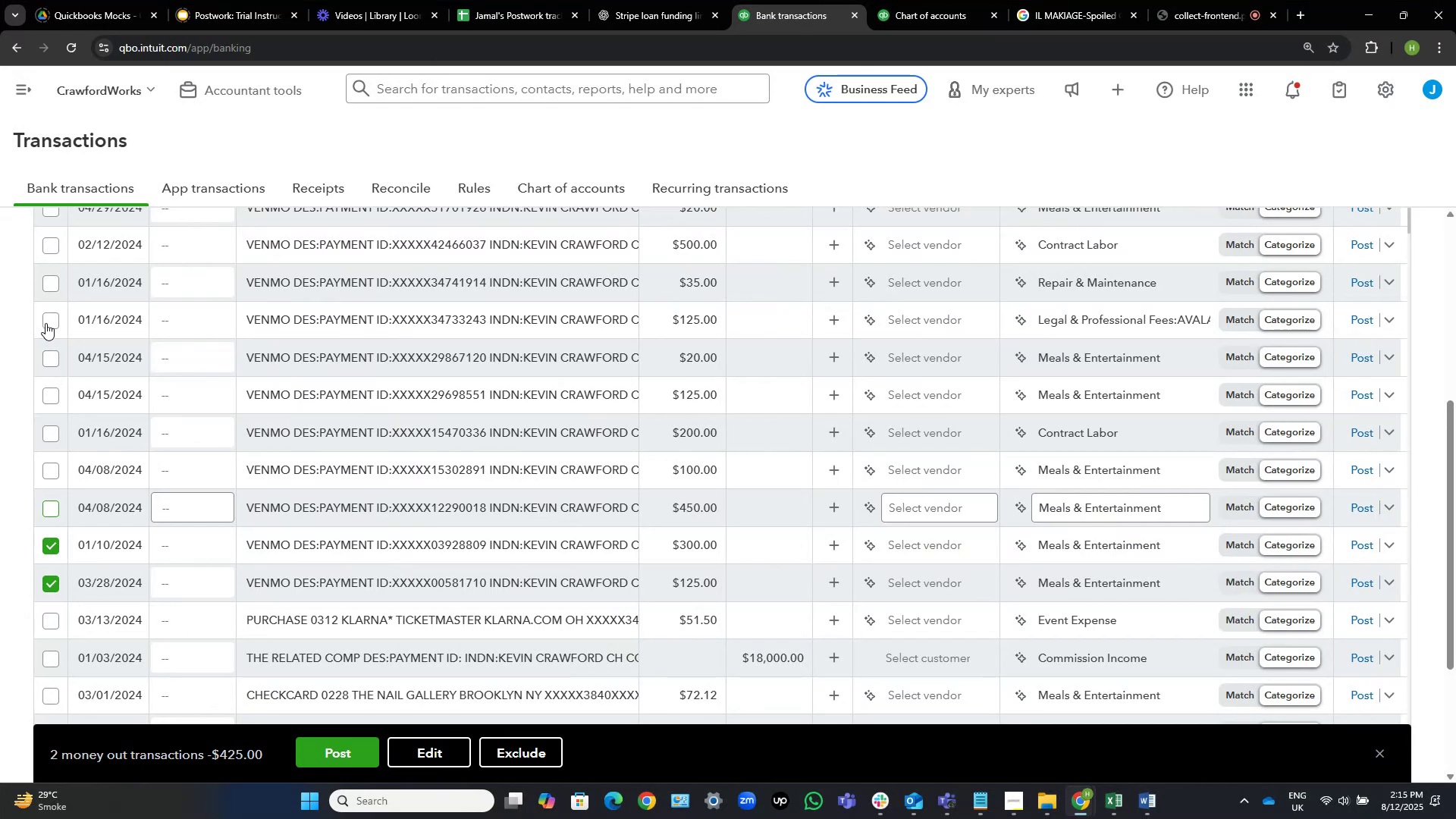 
left_click([46, 323])
 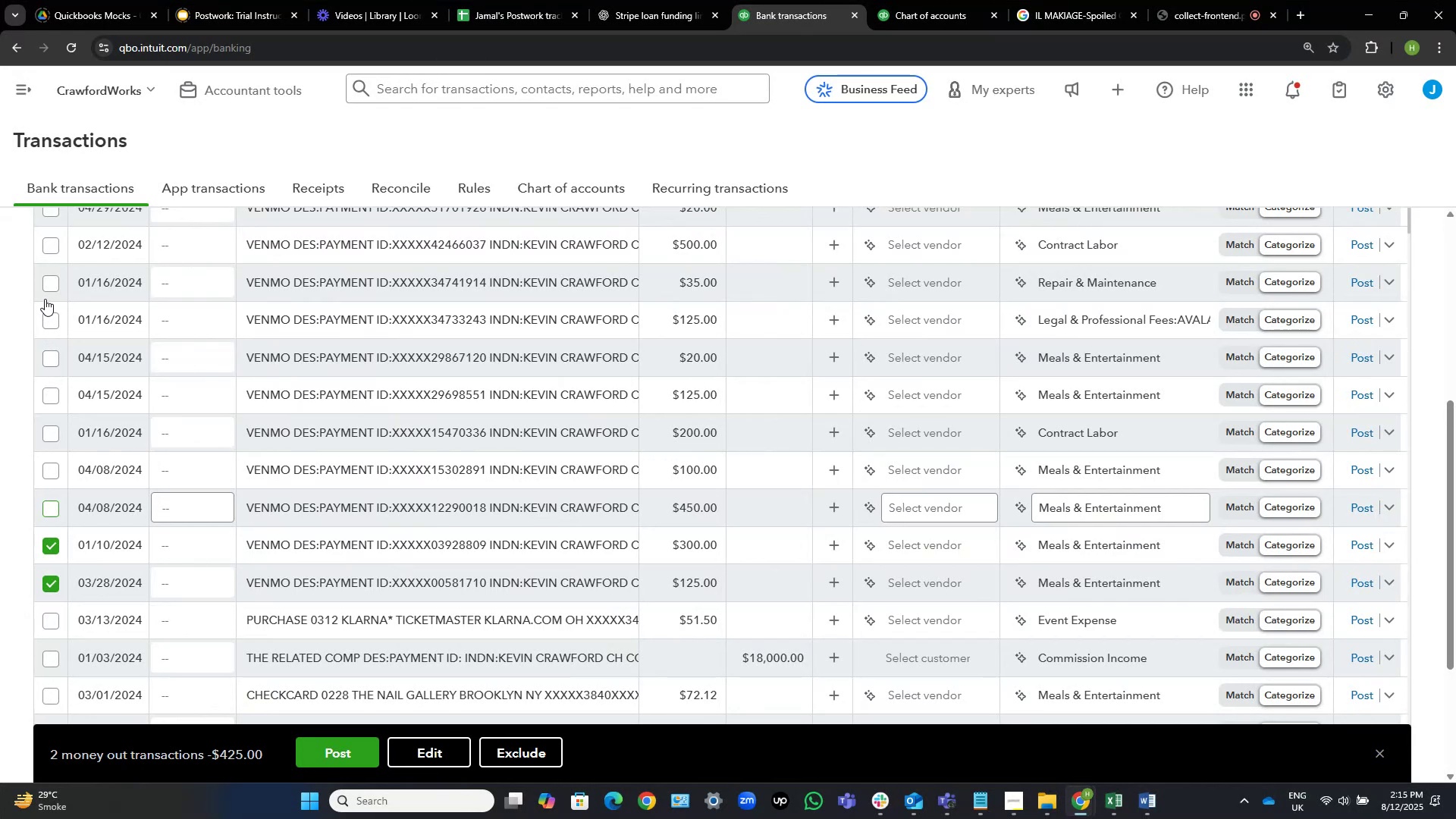 
left_click([47, 282])
 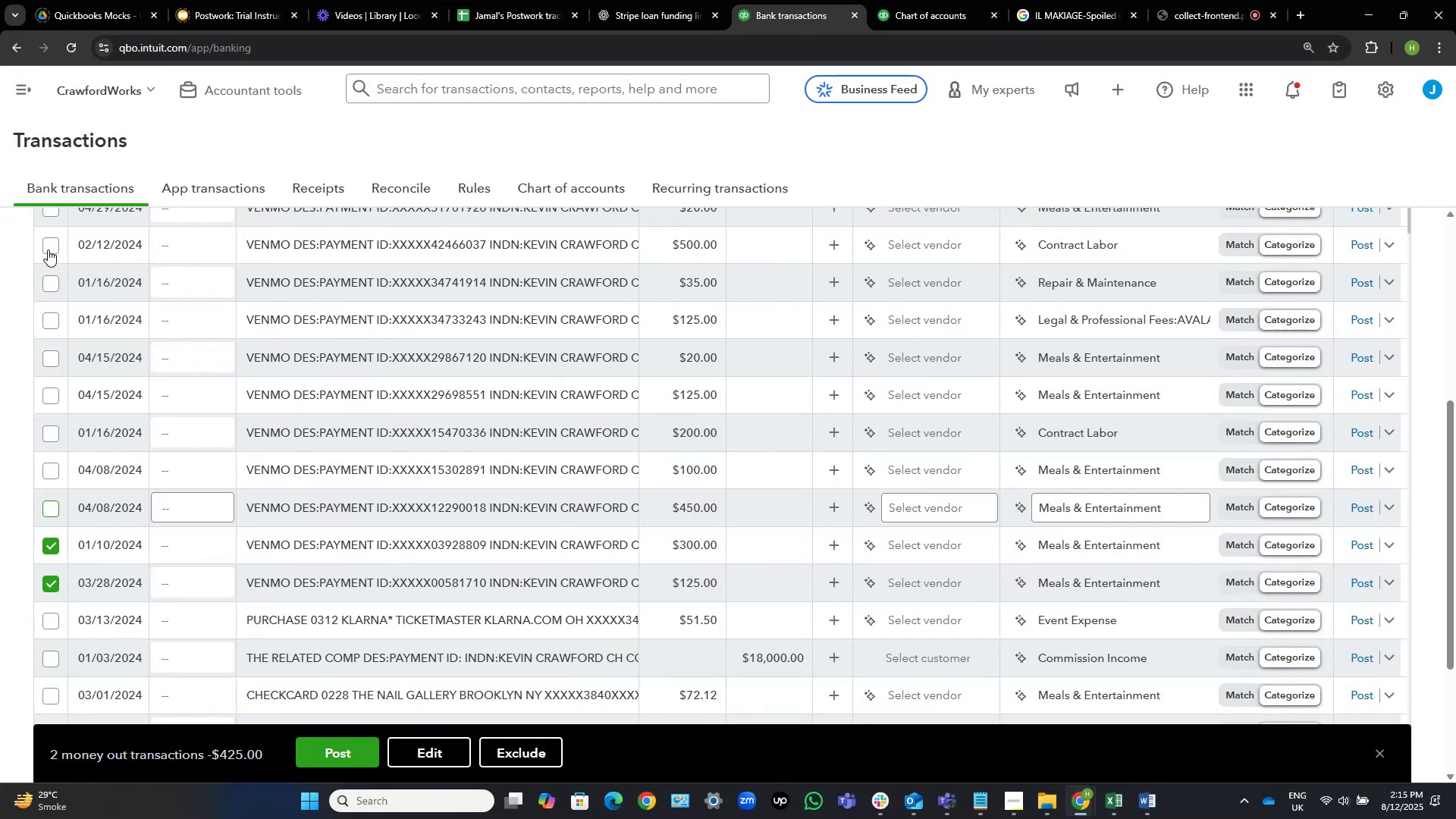 
left_click([48, 248])
 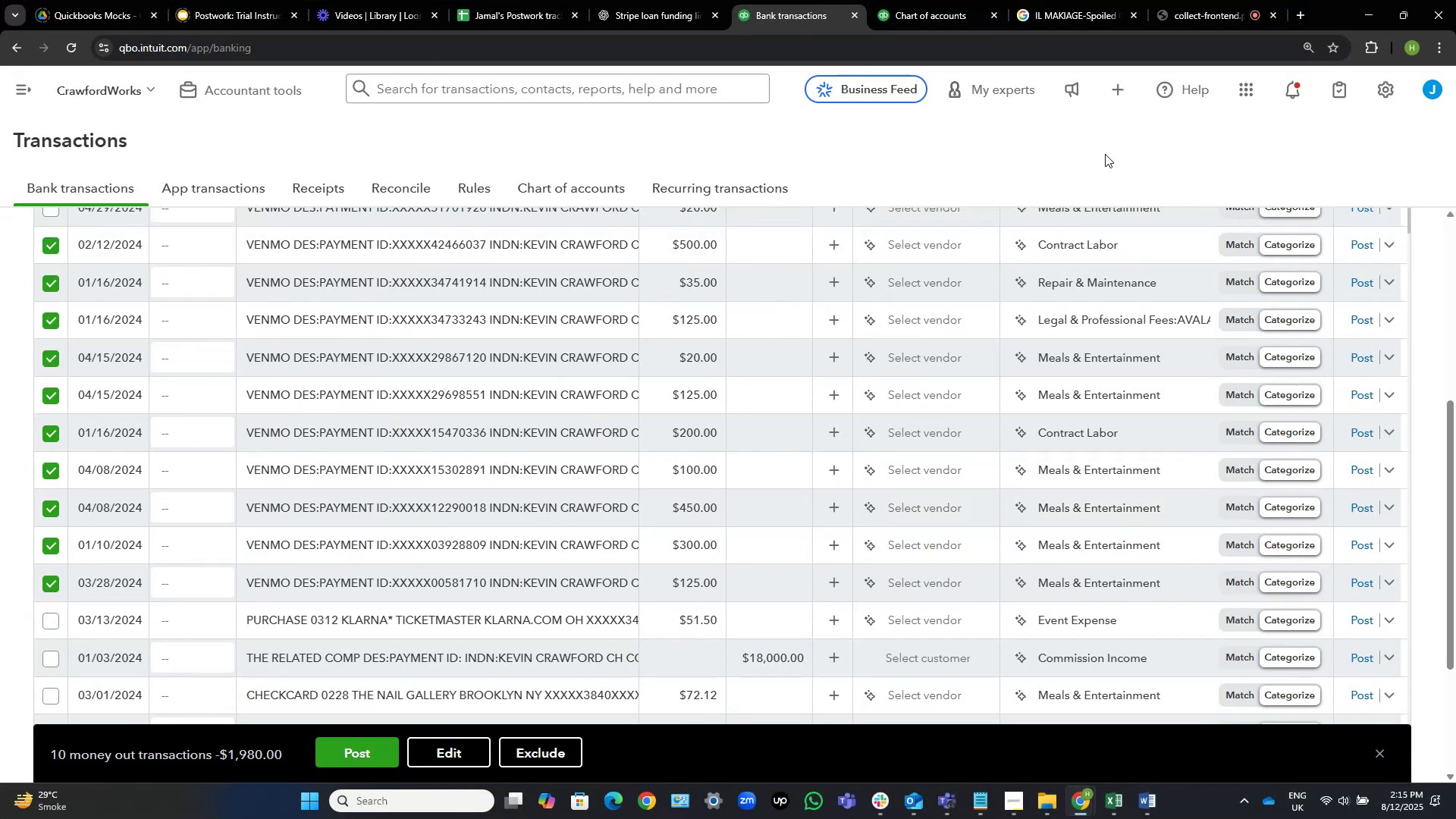 
scroll: coordinate [440, 385], scroll_direction: up, amount: 2.0
 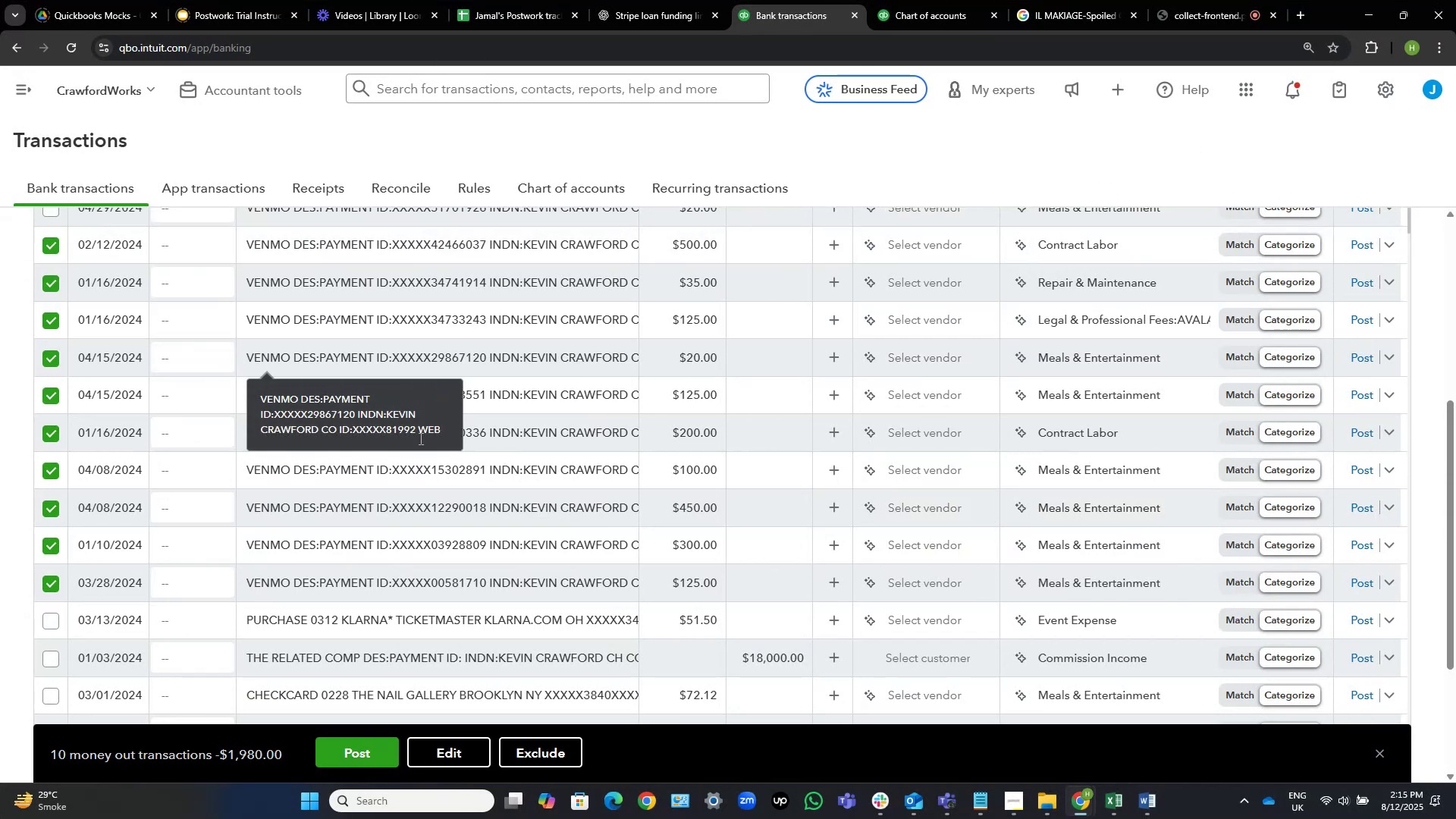 
mouse_move([290, 585])
 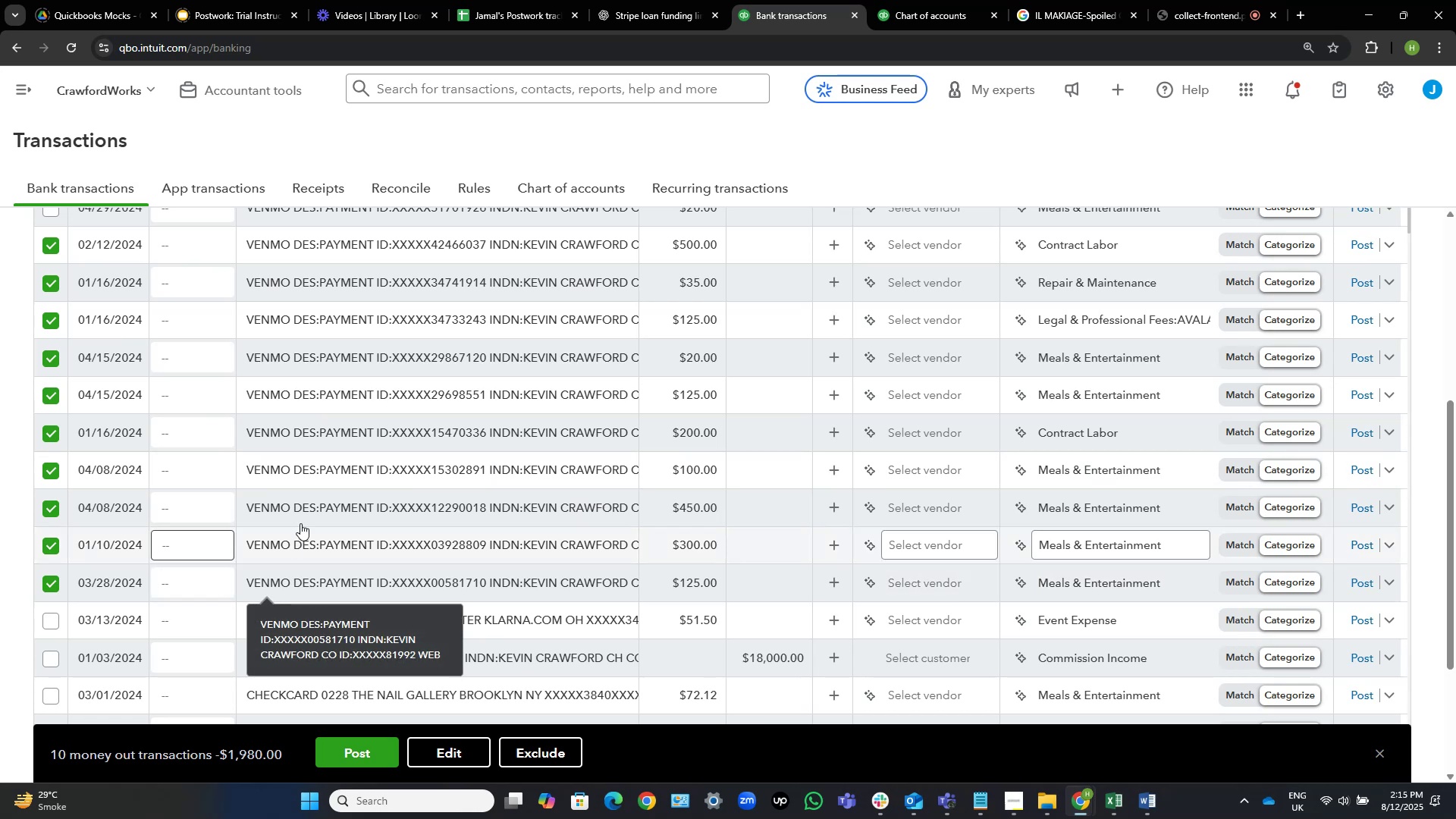 
scroll: coordinate [348, 408], scroll_direction: up, amount: 6.0
 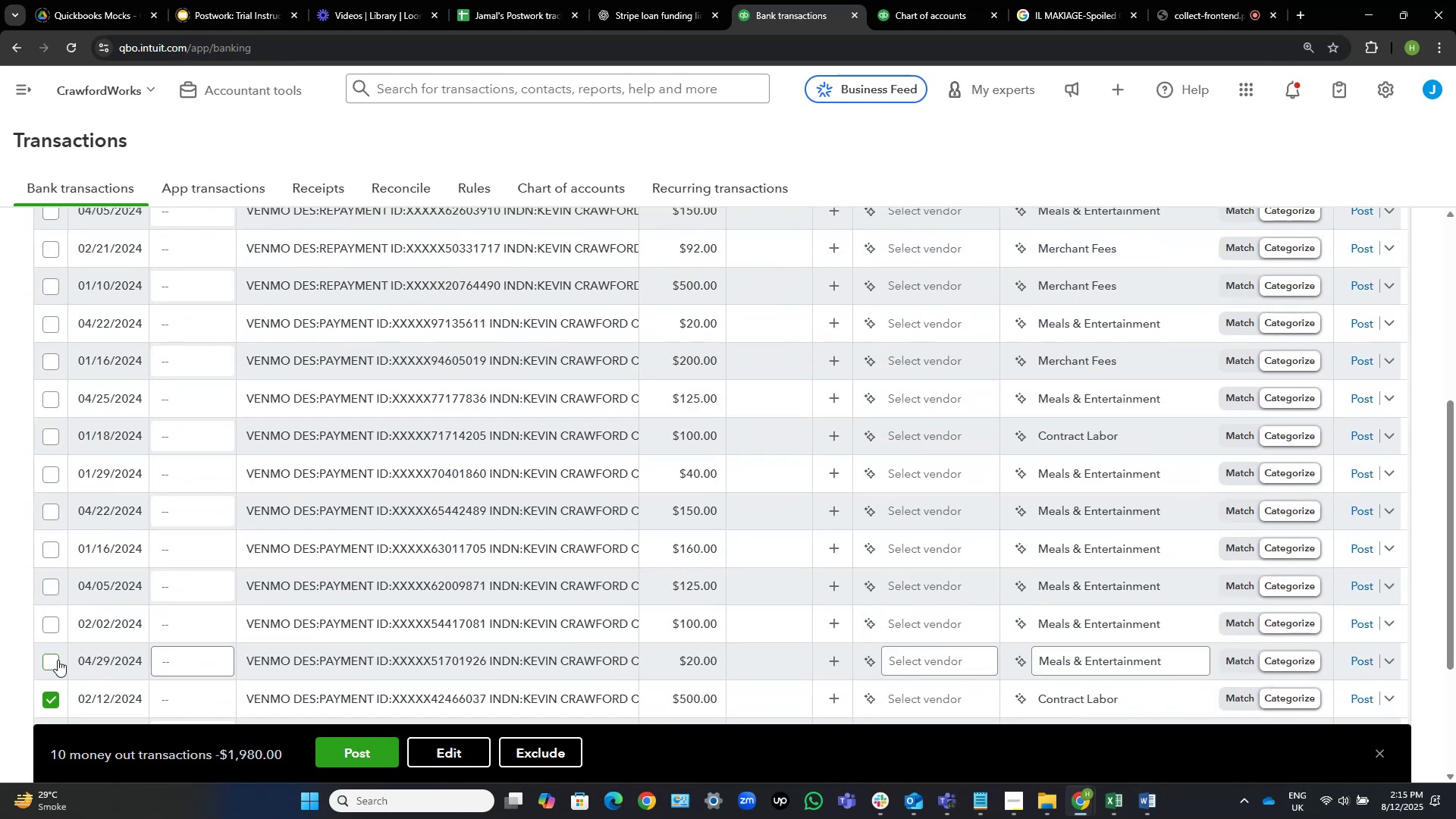 
left_click([47, 661])
 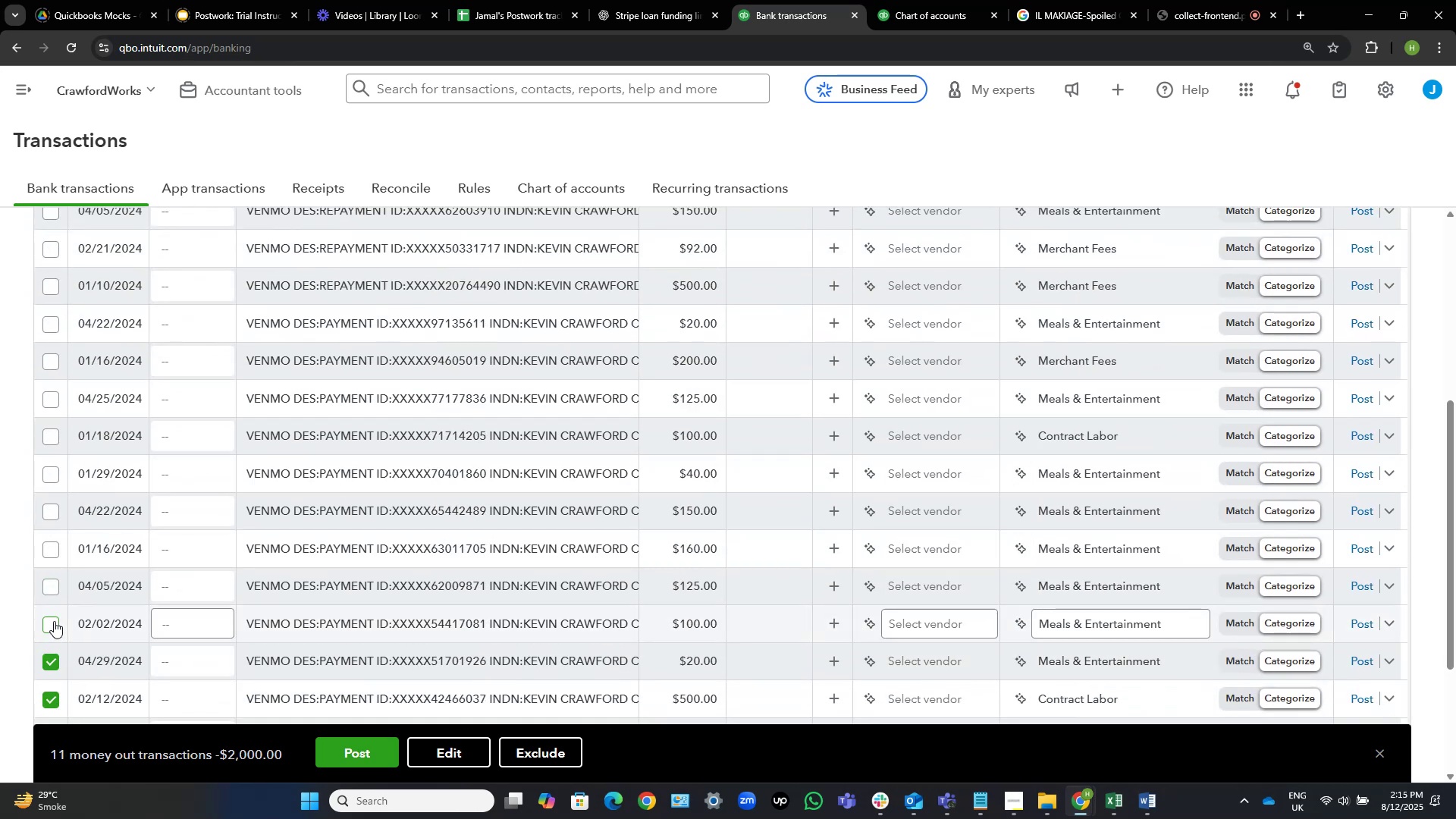 
left_click([54, 621])
 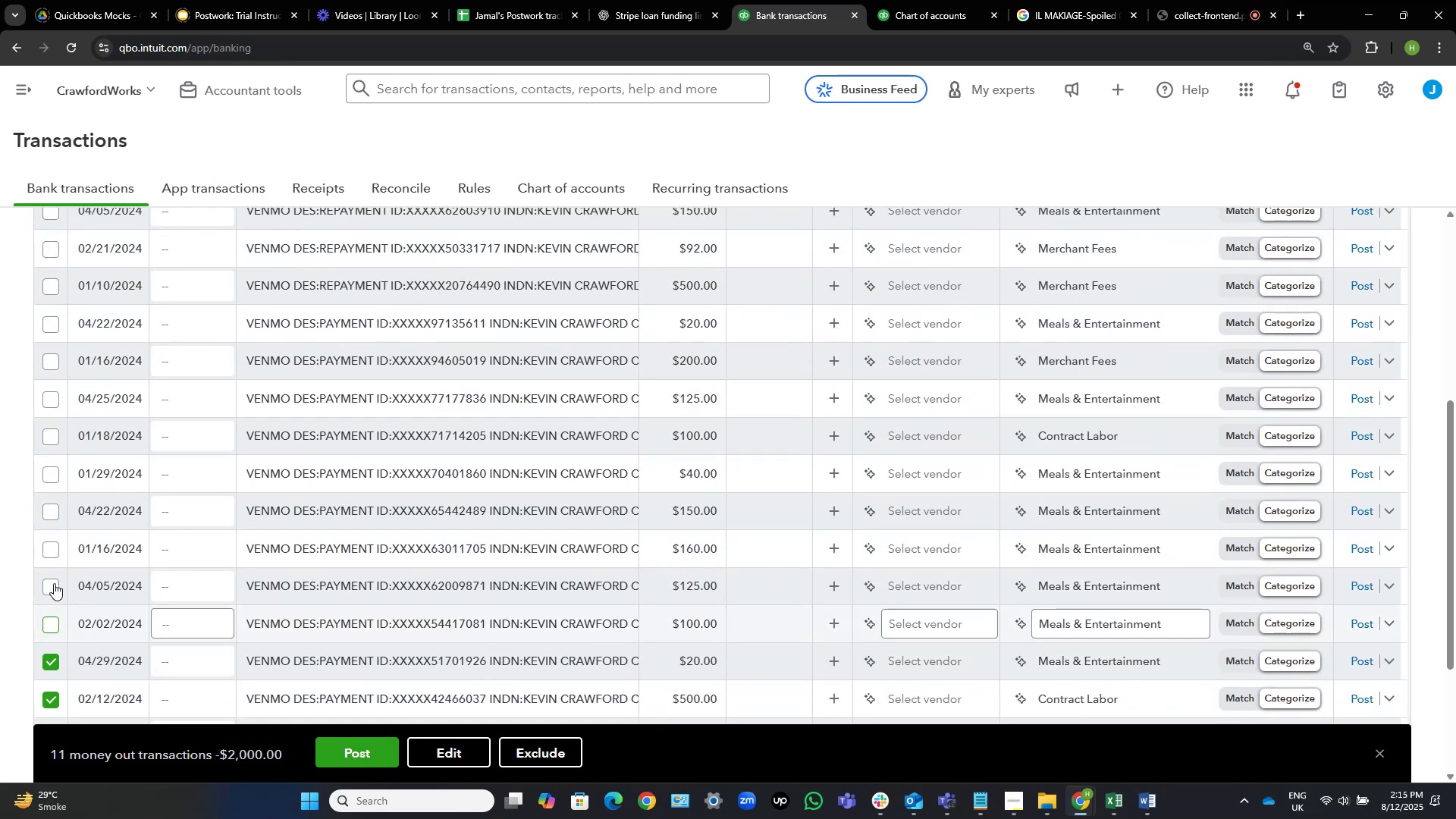 
left_click([54, 585])
 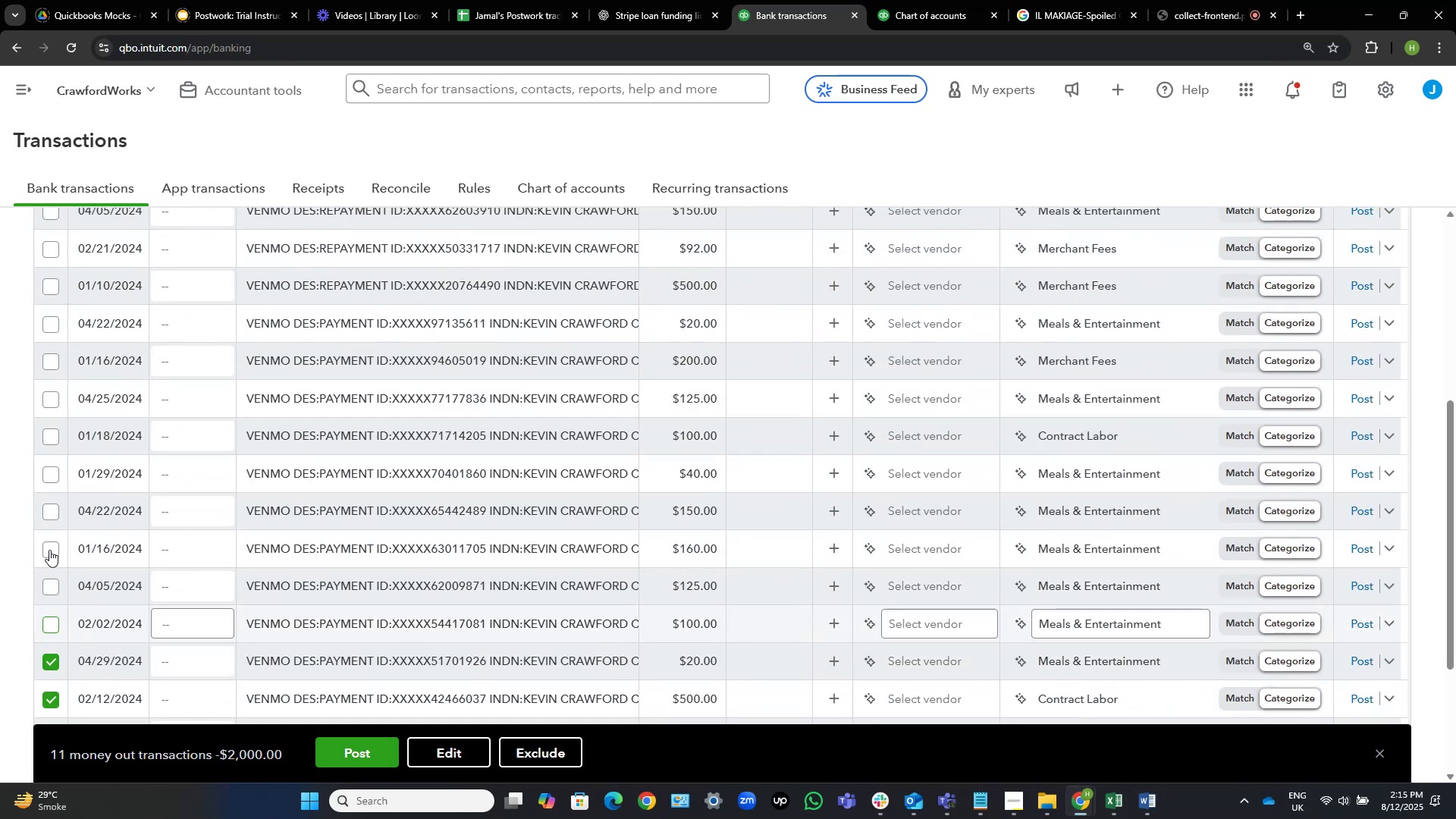 
left_click([46, 550])
 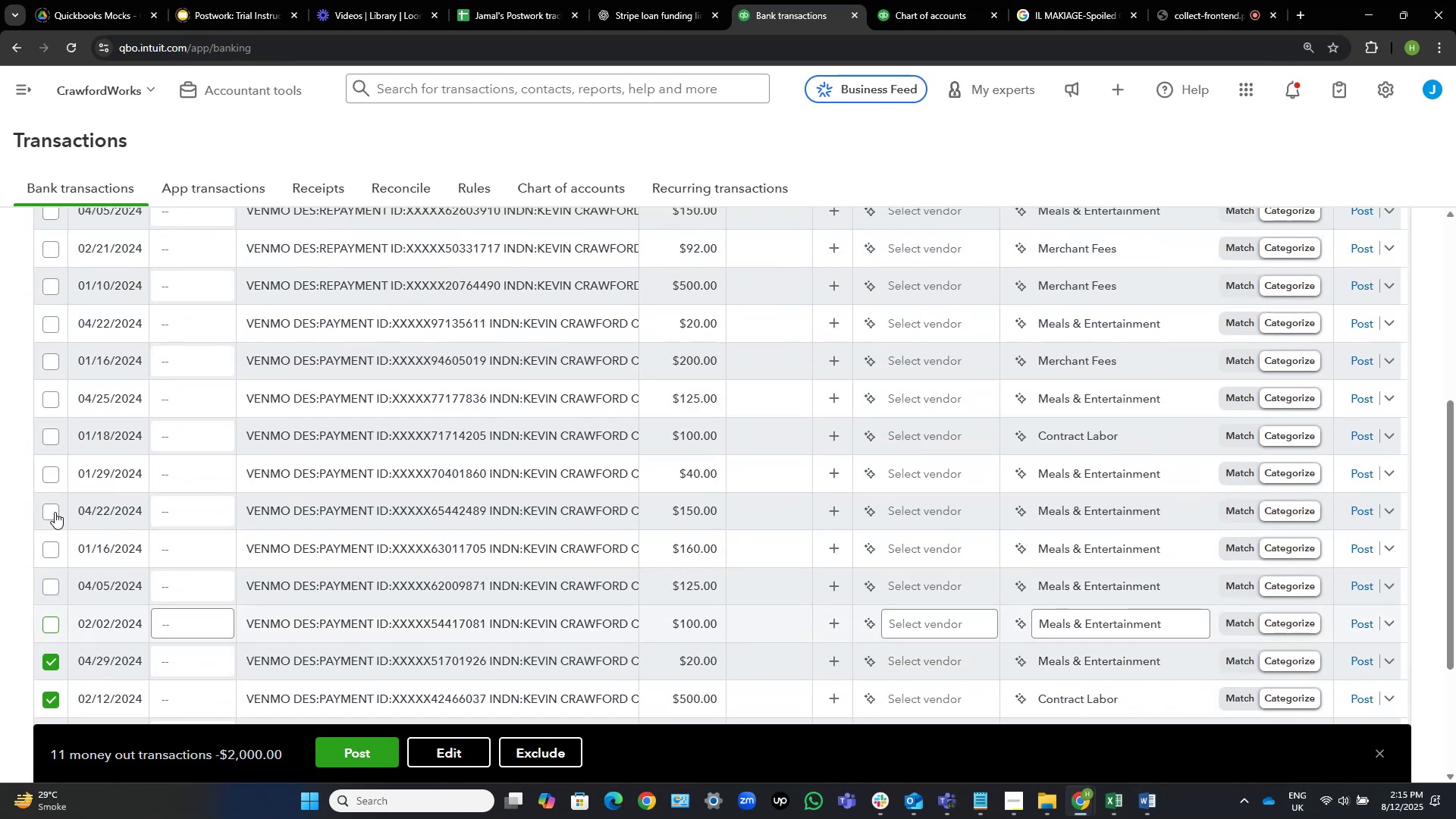 
left_click([55, 512])
 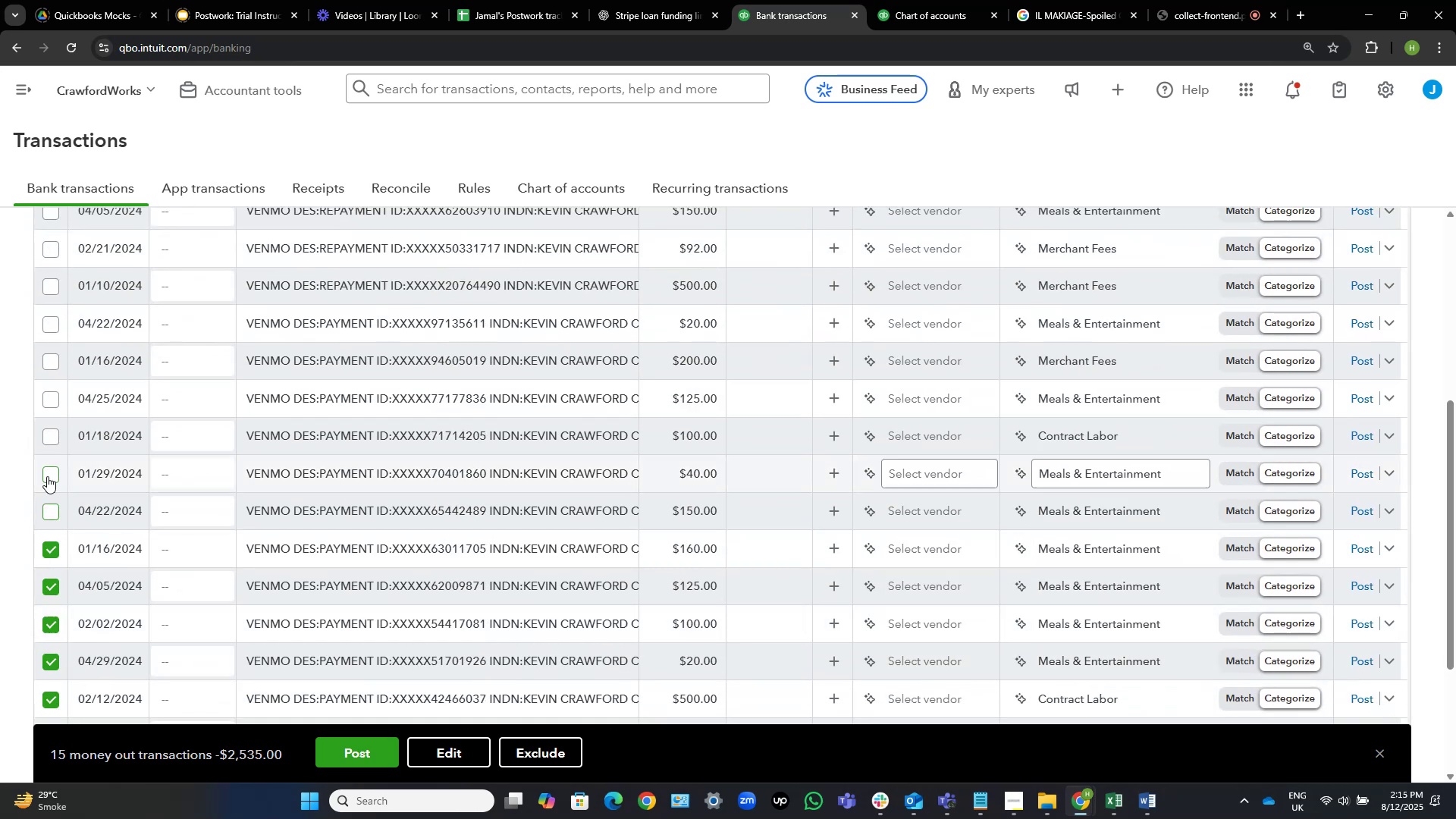 
left_click([47, 476])
 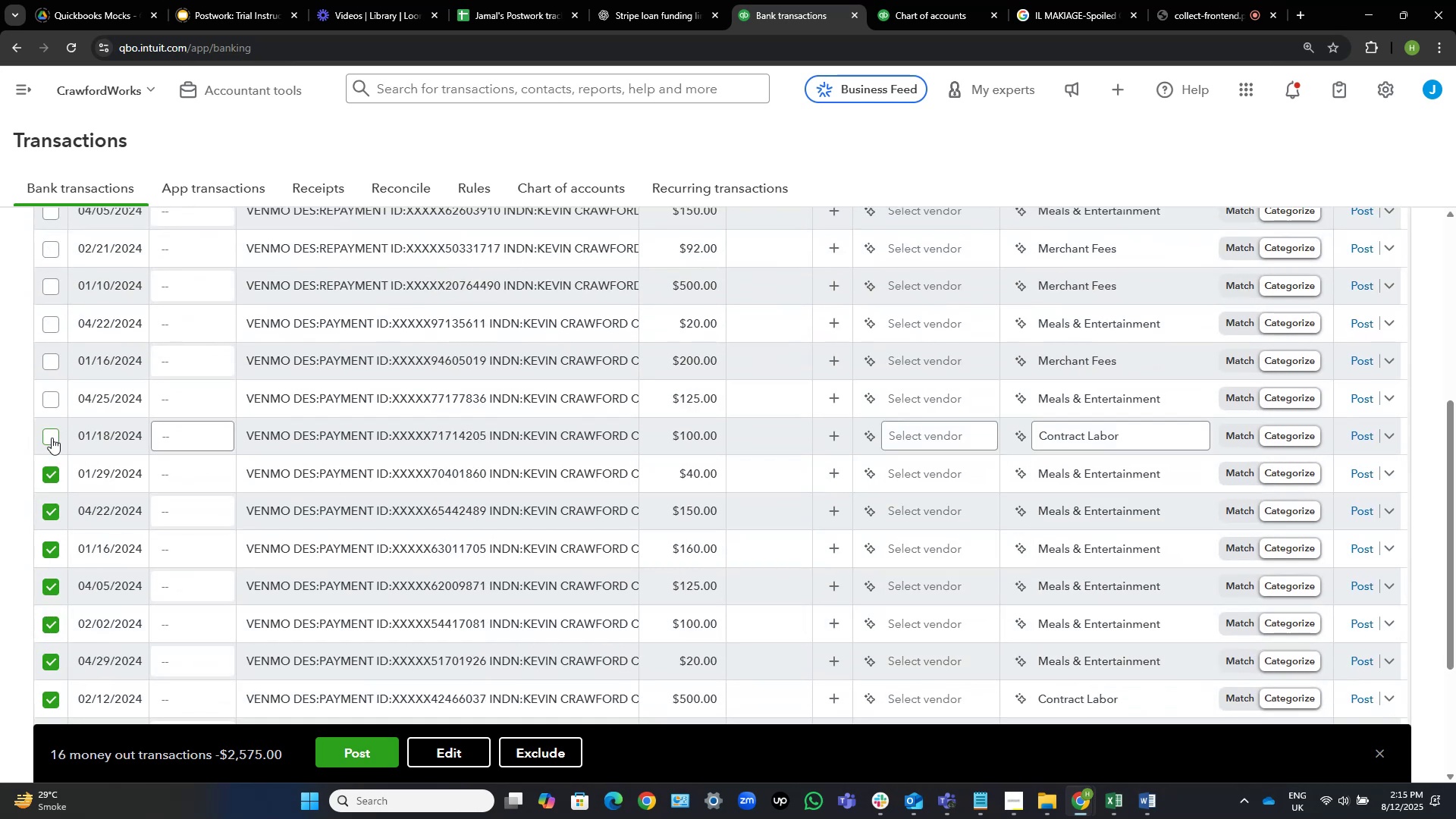 
left_click([52, 438])
 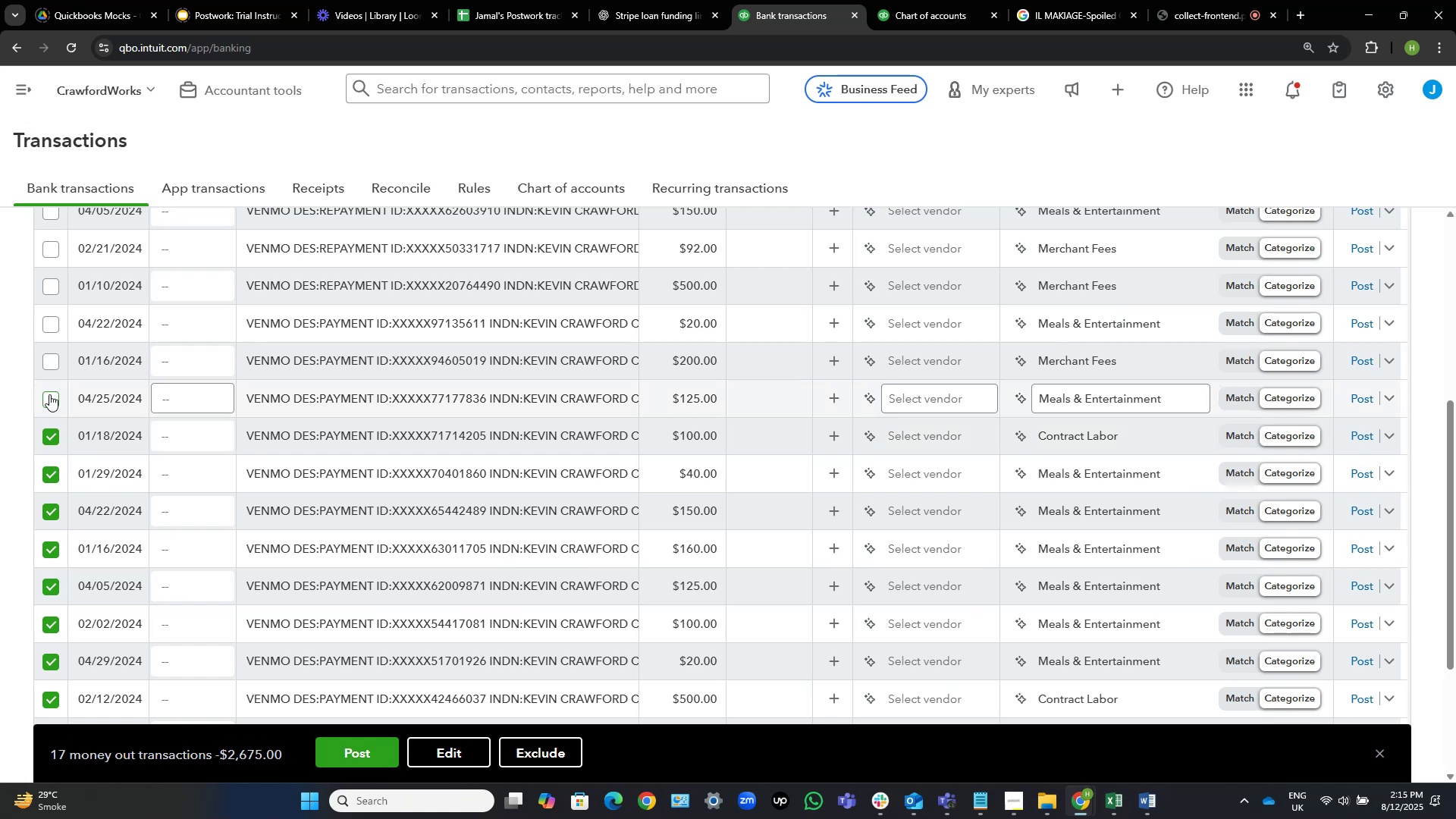 
left_click([49, 394])
 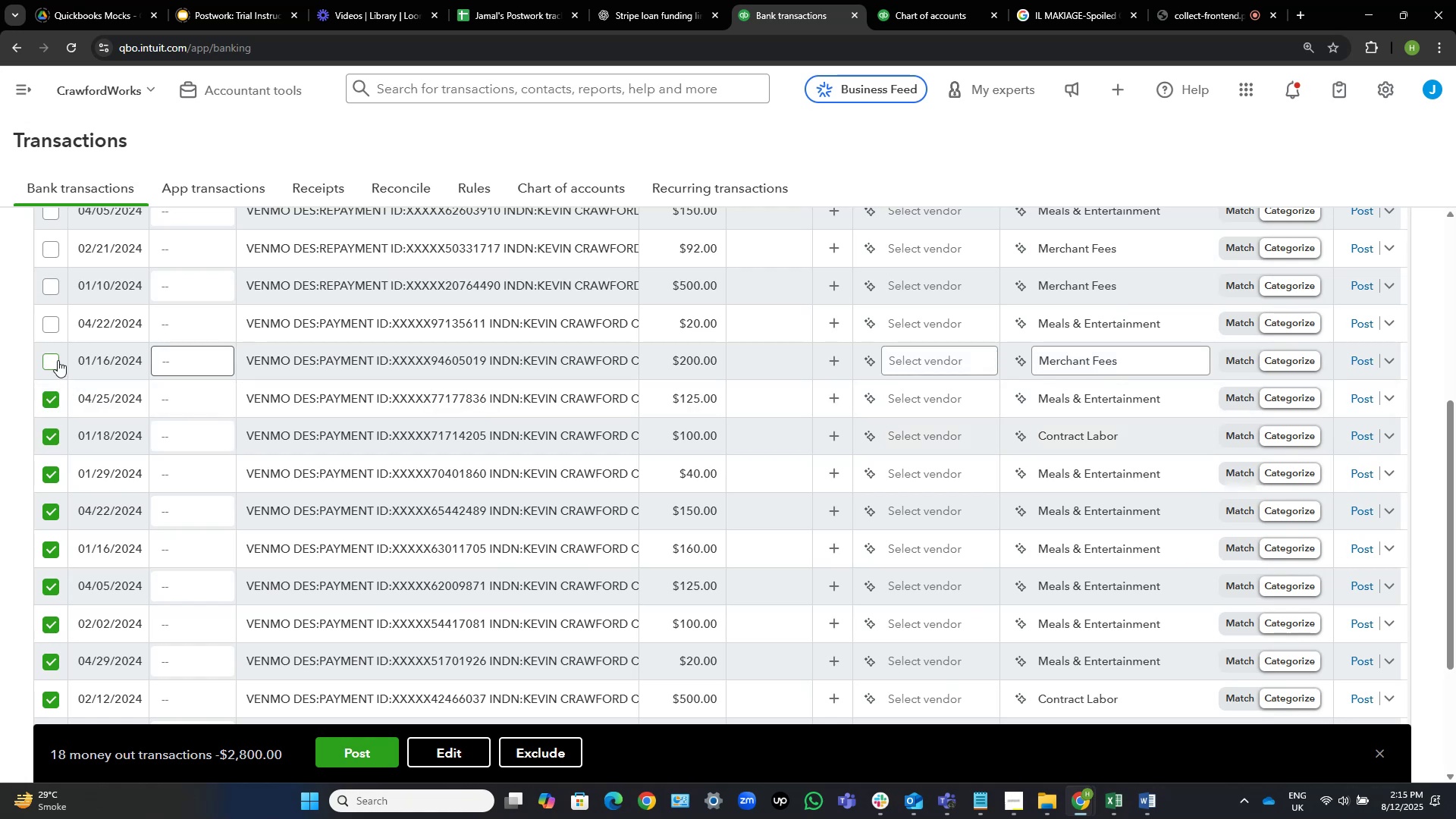 
left_click([50, 360])
 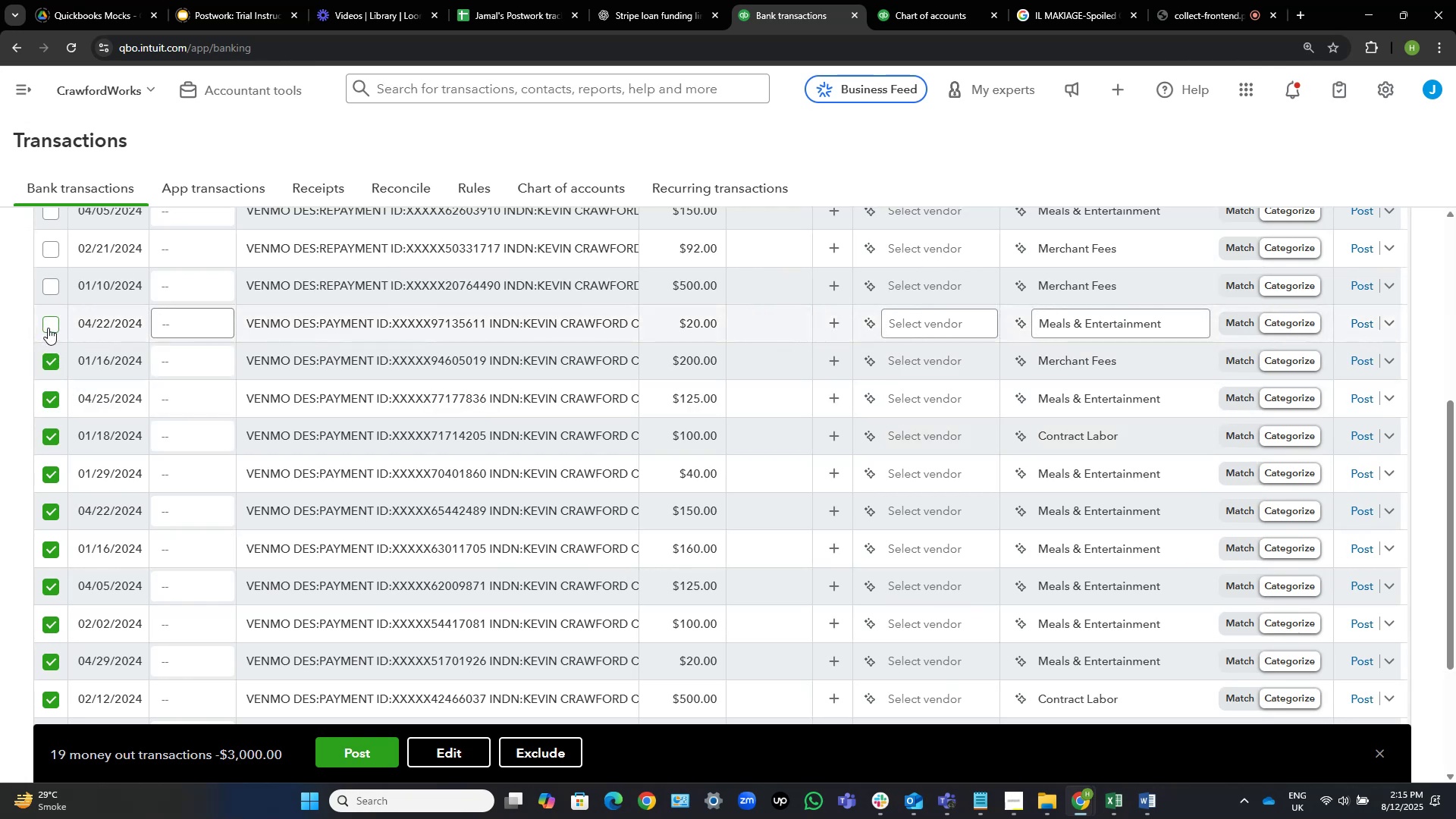 
left_click([49, 290])
 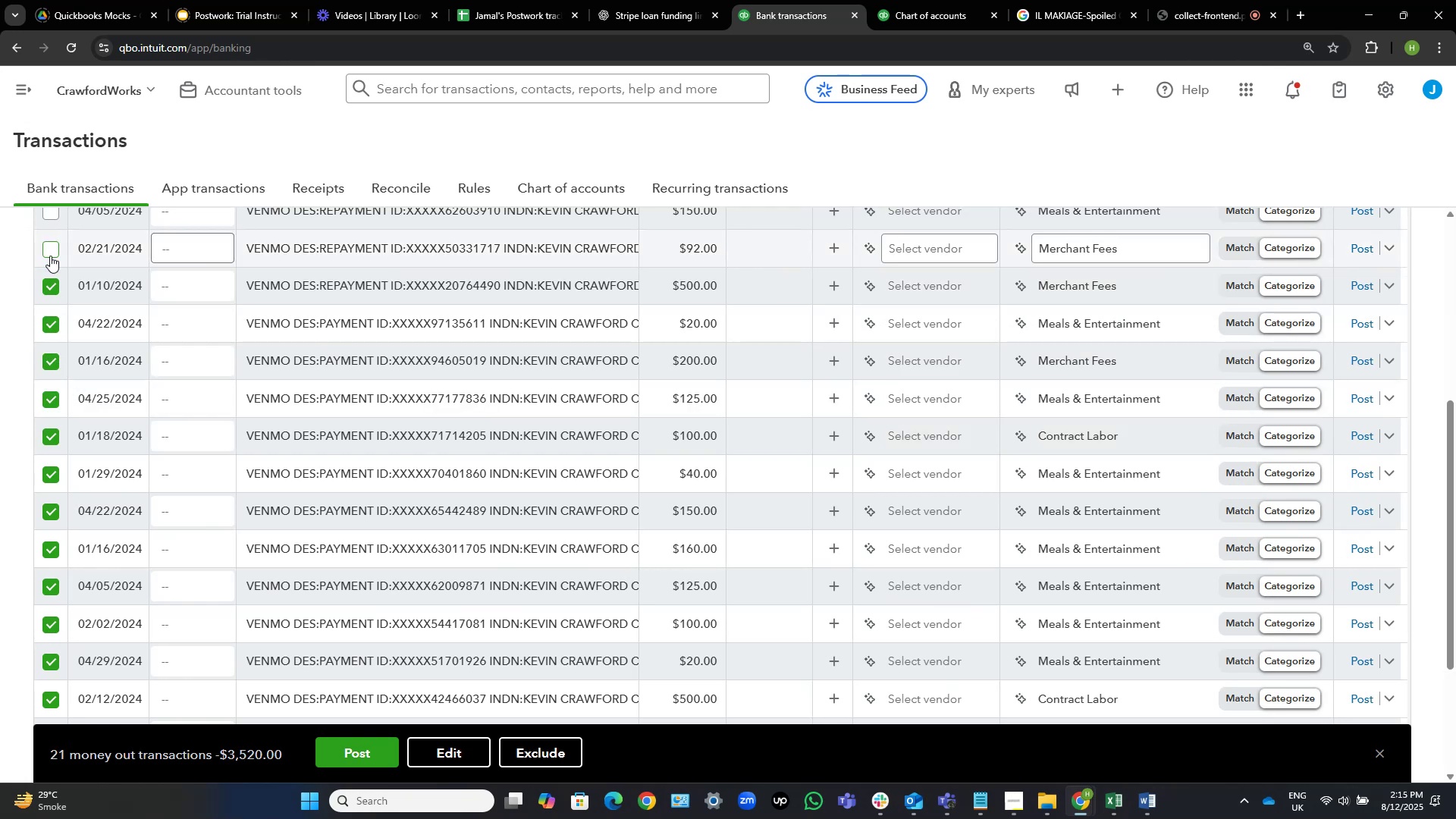 
left_click([51, 253])
 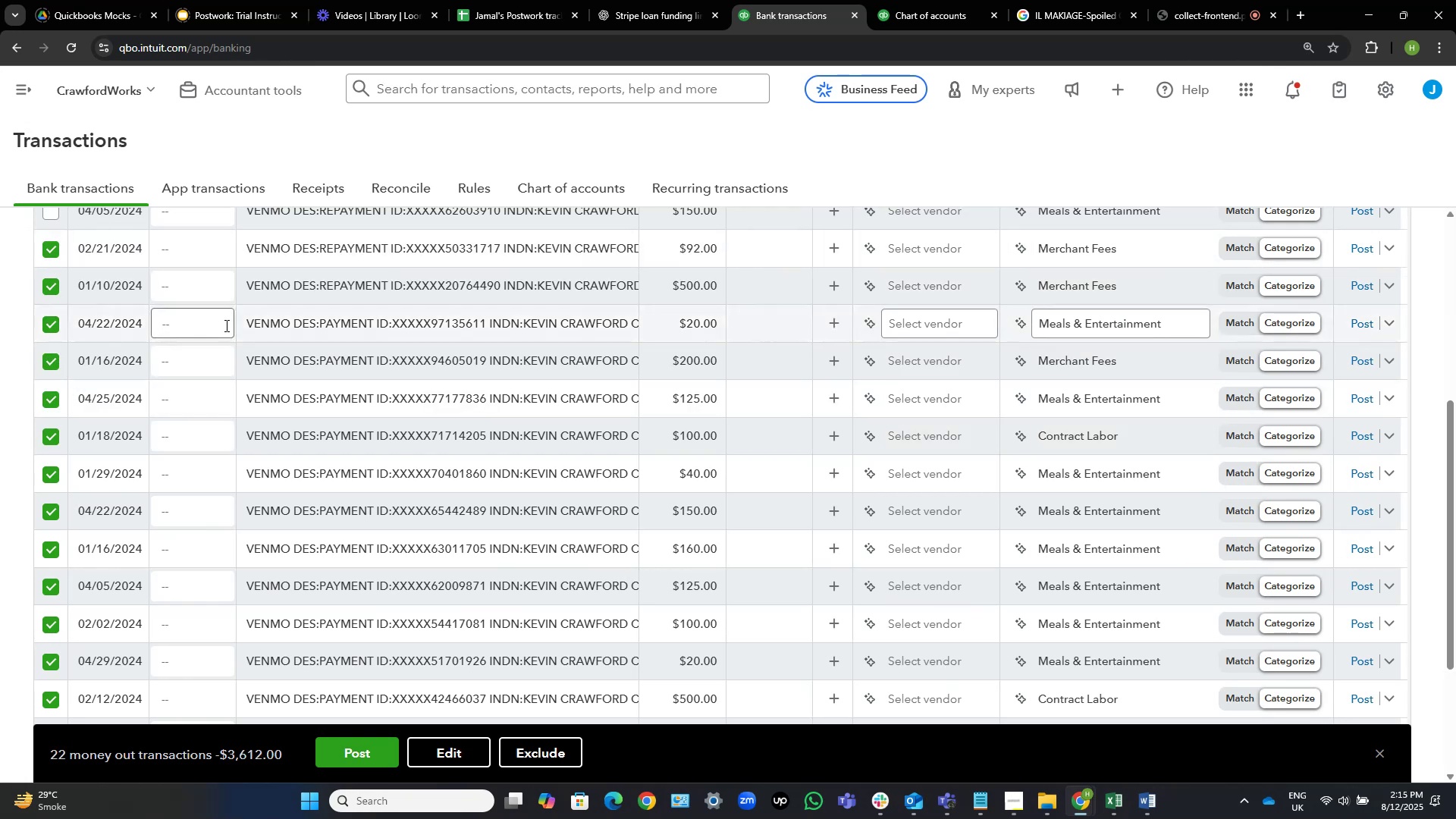 
scroll: coordinate [626, 404], scroll_direction: up, amount: 4.0
 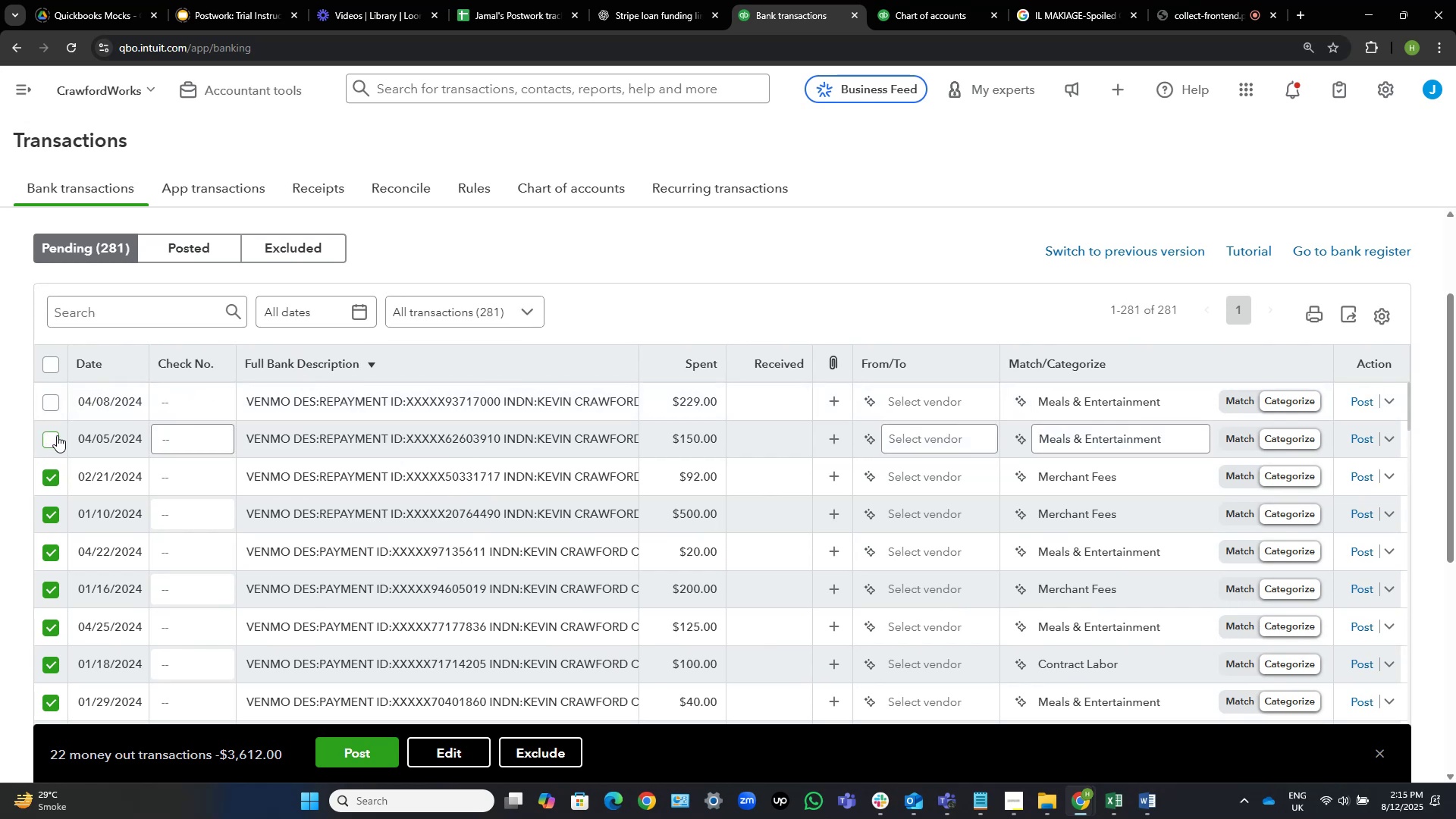 
left_click([57, 438])
 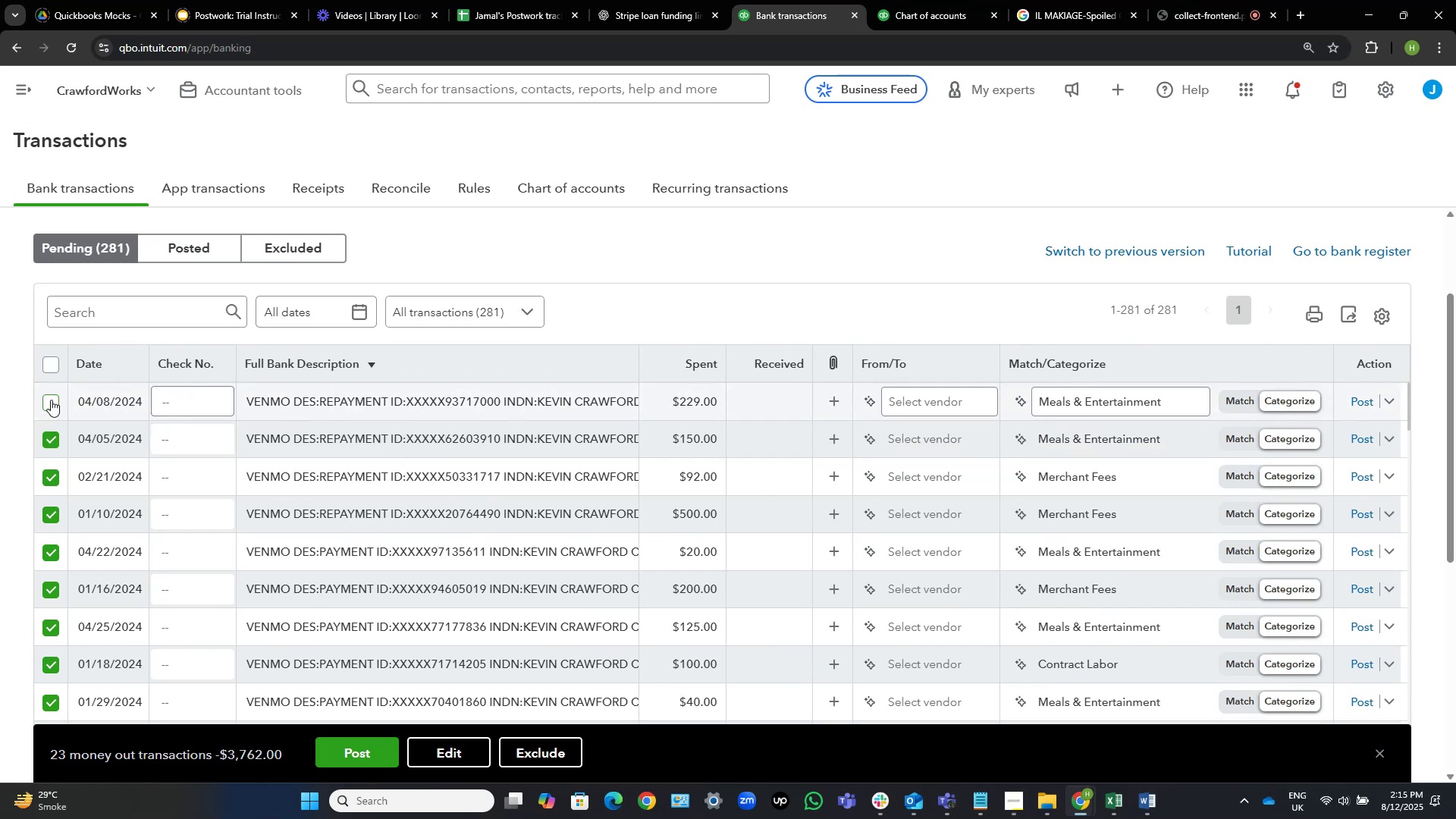 
wait(7.12)
 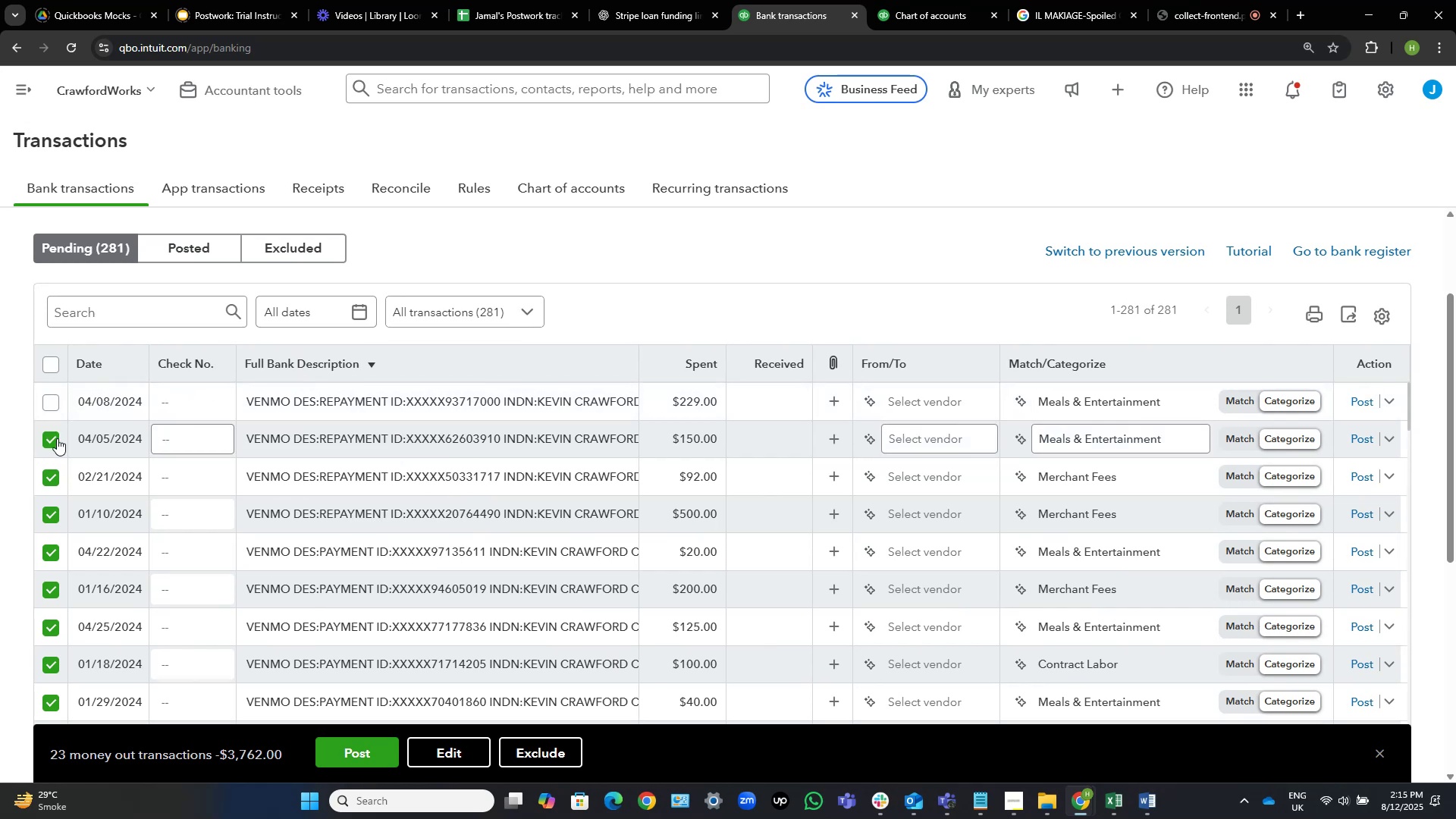 
left_click([51, 400])
 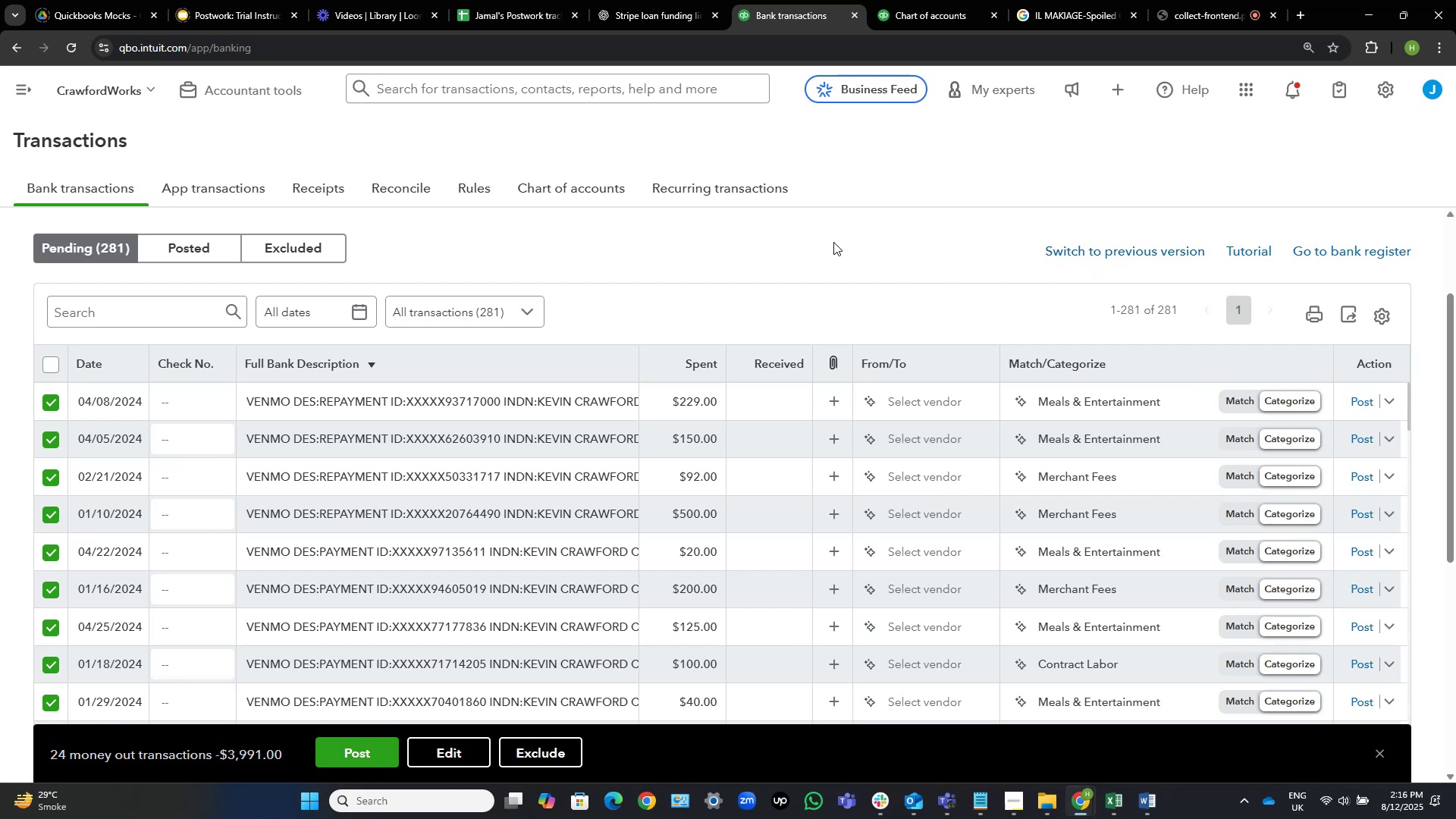 
wait(17.8)
 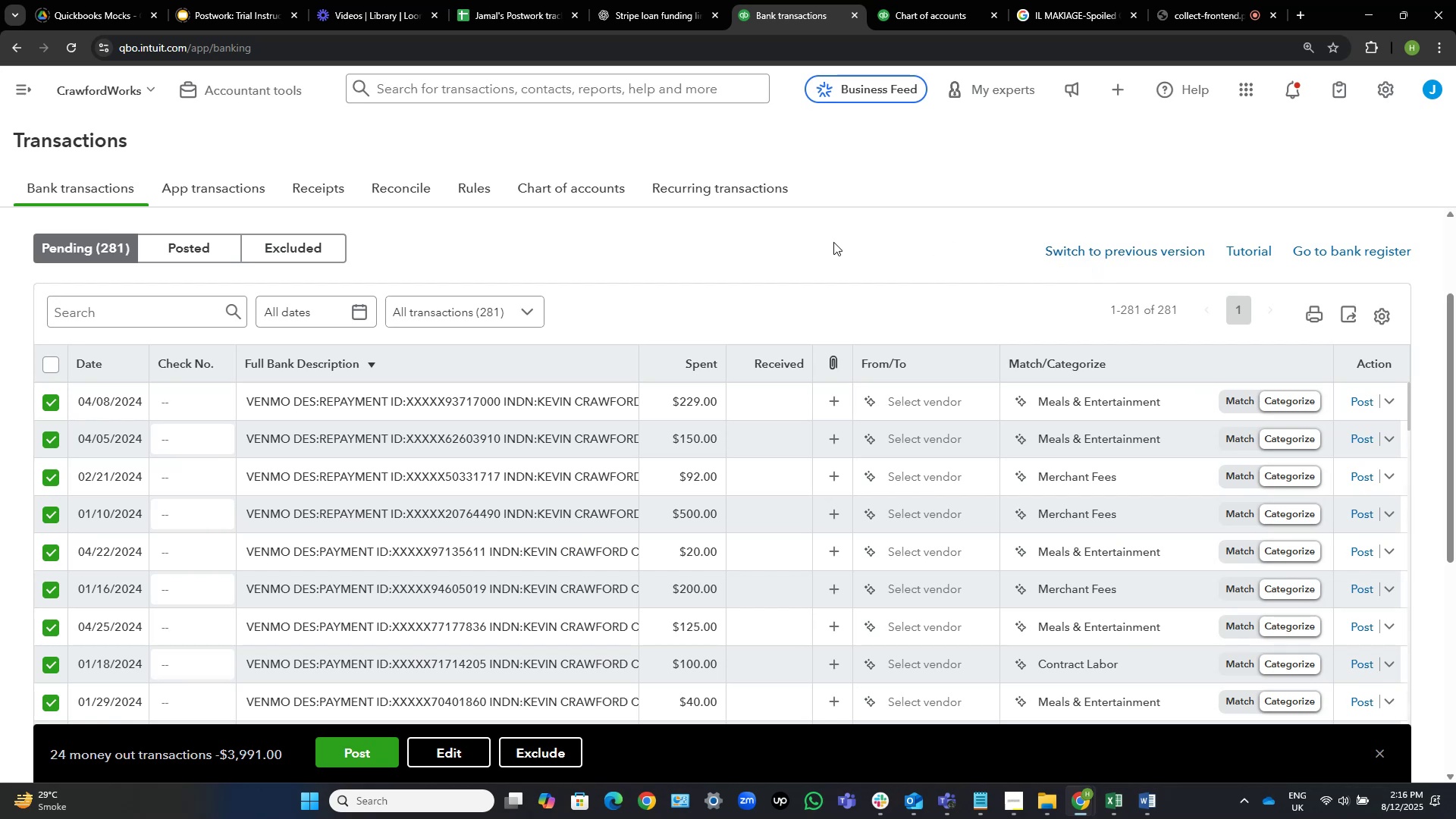 
scroll: coordinate [676, 330], scroll_direction: down, amount: 9.0
 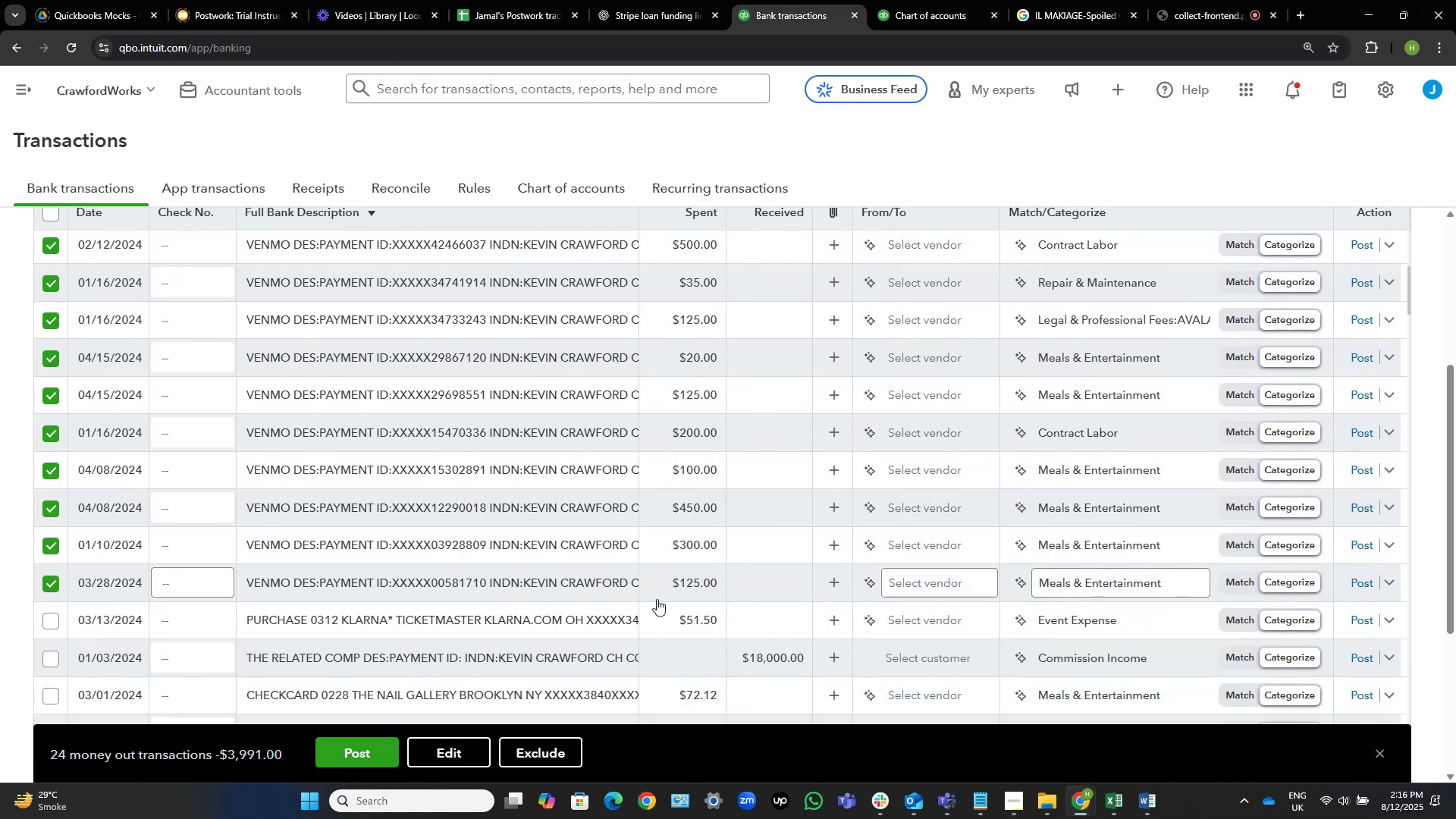 
wait(12.51)
 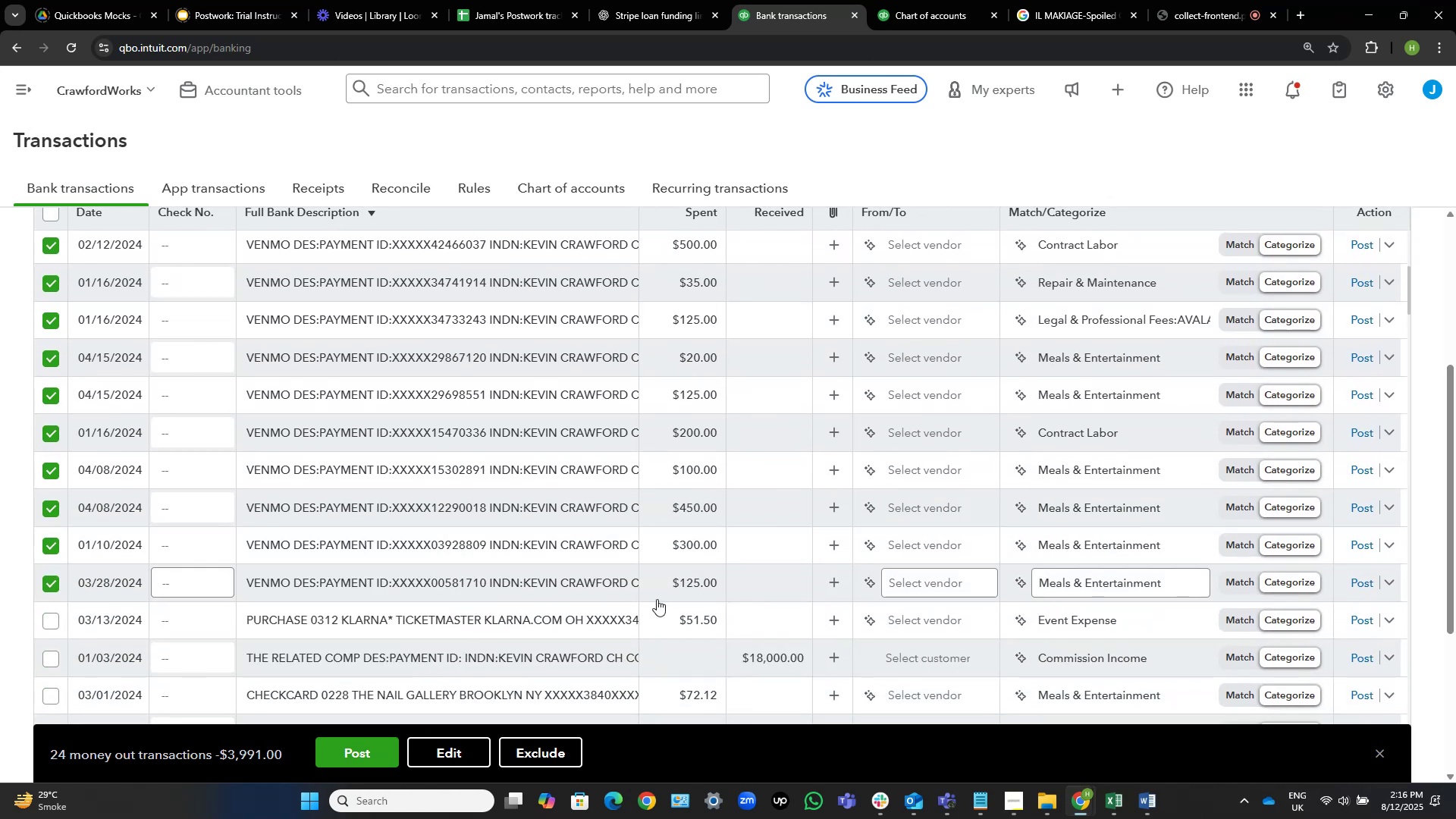 
left_click([447, 756])
 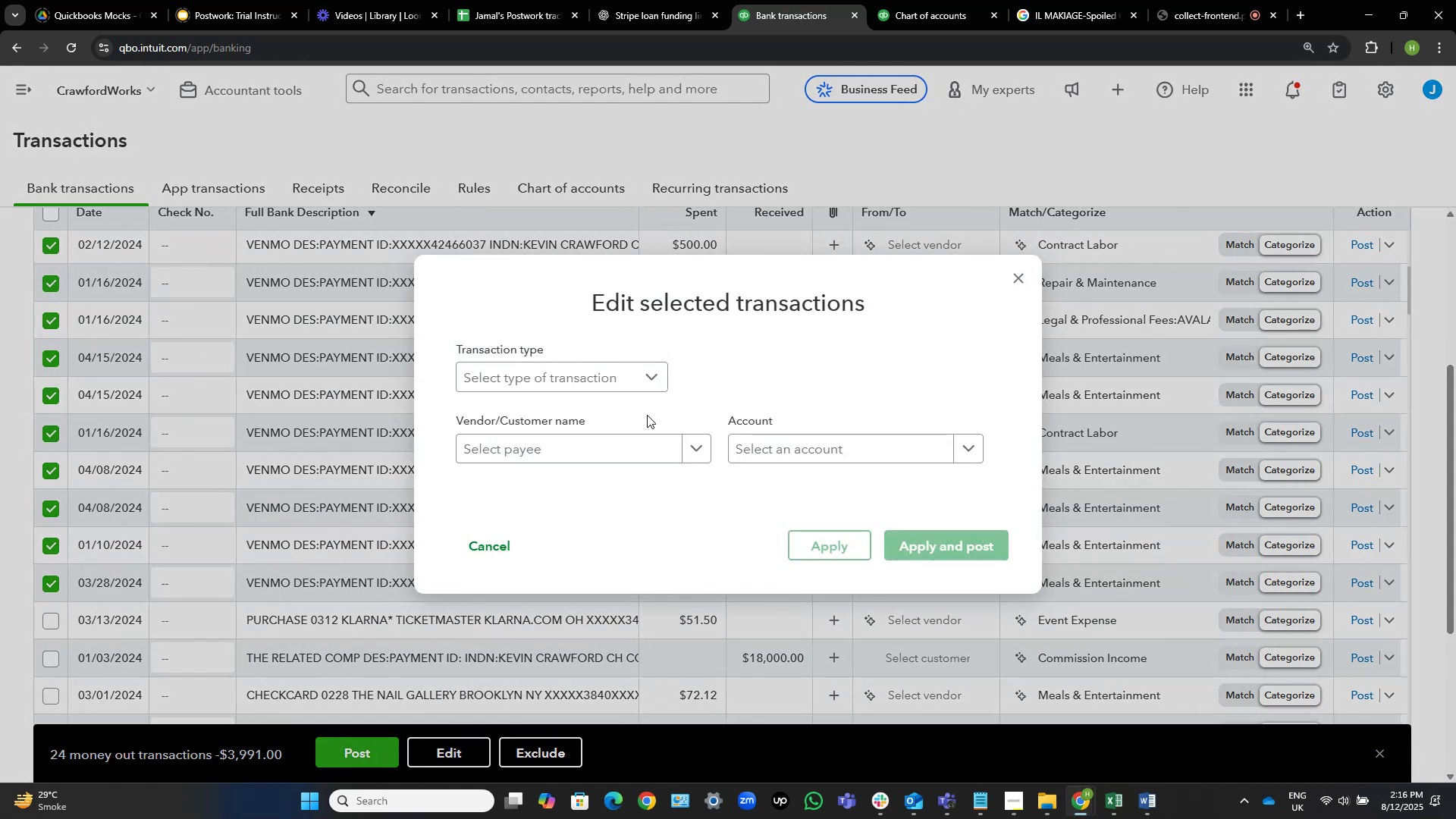 
left_click([622, 446])
 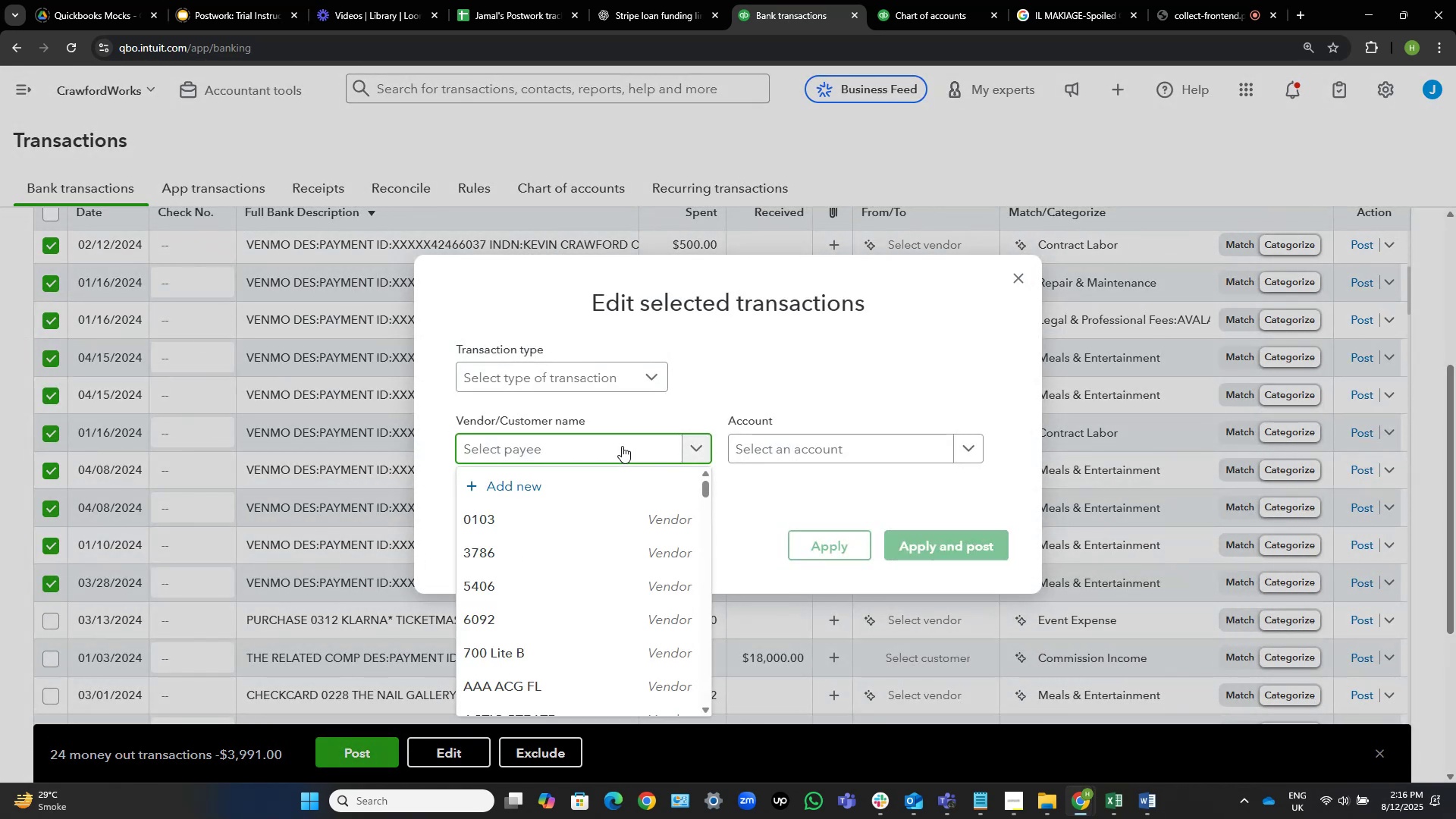 
type(Venmo)
 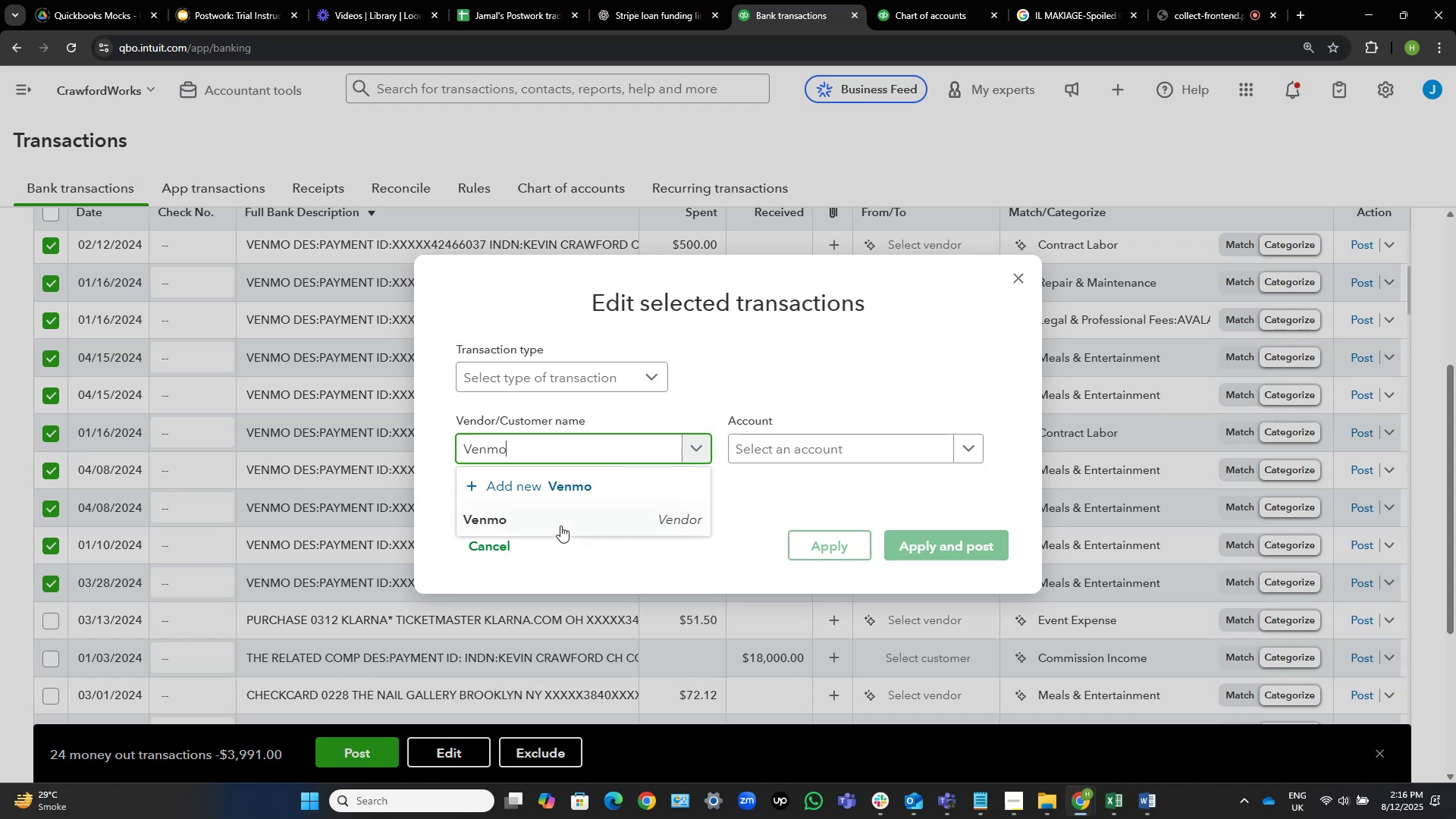 
left_click([570, 521])
 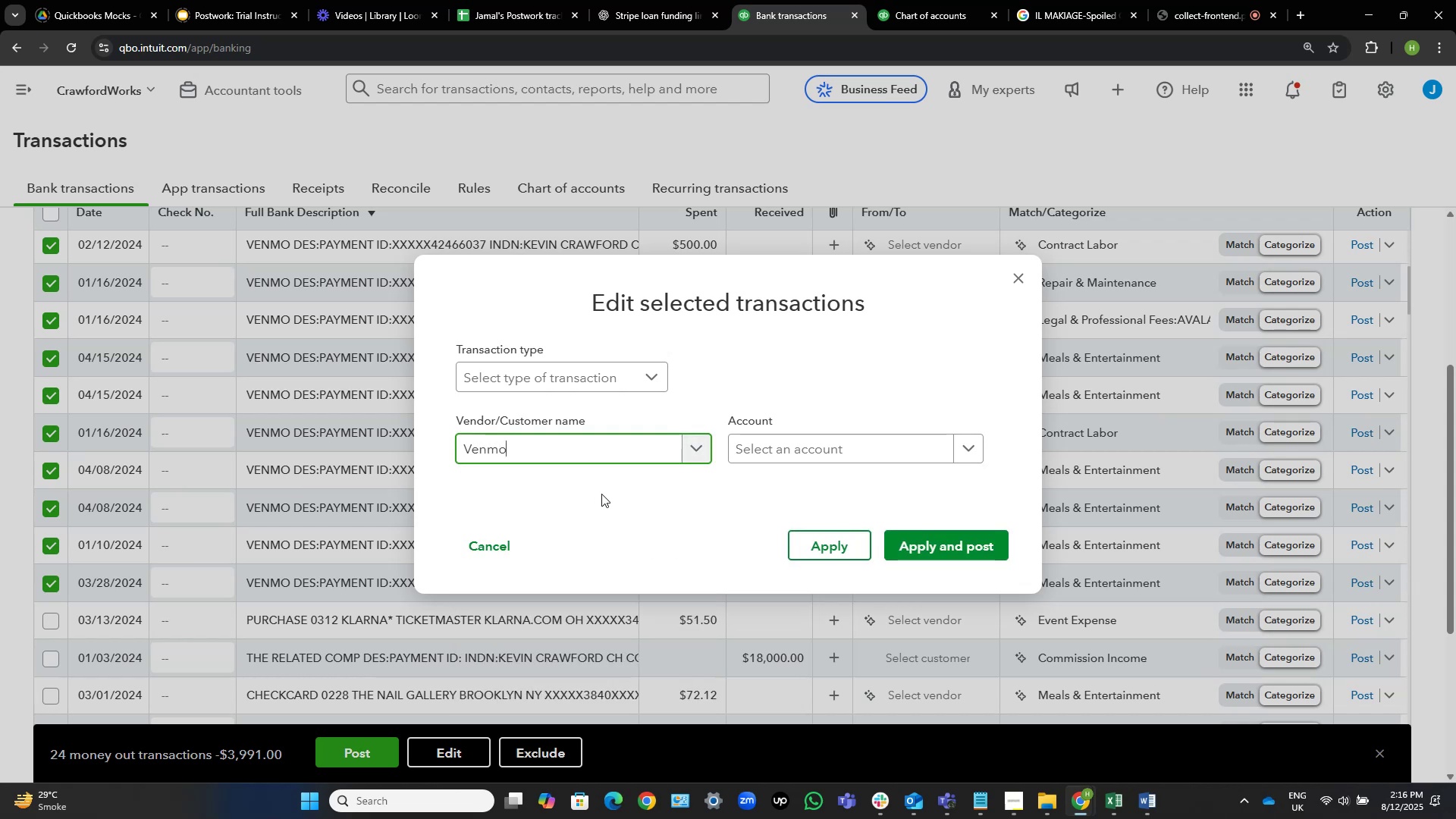 
wait(12.85)
 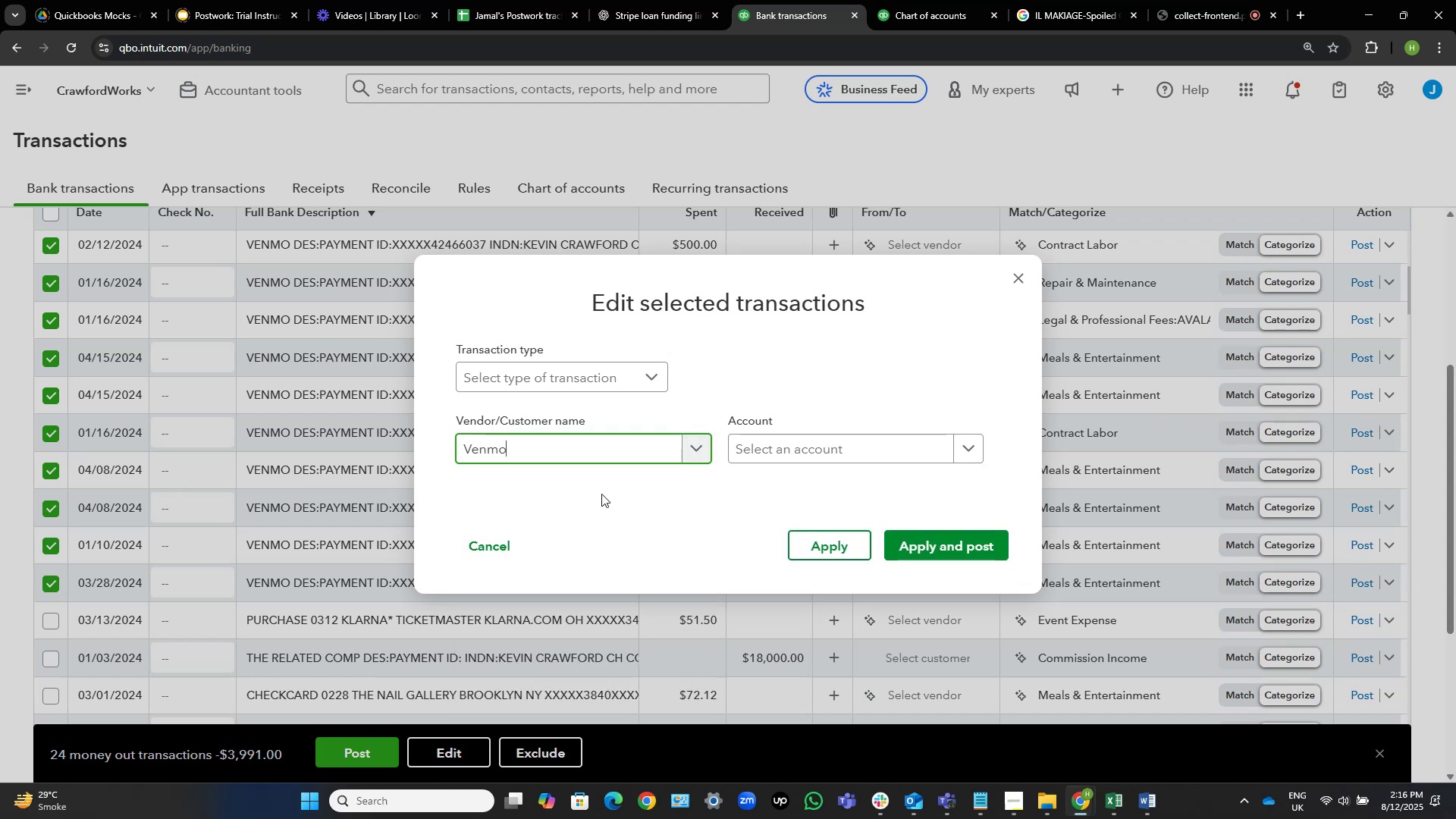 
left_click([775, 447])
 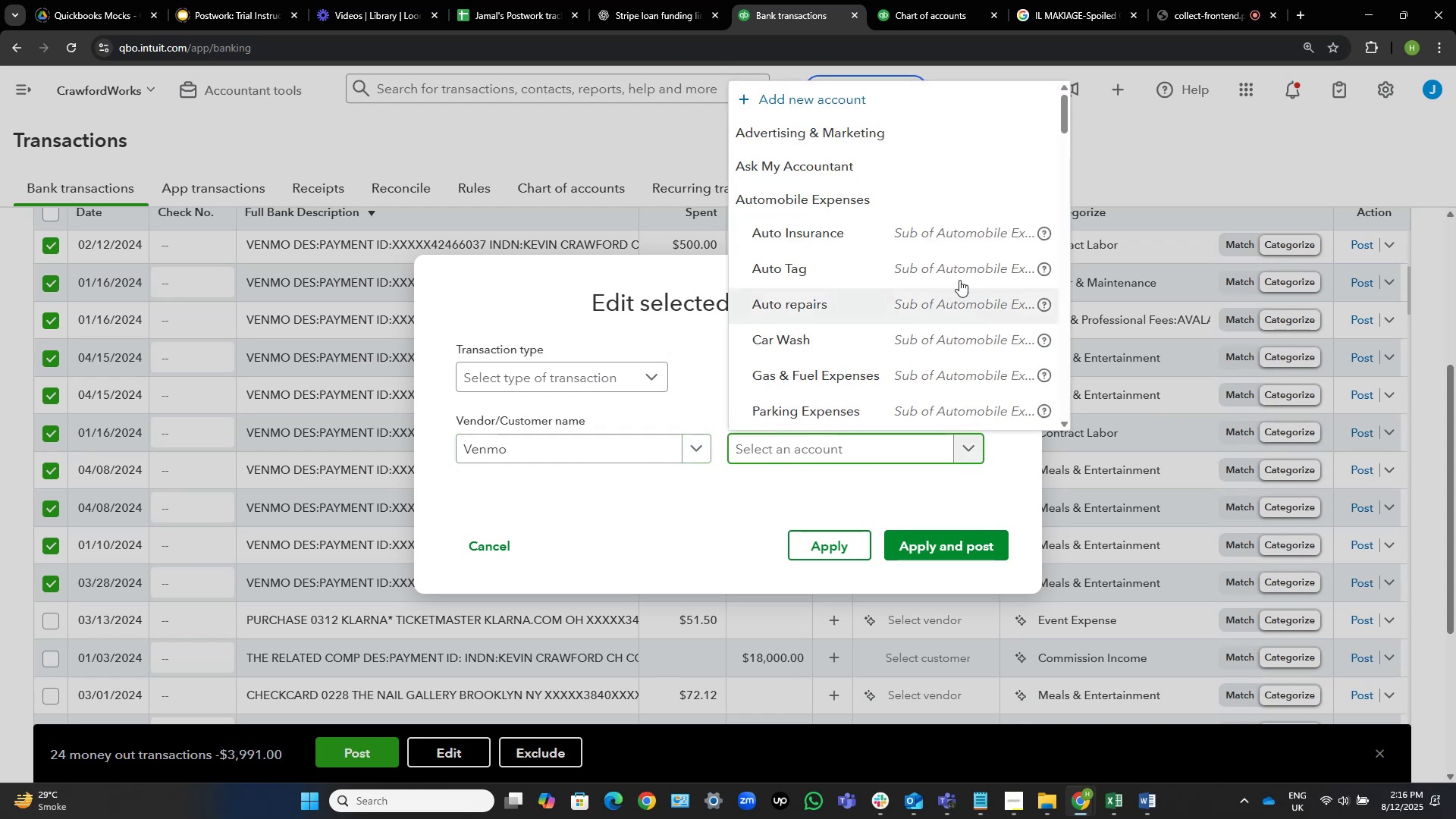 
scroll: coordinate [918, 239], scroll_direction: up, amount: 7.0
 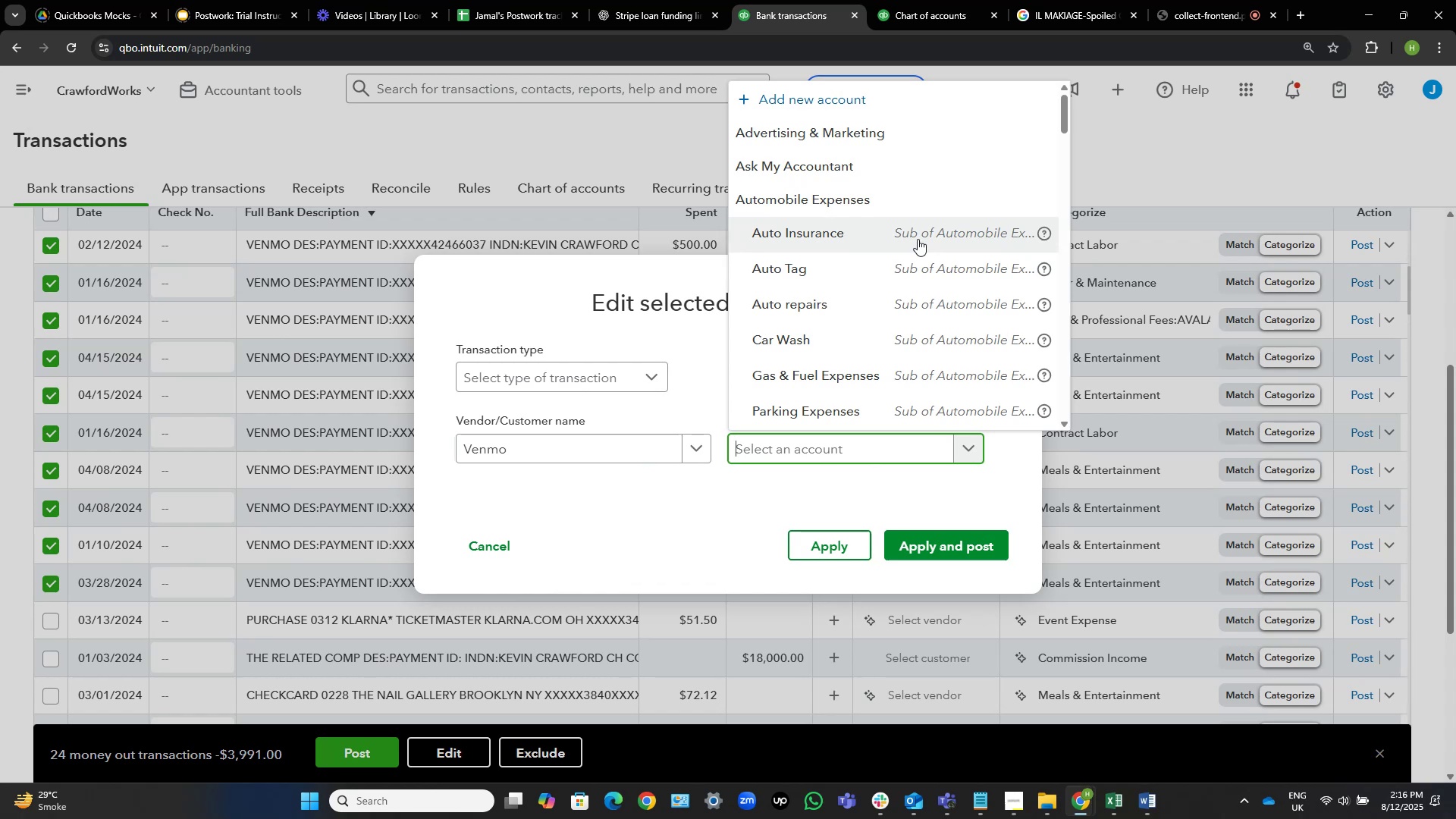 
scroll: coordinate [918, 239], scroll_direction: down, amount: 2.0
 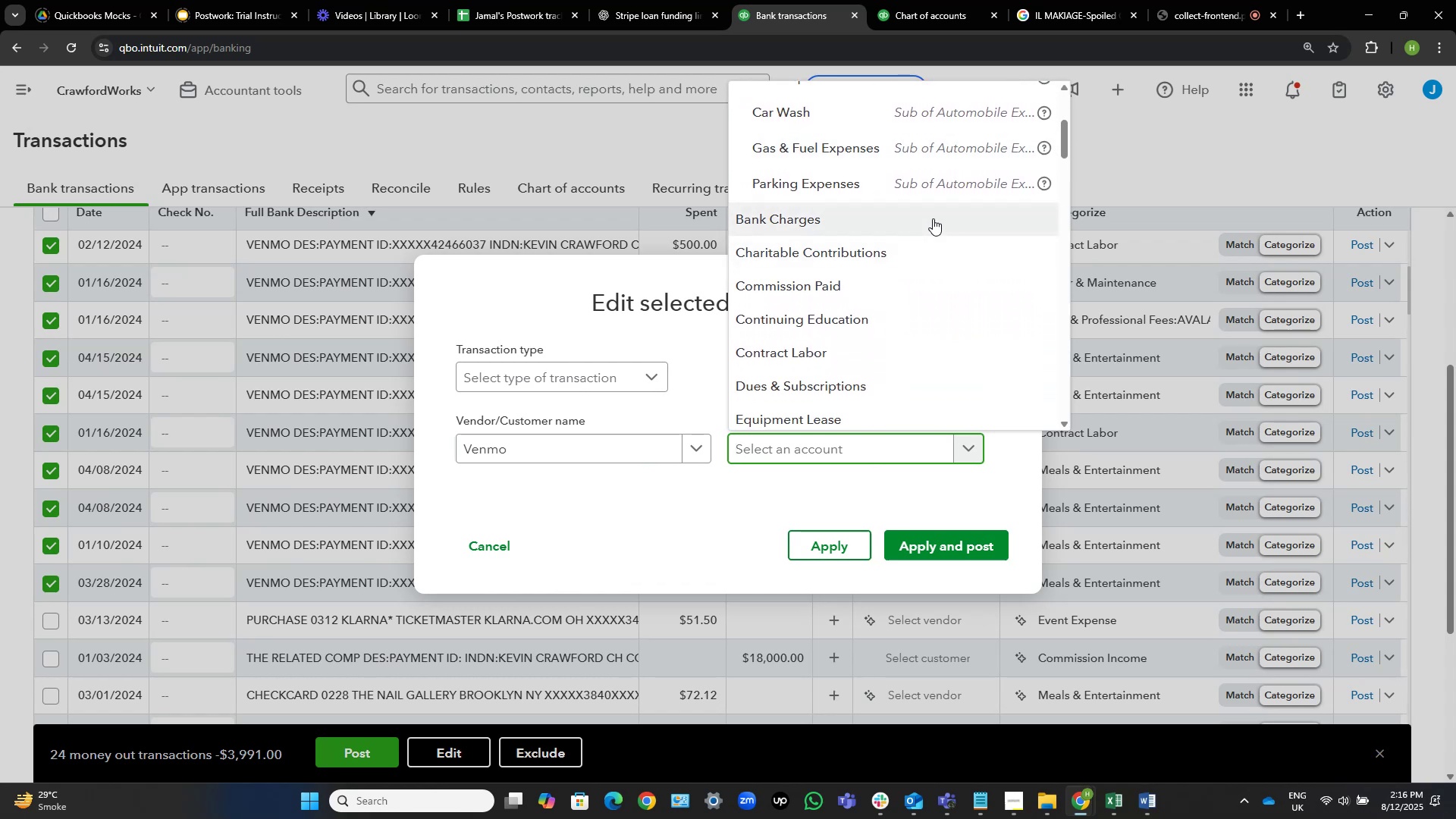 
wait(7.78)
 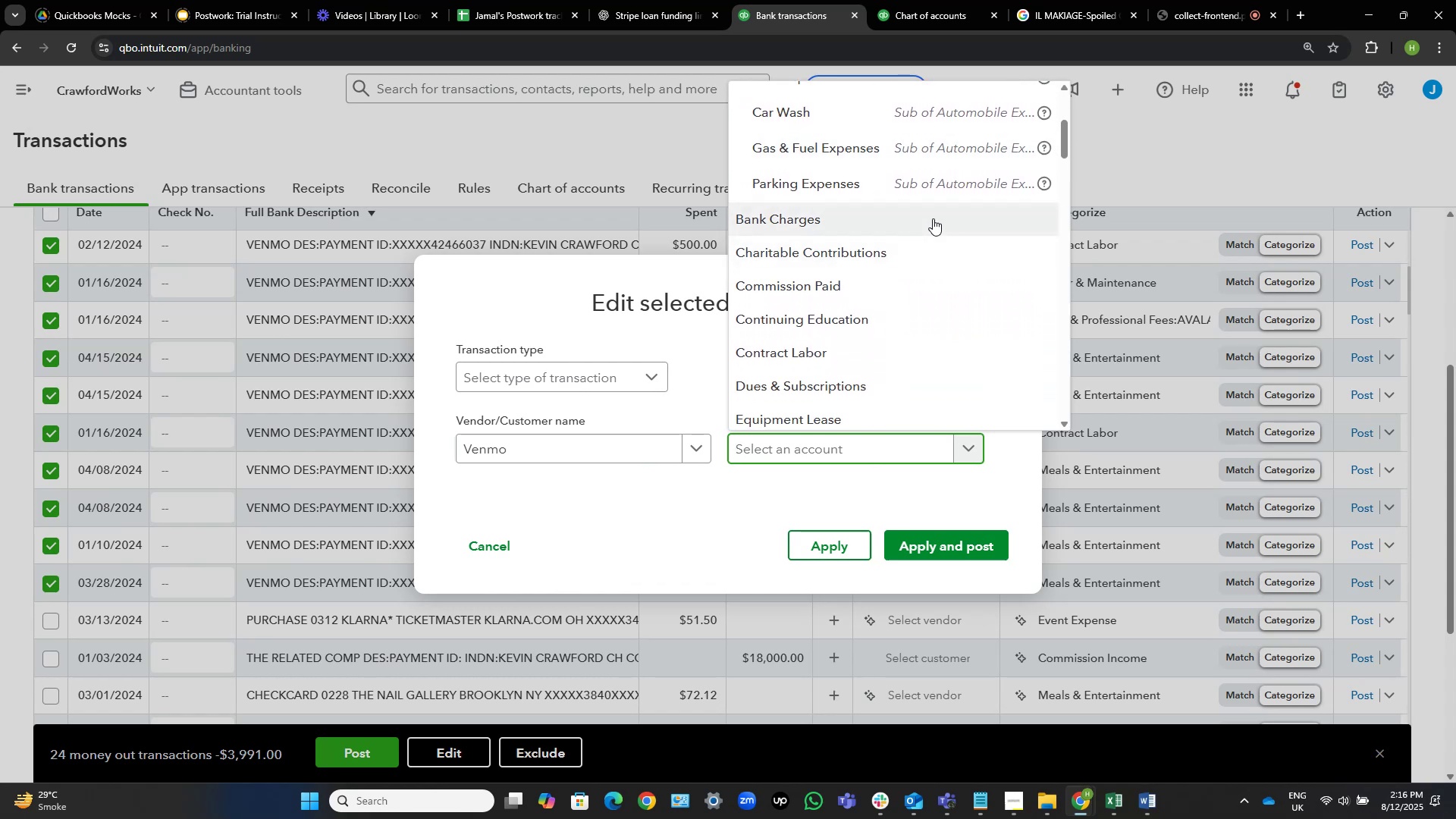 
hold_key(key=A, duration=0.38)
 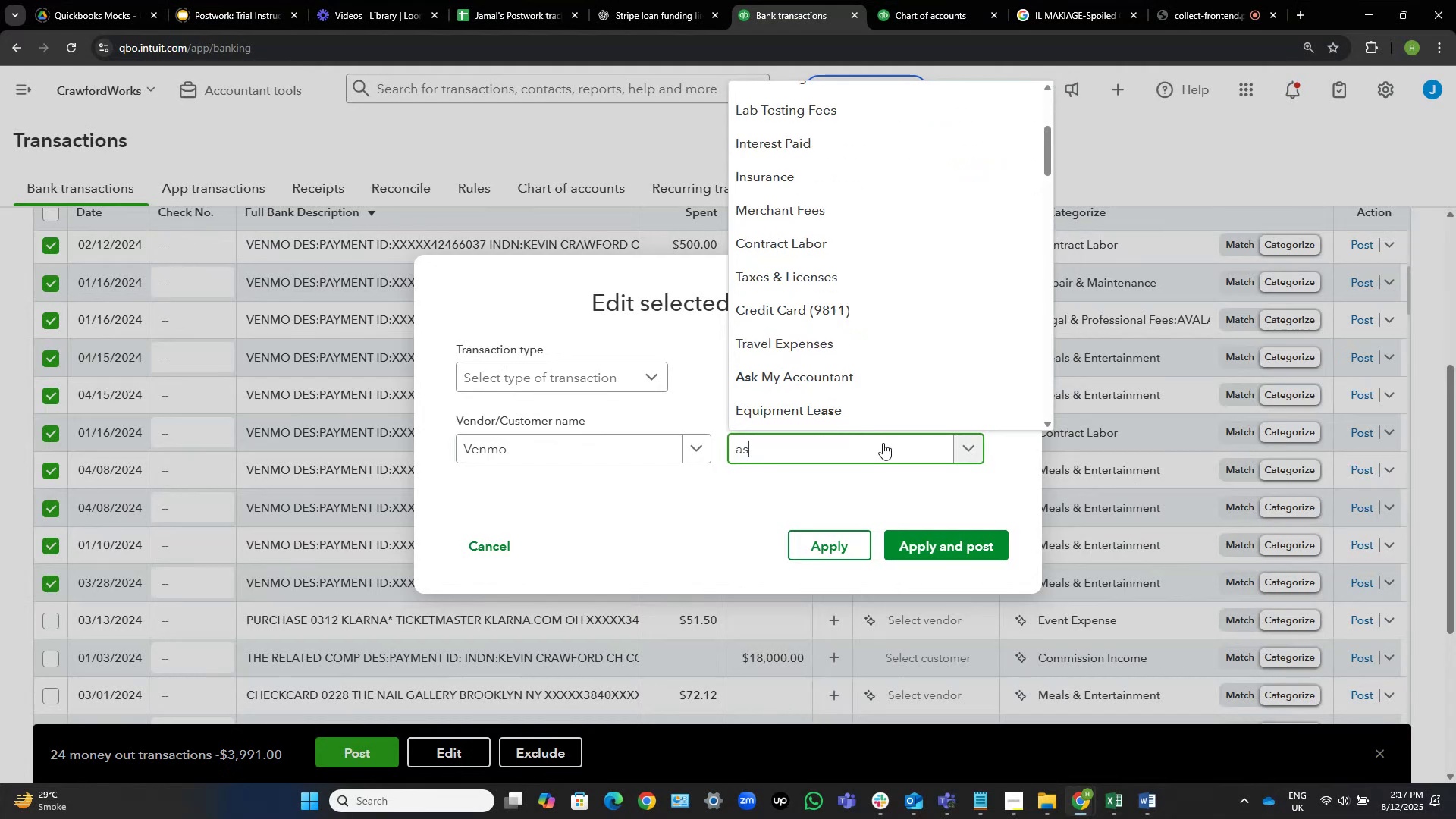 
key(S)
 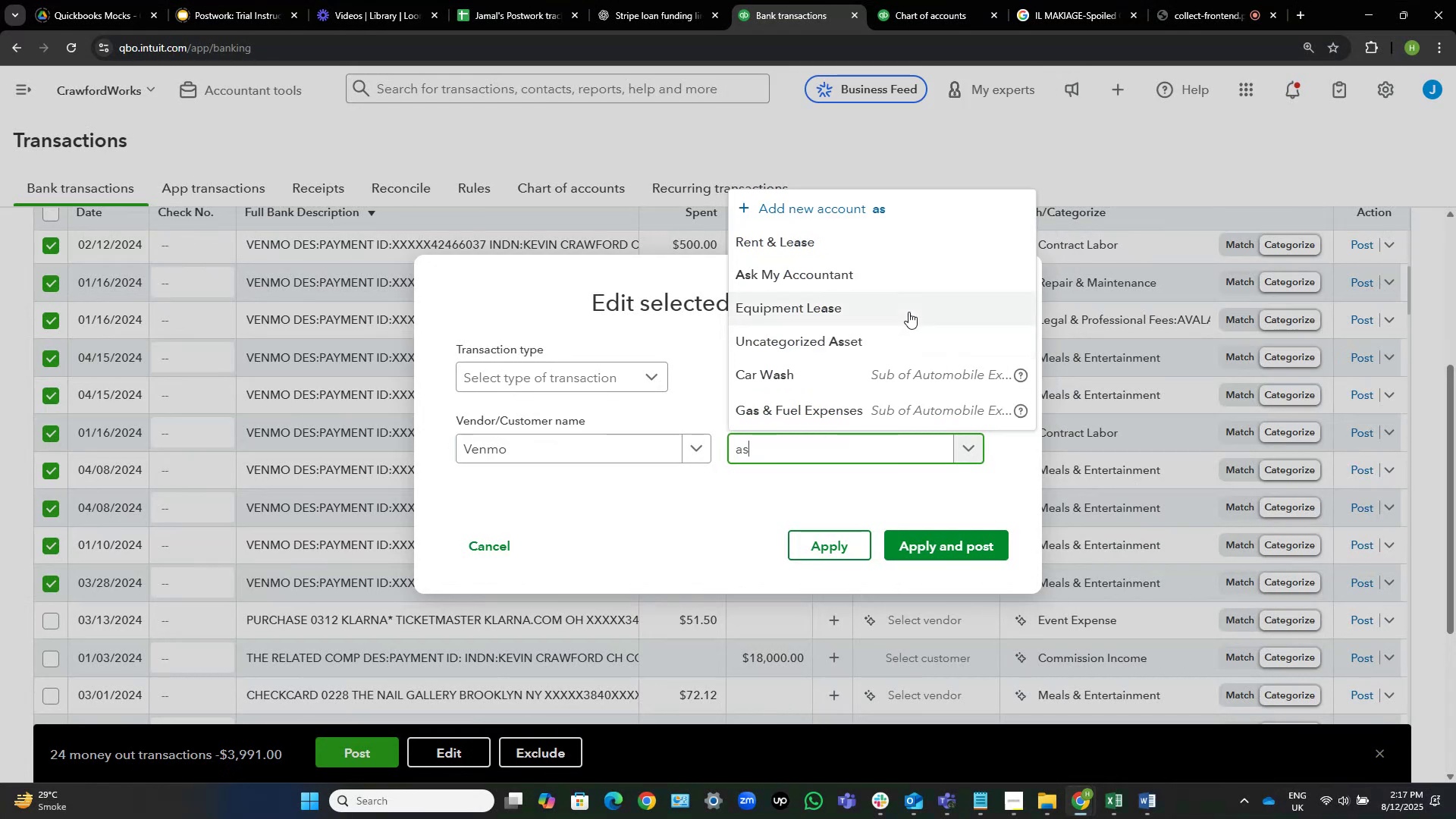 
left_click([898, 268])
 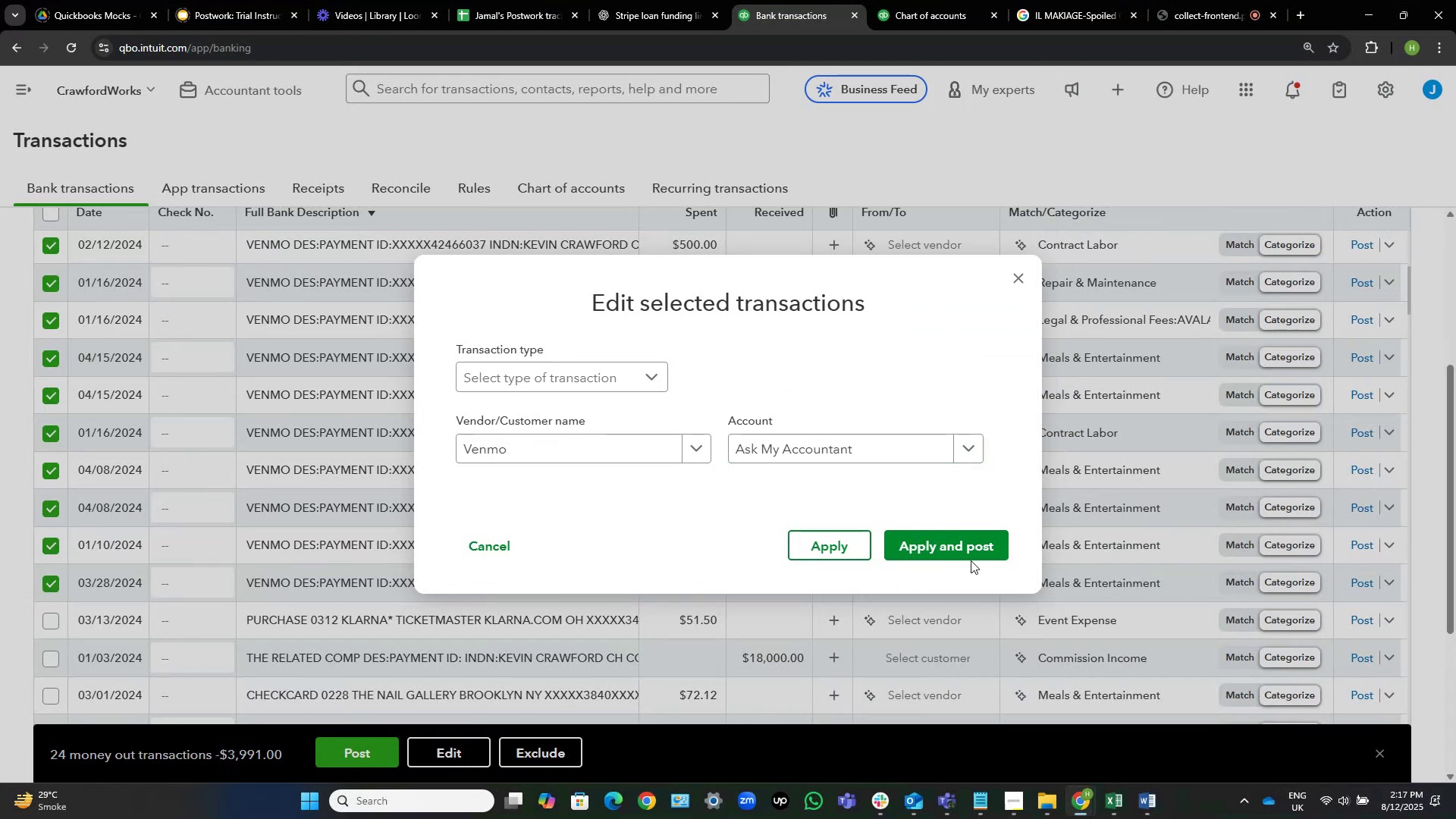 
left_click([973, 553])
 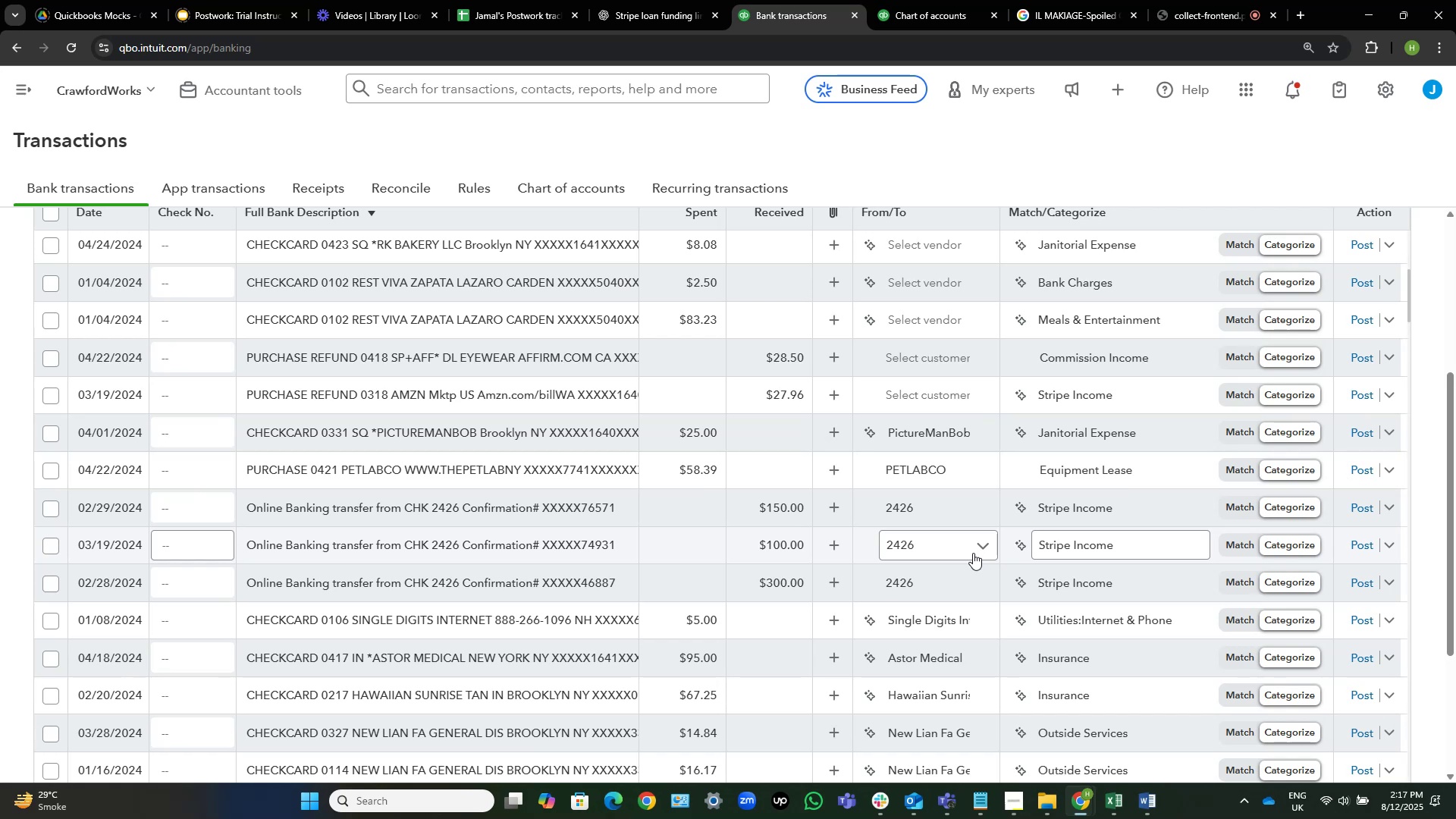 
wait(23.65)
 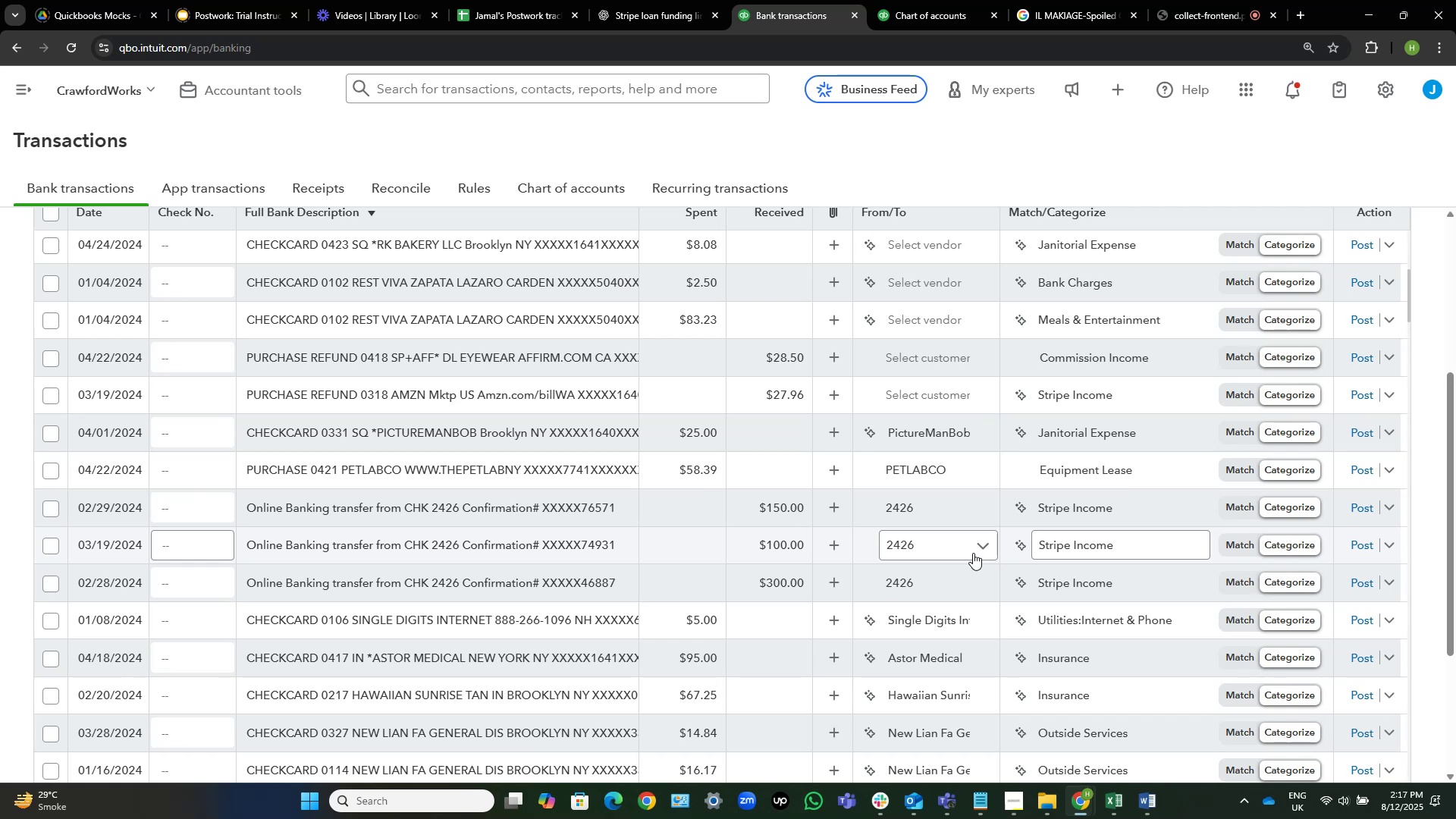 
scroll: coordinate [977, 545], scroll_direction: down, amount: 1.0
 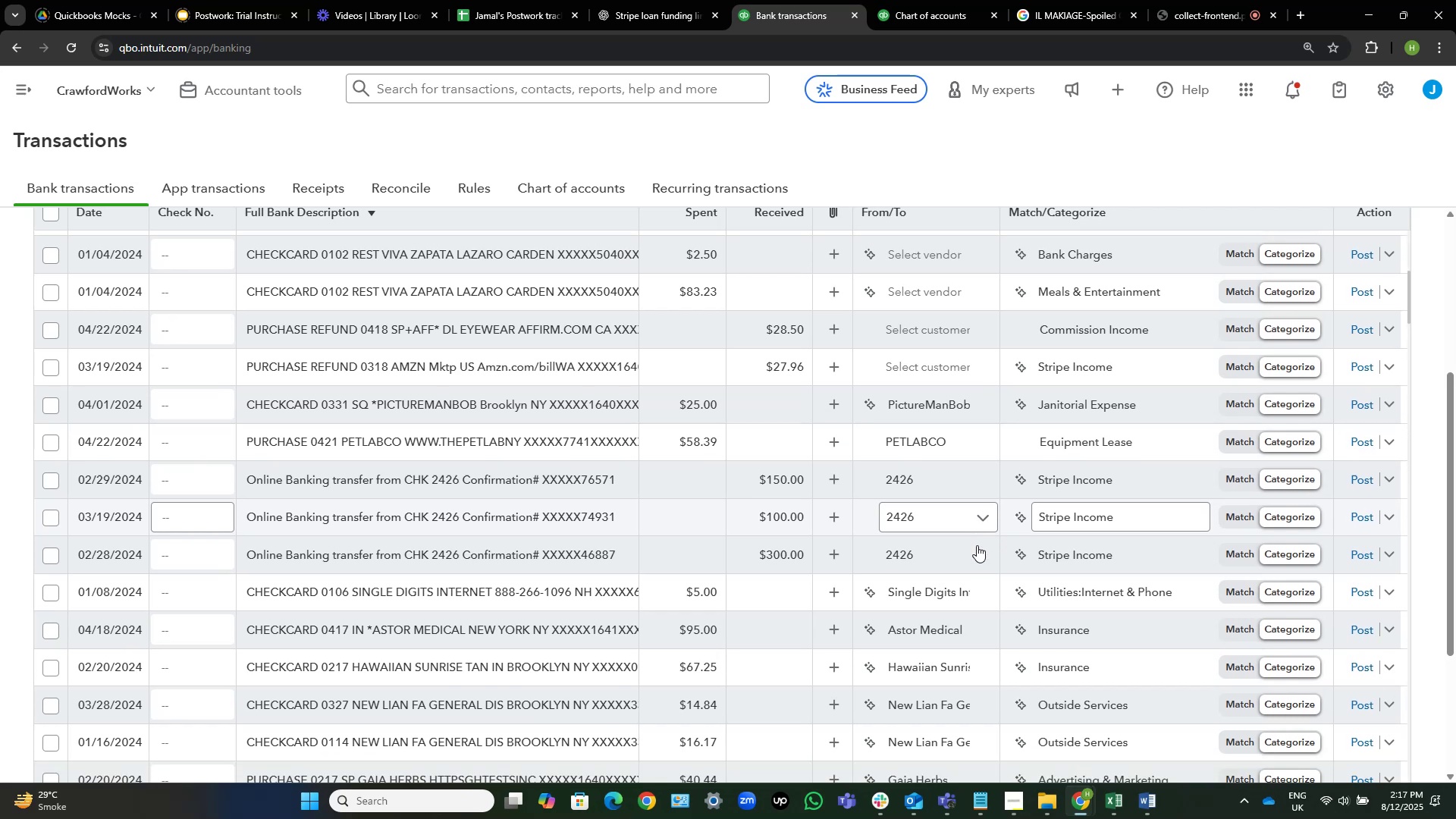 
mouse_move([996, 541])
 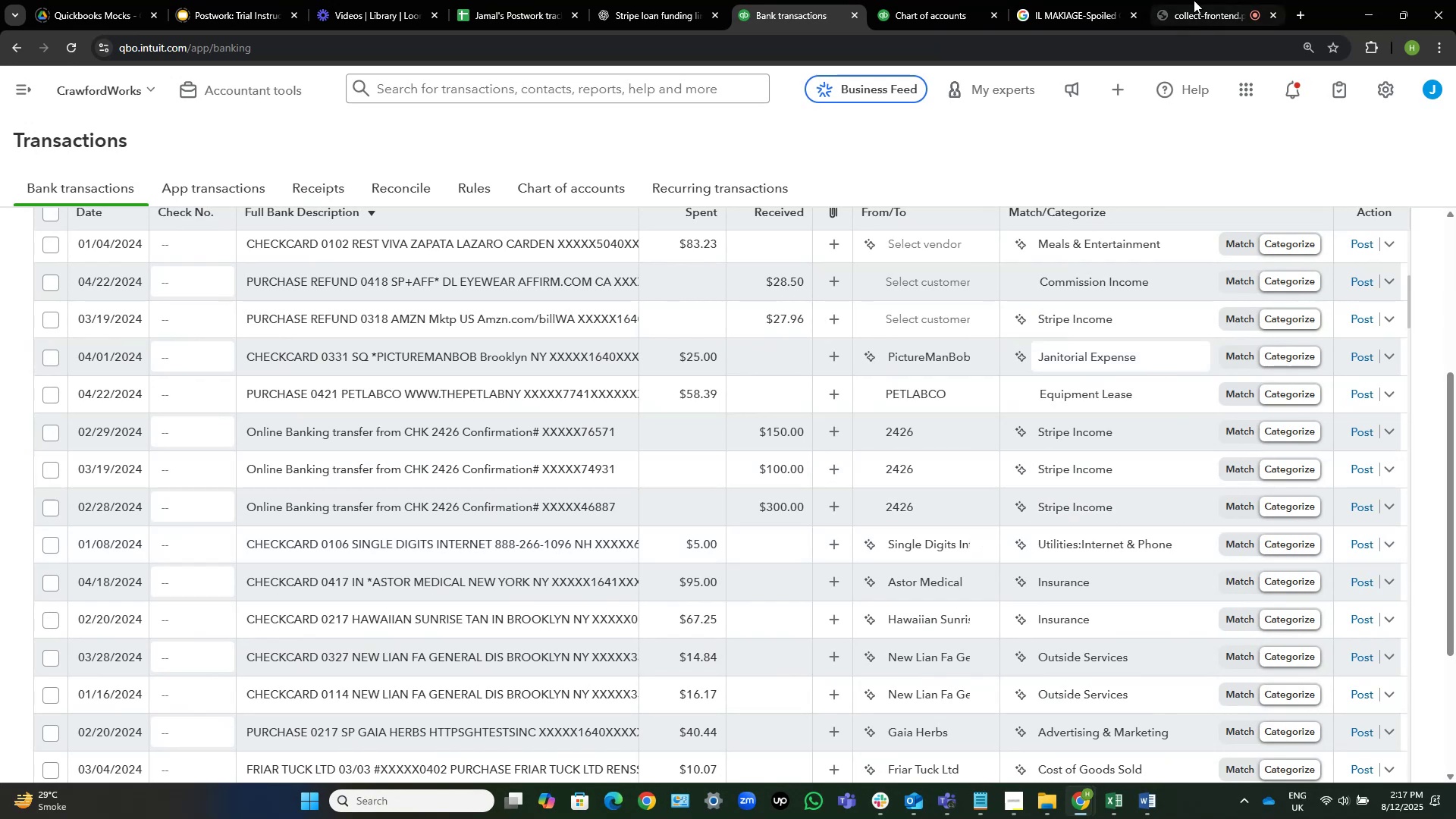 
left_click([1208, 0])
 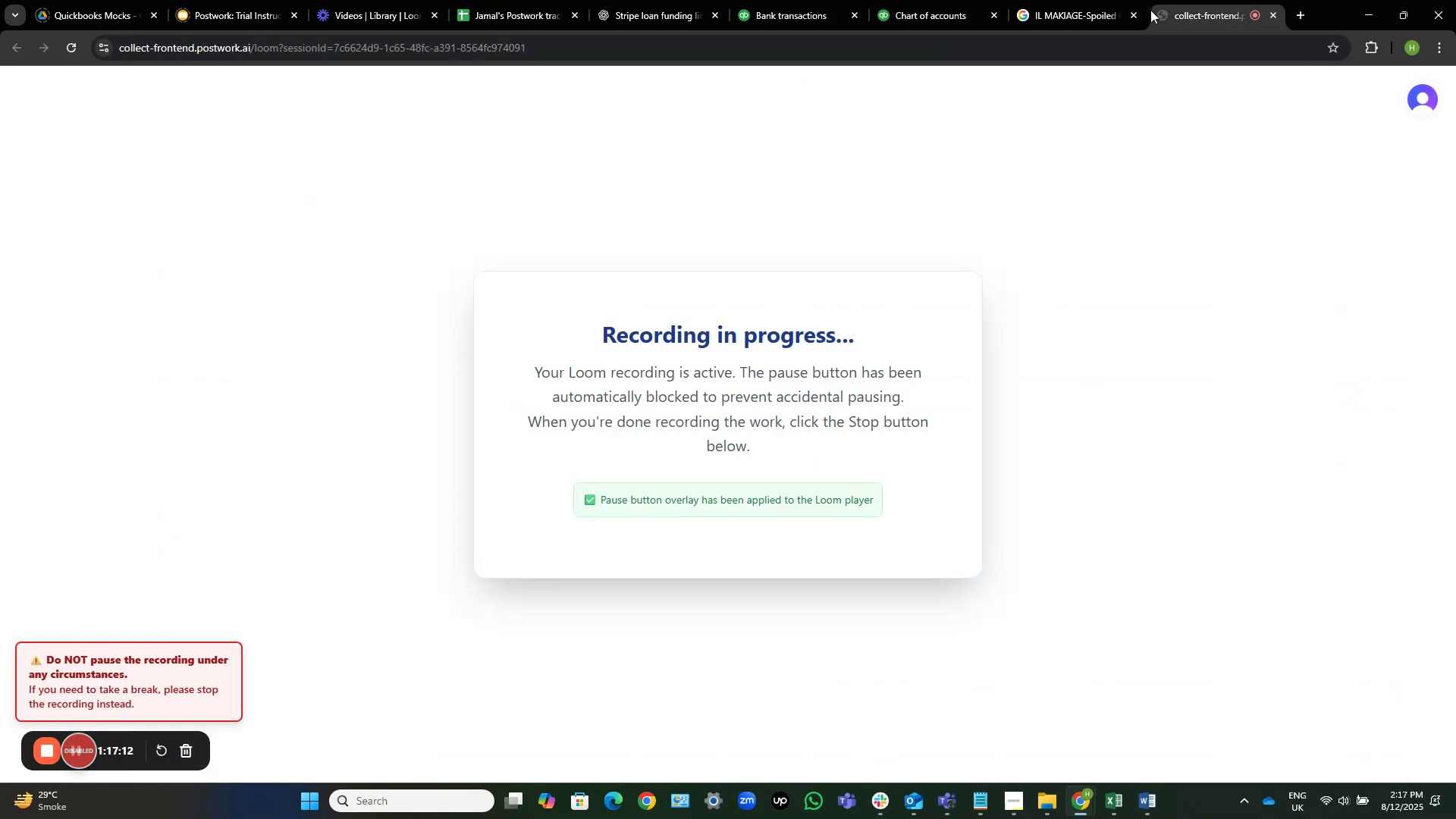 
left_click([787, 0])
 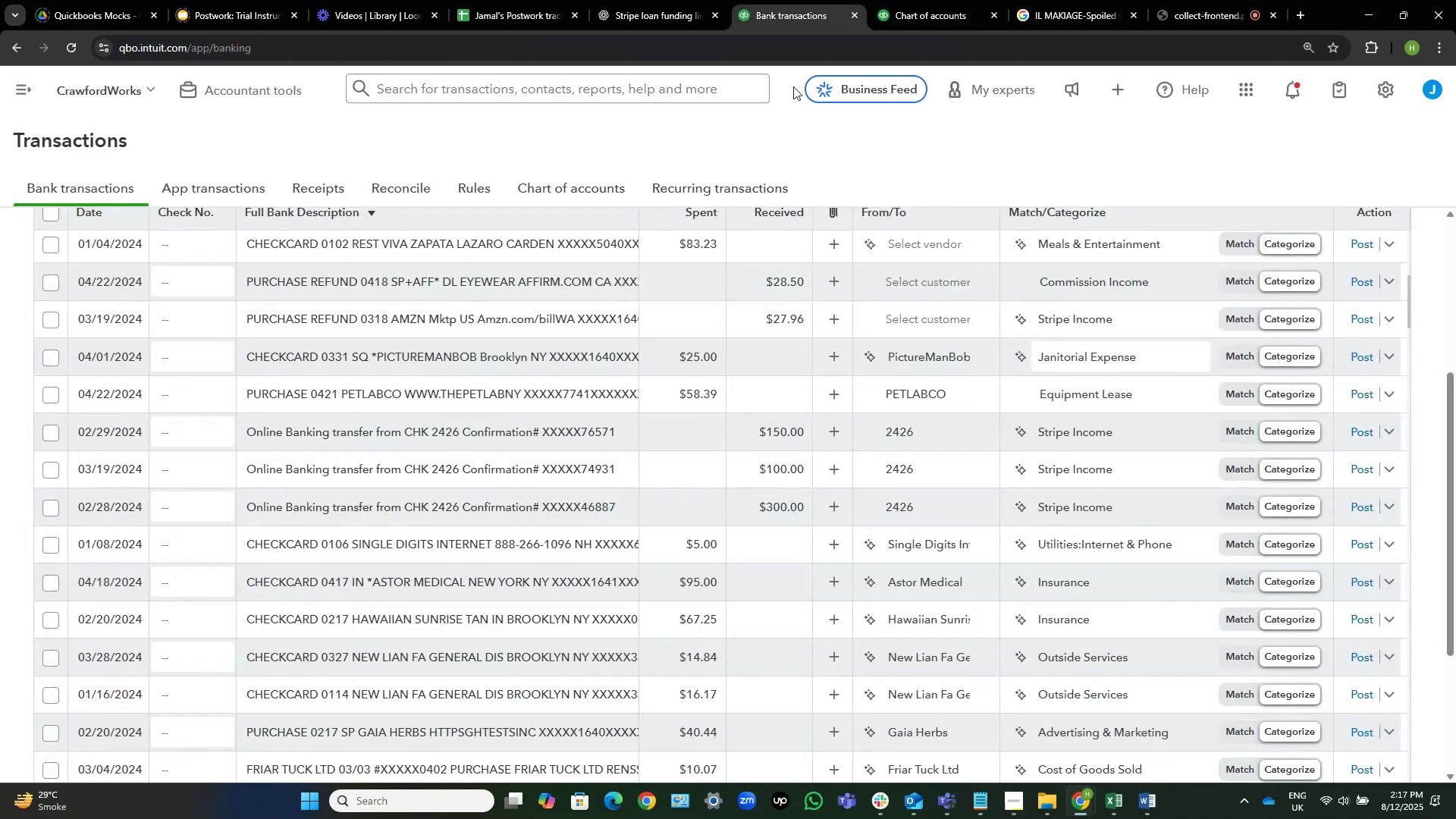 
scroll: coordinate [771, 259], scroll_direction: down, amount: 4.0
 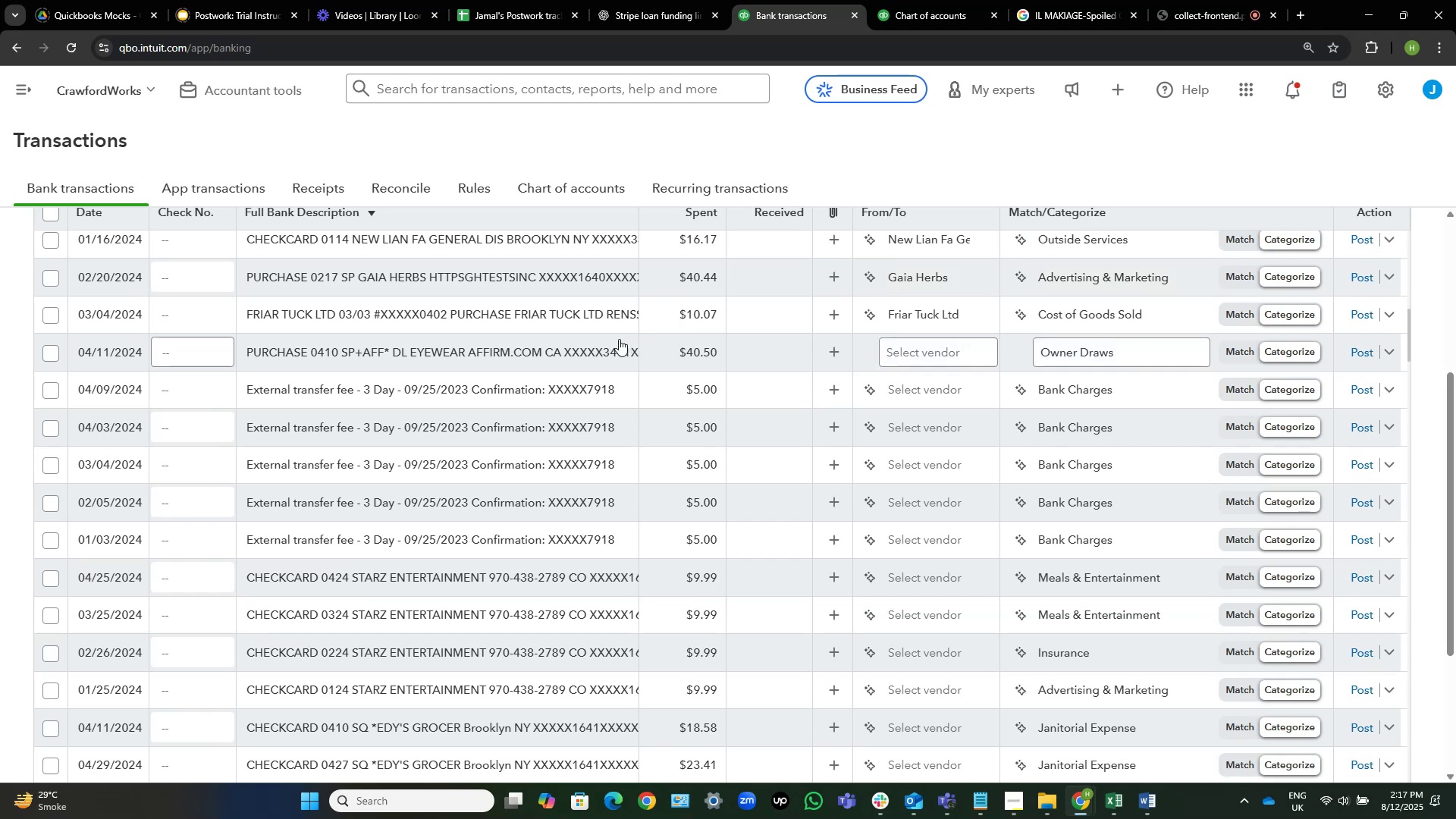 
wait(5.01)
 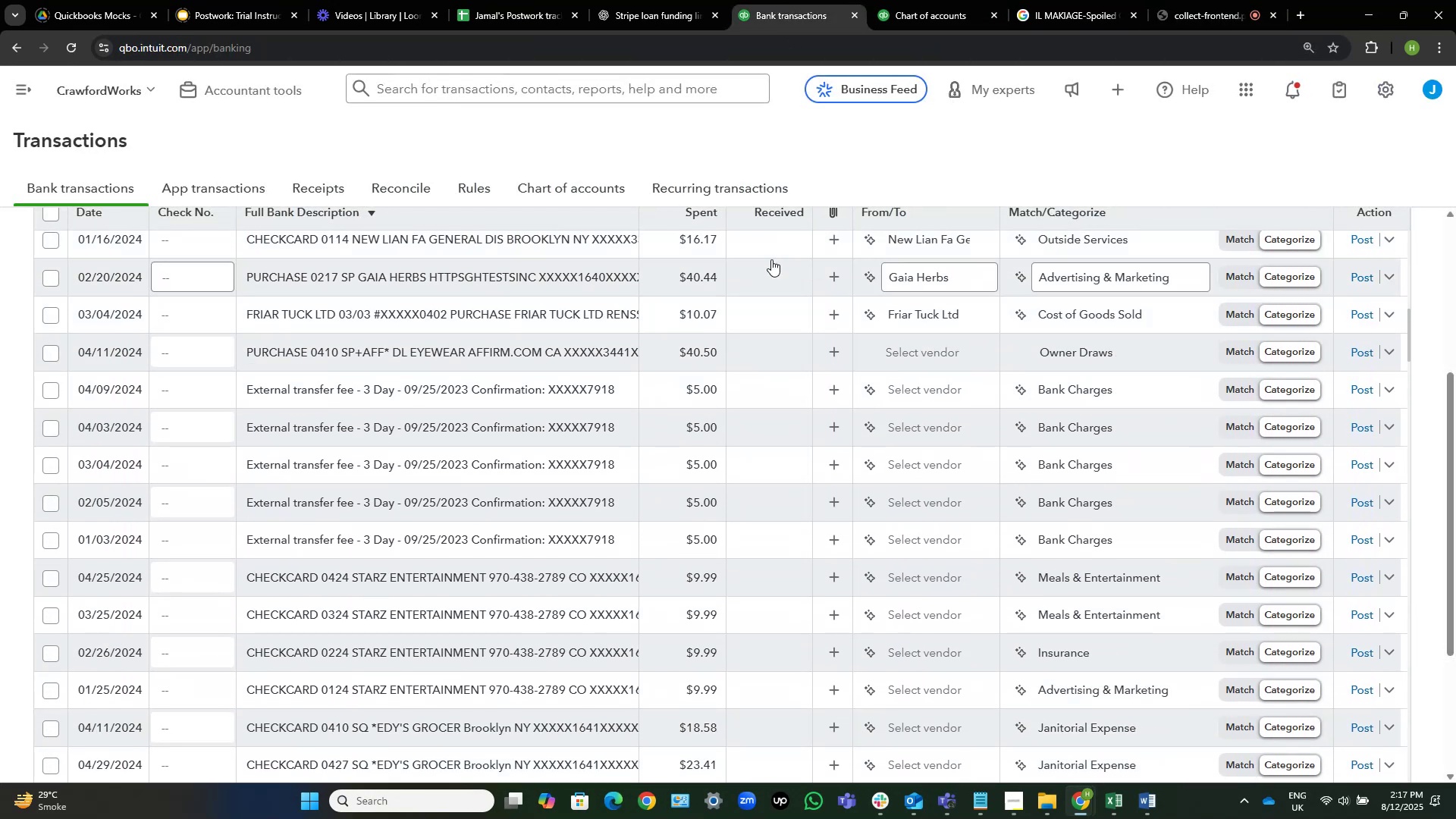 
scroll: coordinate [449, 481], scroll_direction: up, amount: 1.0
 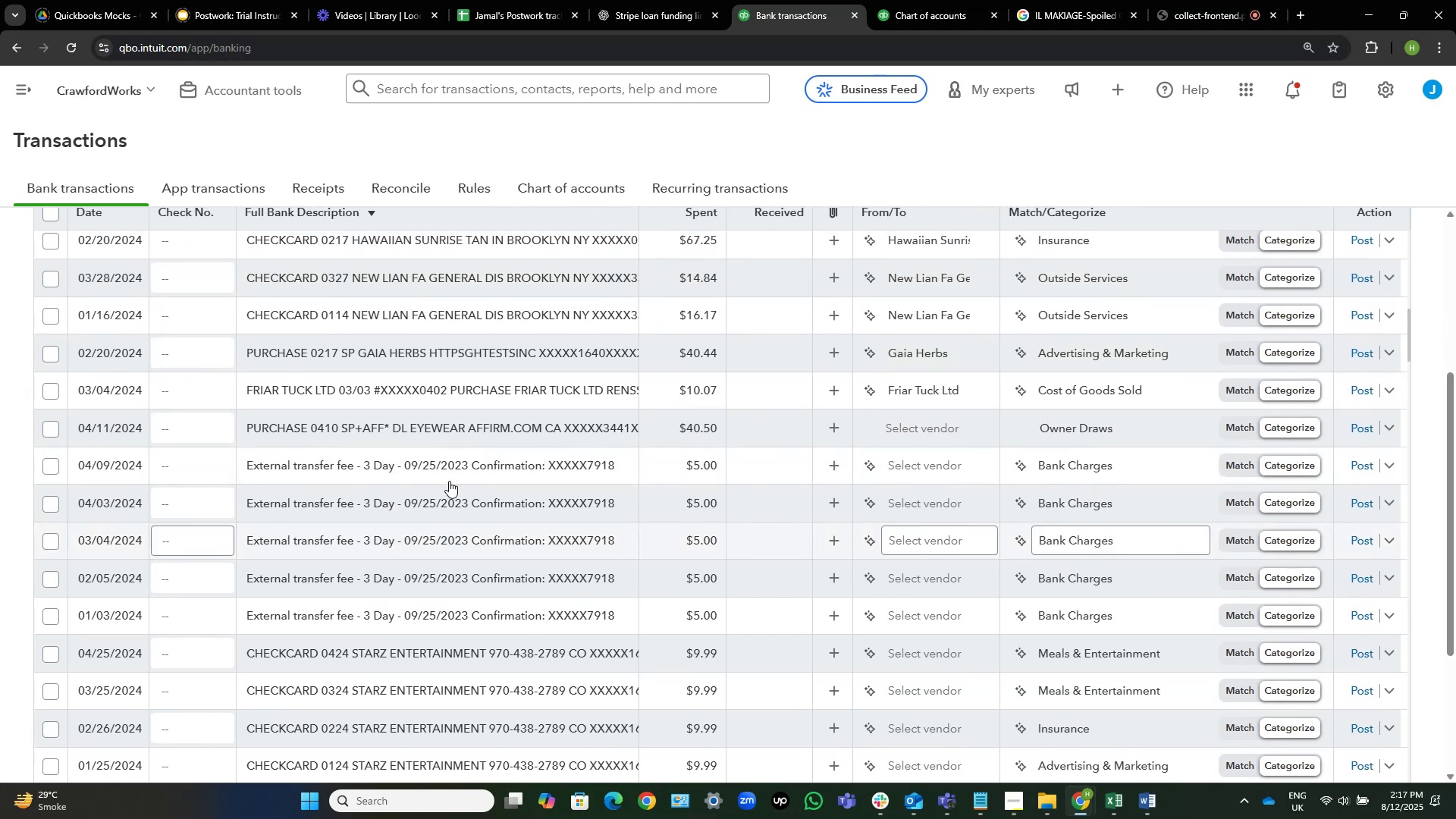 
scroll: coordinate [449, 481], scroll_direction: down, amount: 1.0
 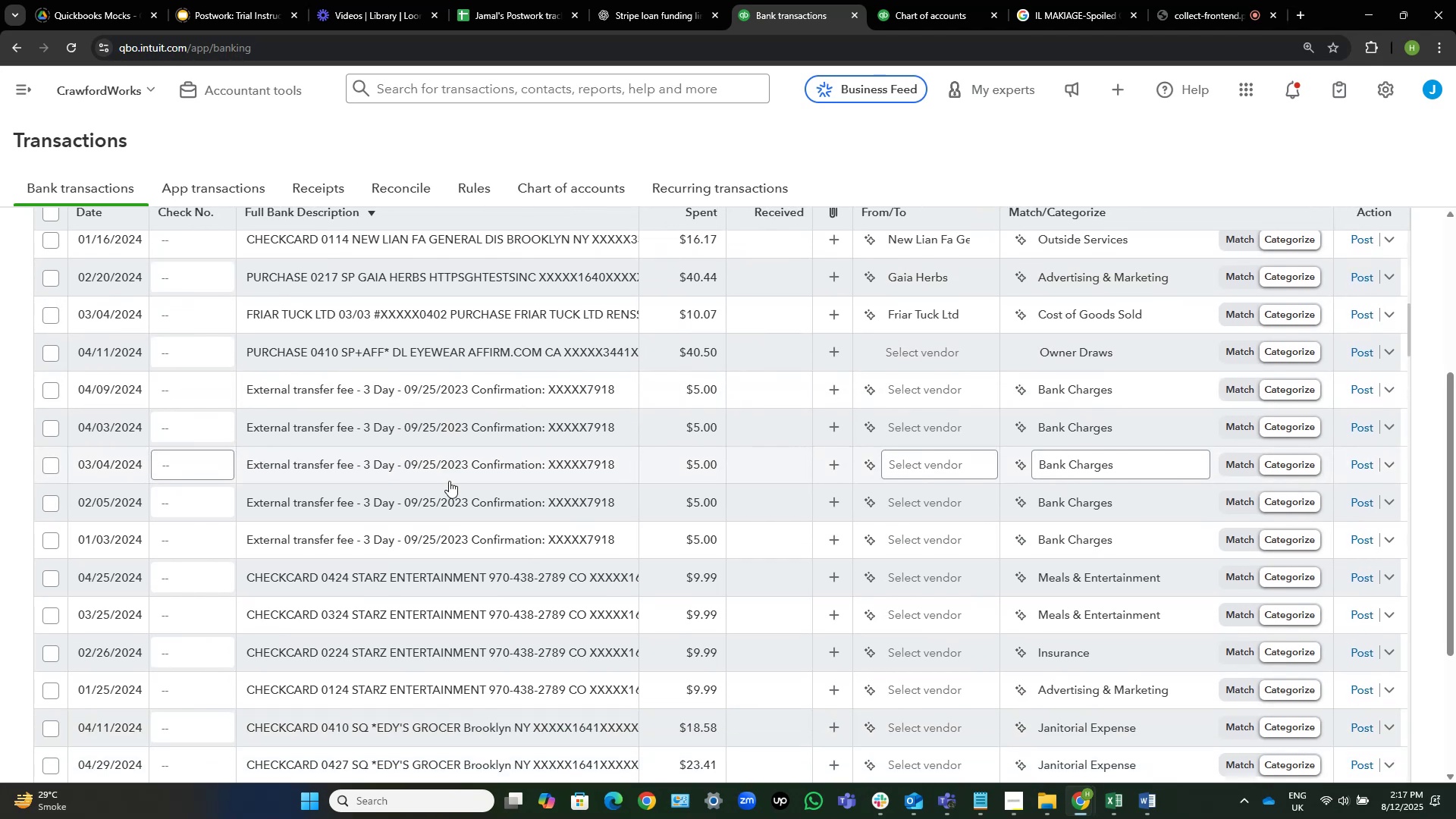 
mouse_move([447, 483])
 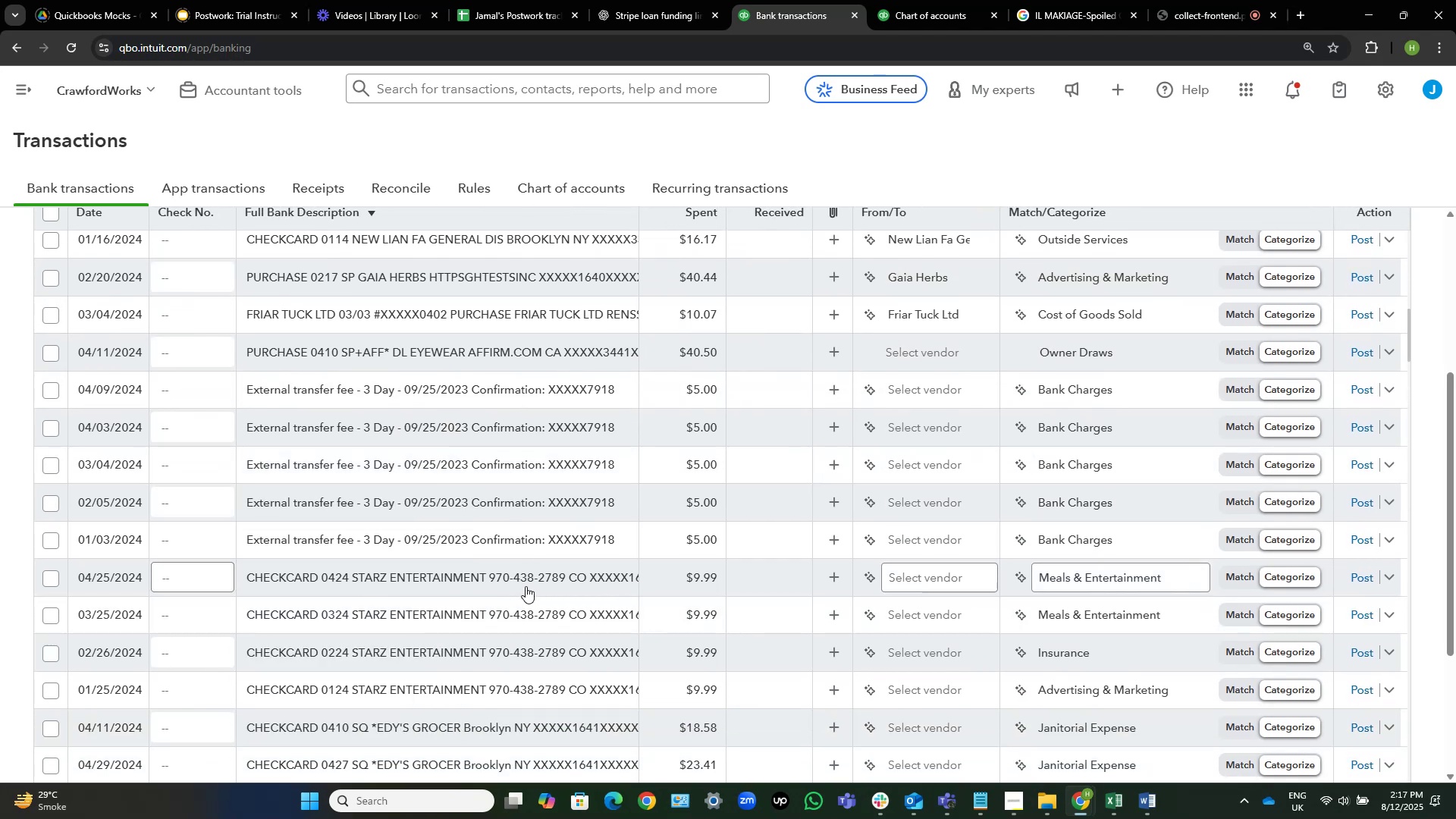 
left_click([527, 582])
 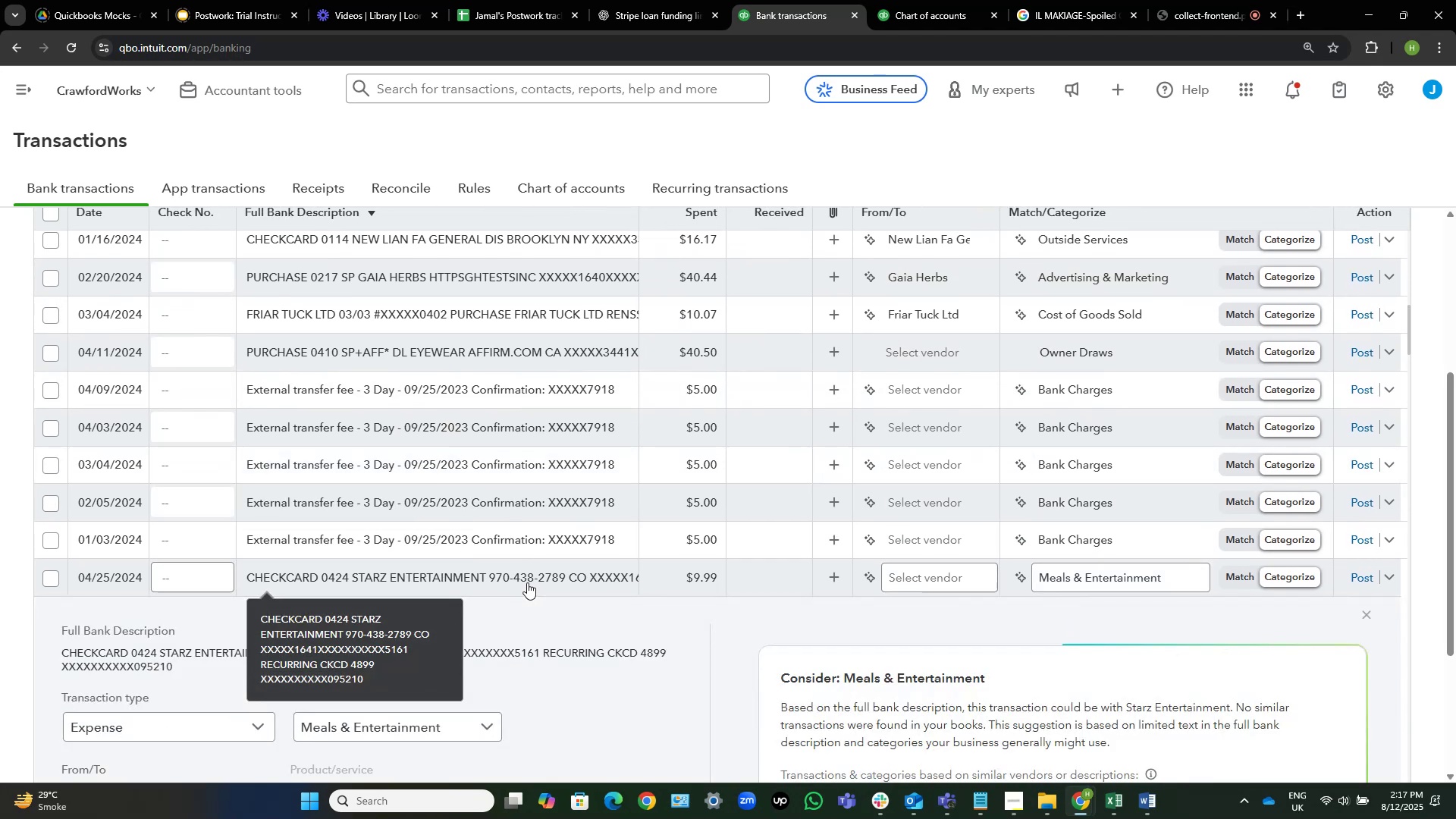 
scroll: coordinate [563, 457], scroll_direction: down, amount: 2.0
 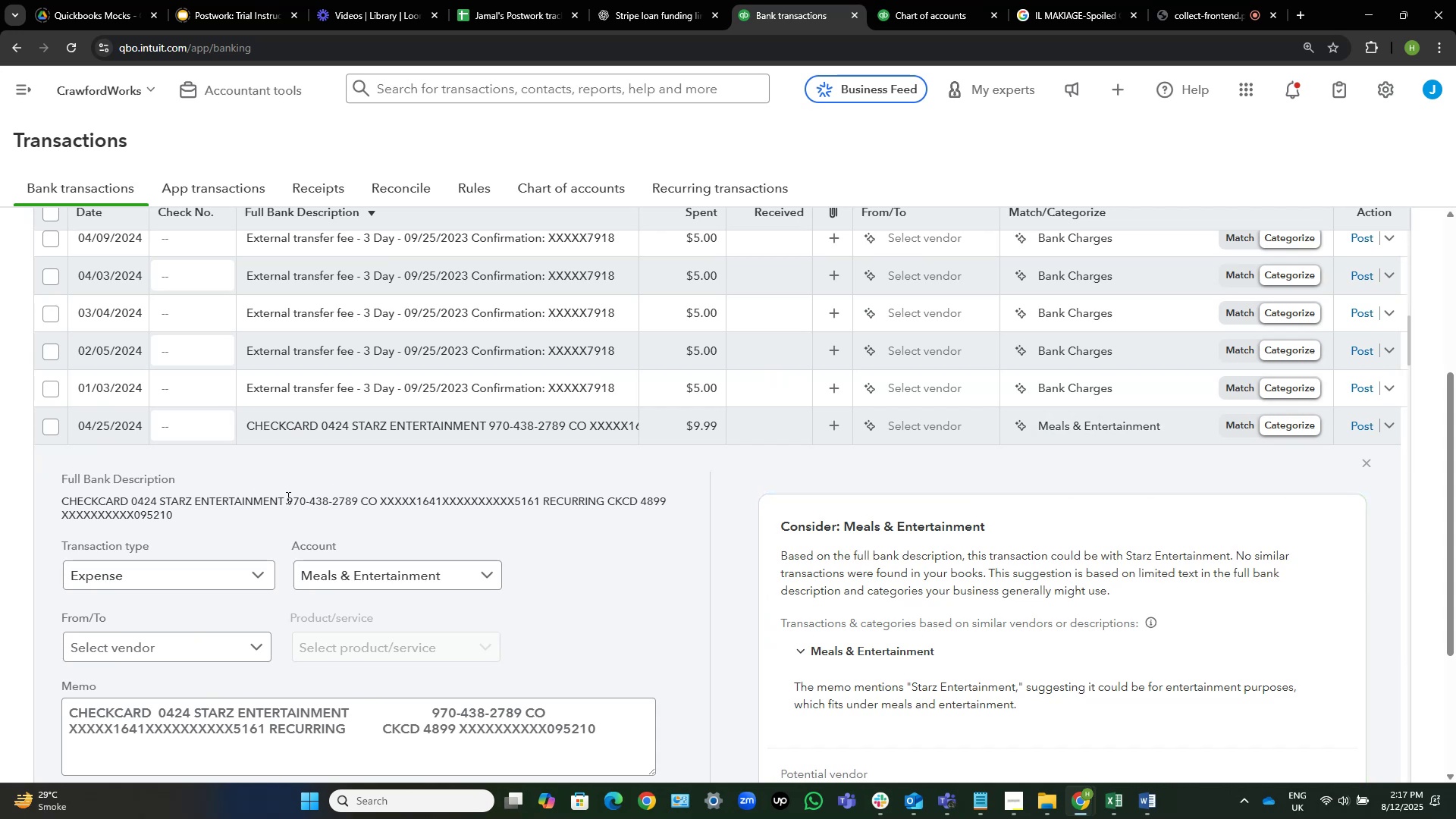 
left_click_drag(start_coordinate=[284, 498], to_coordinate=[162, 498])
 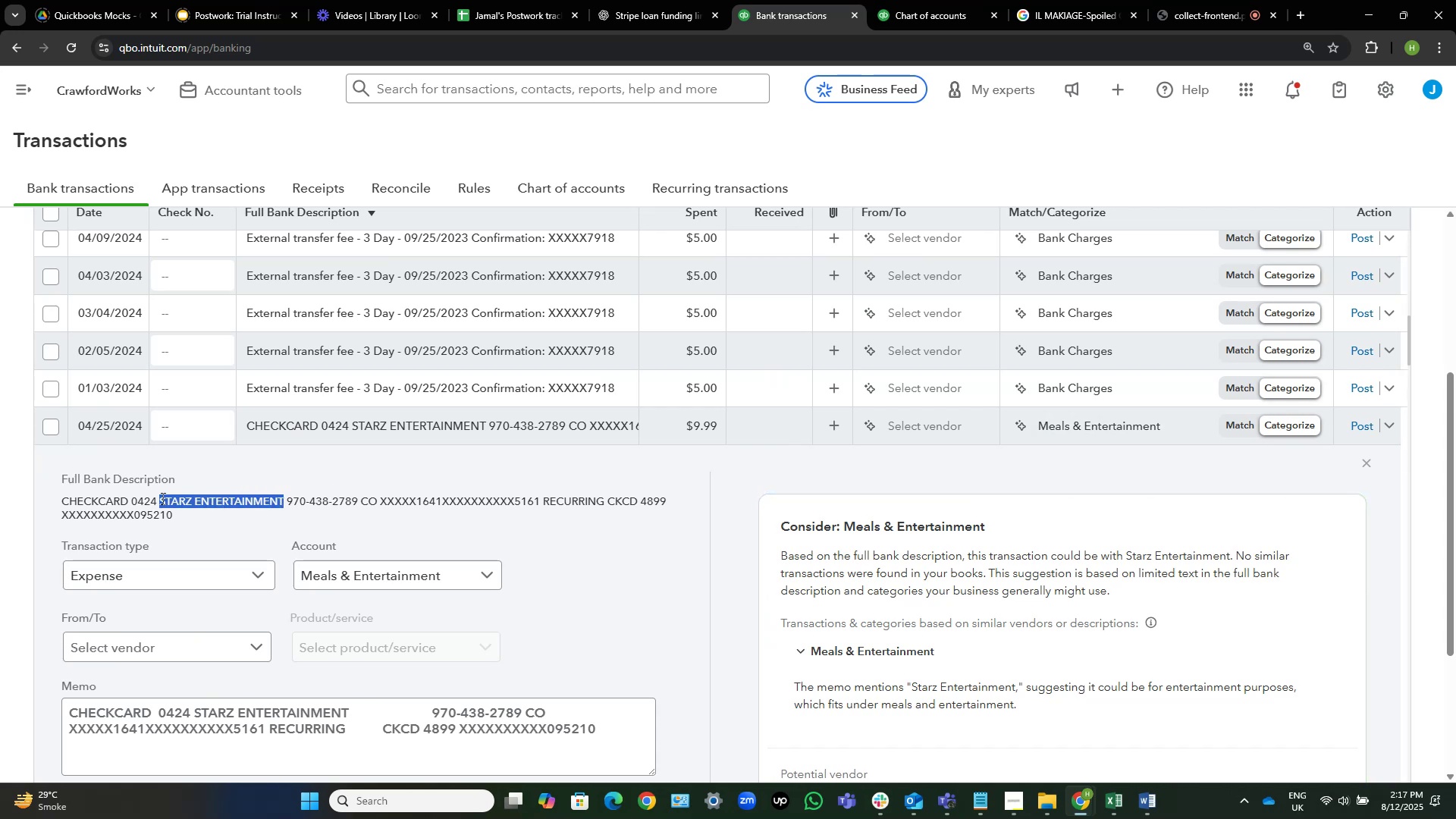 
key(Control+C)
 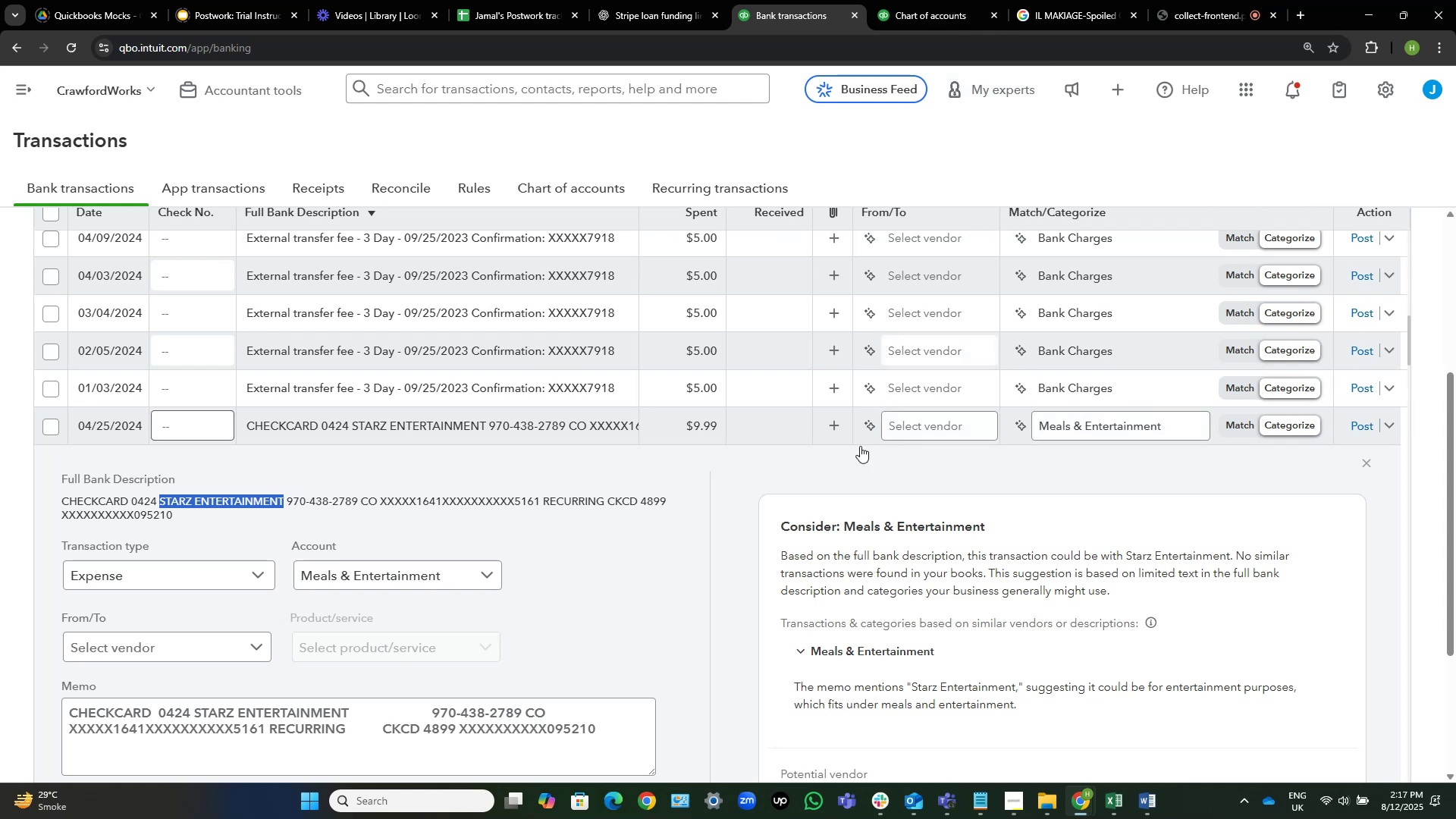 
wait(6.41)
 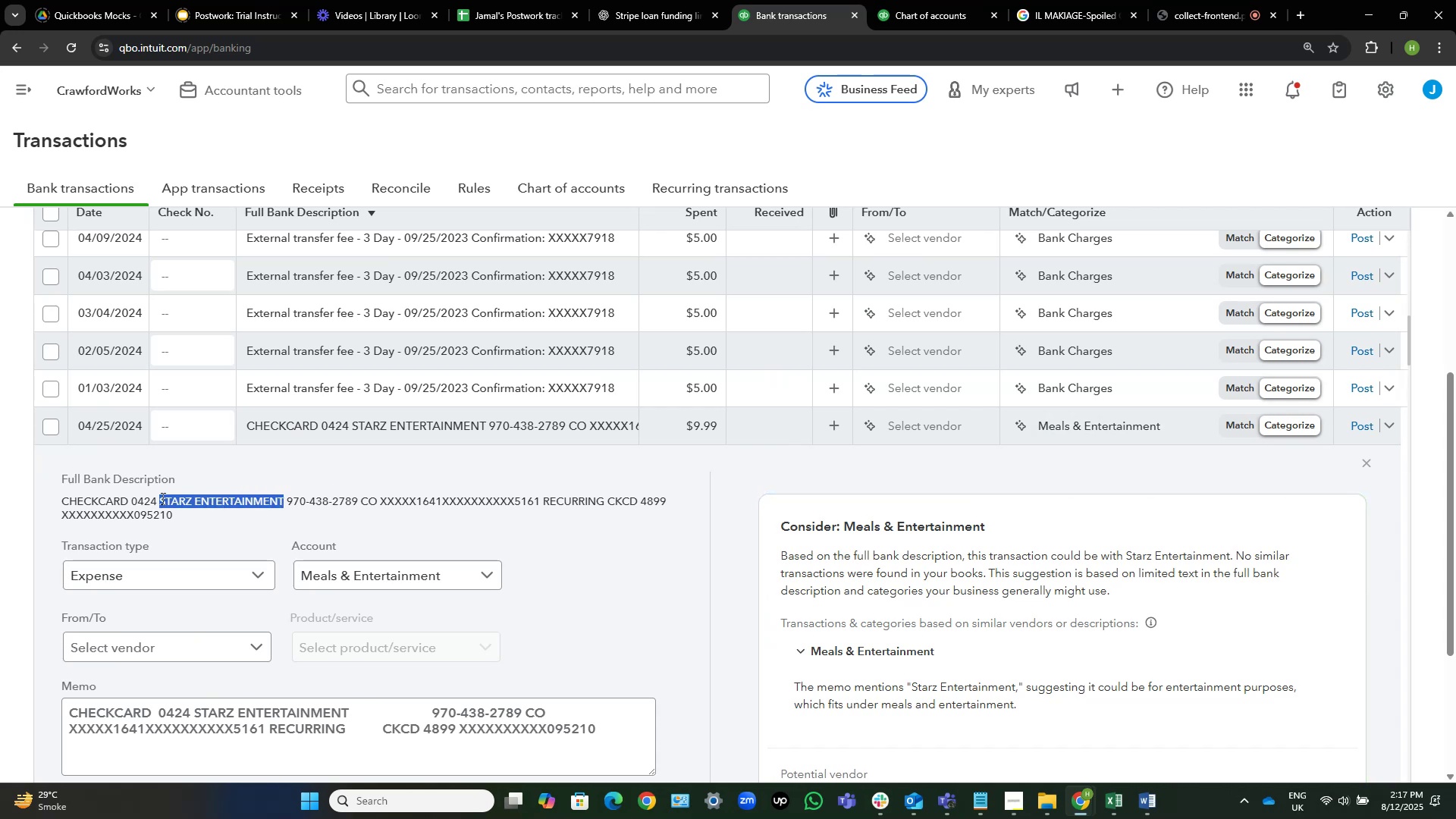 
left_click([929, 431])
 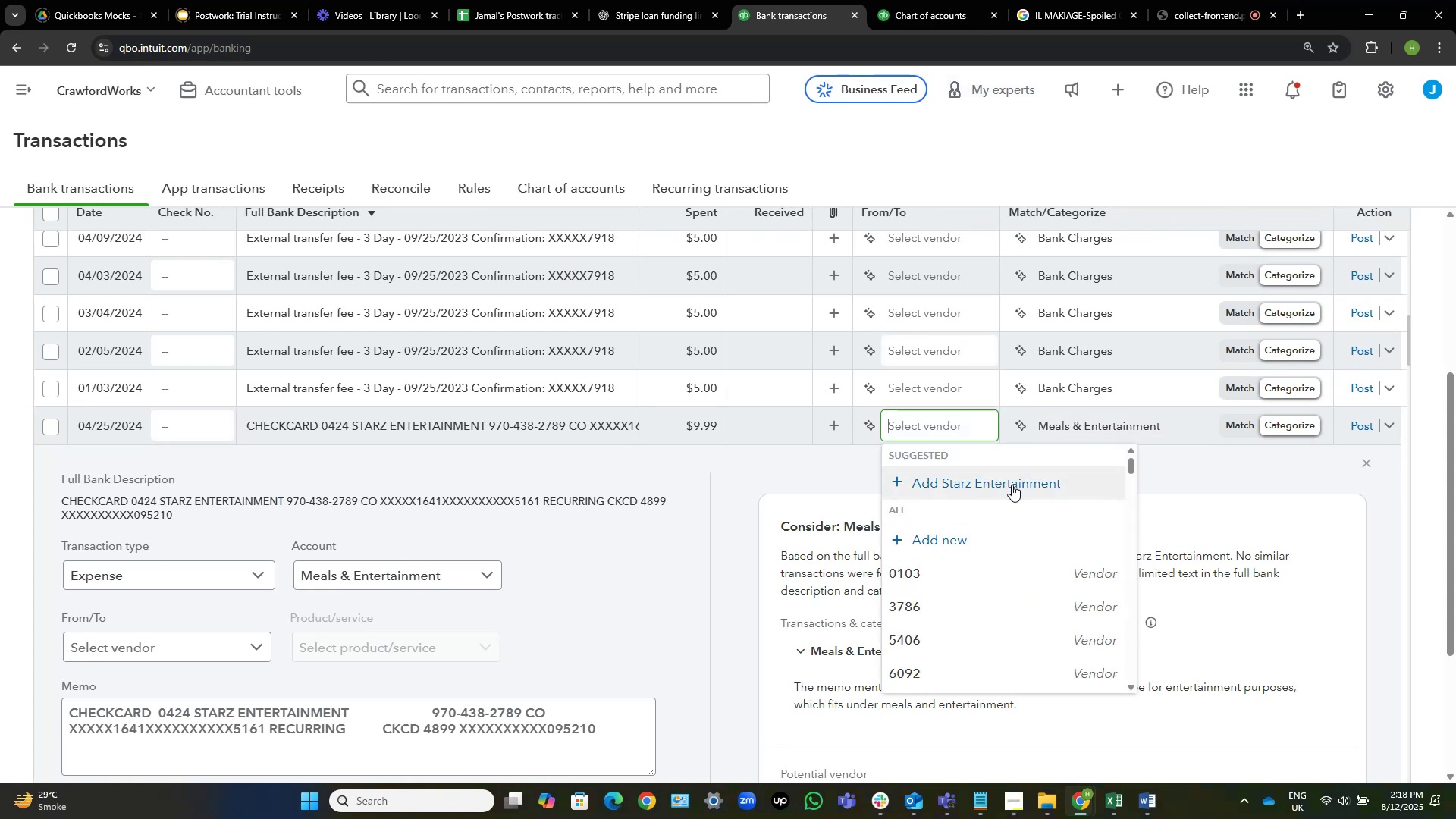 
left_click([1015, 485])
 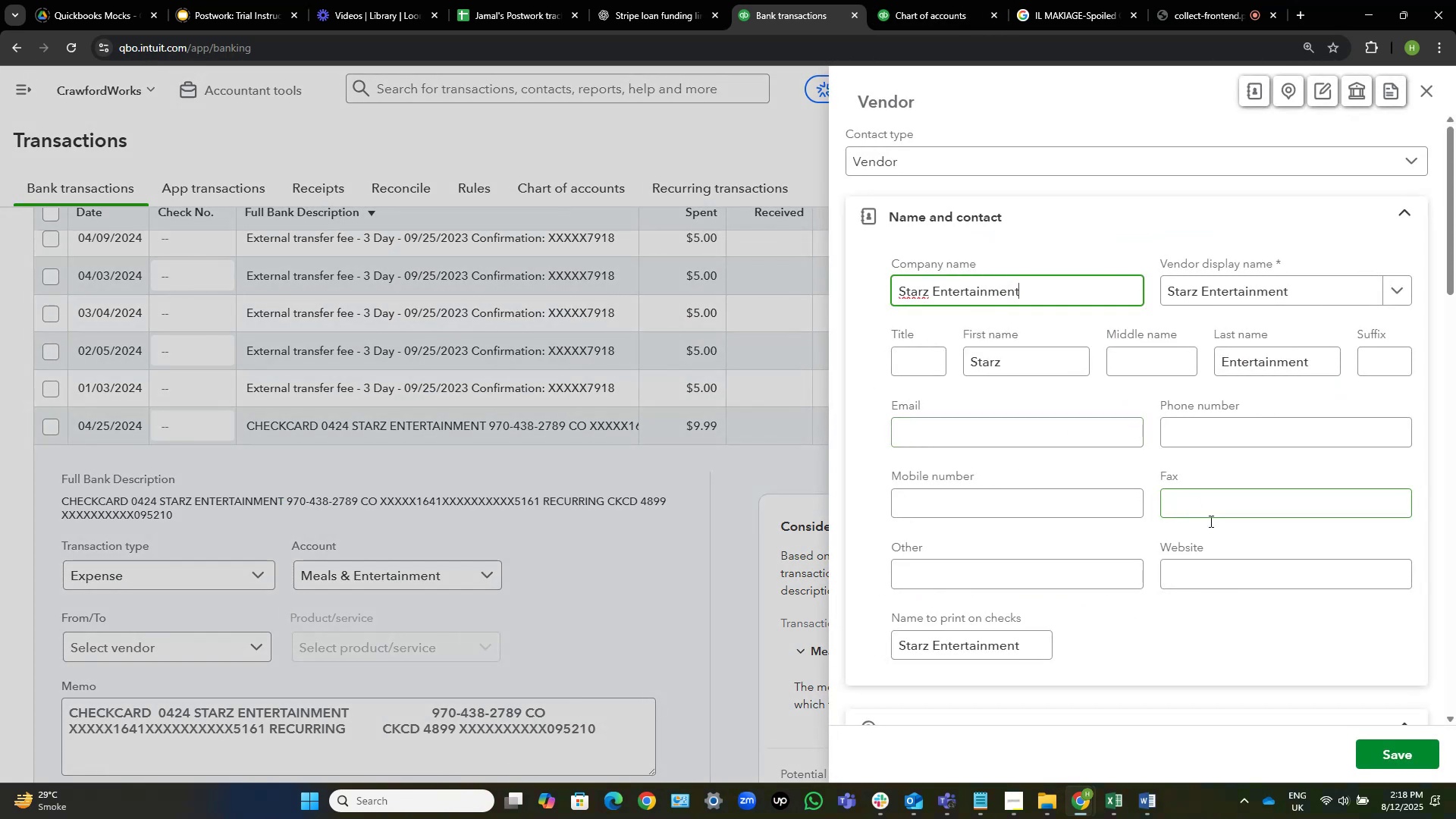 
left_click([1426, 748])
 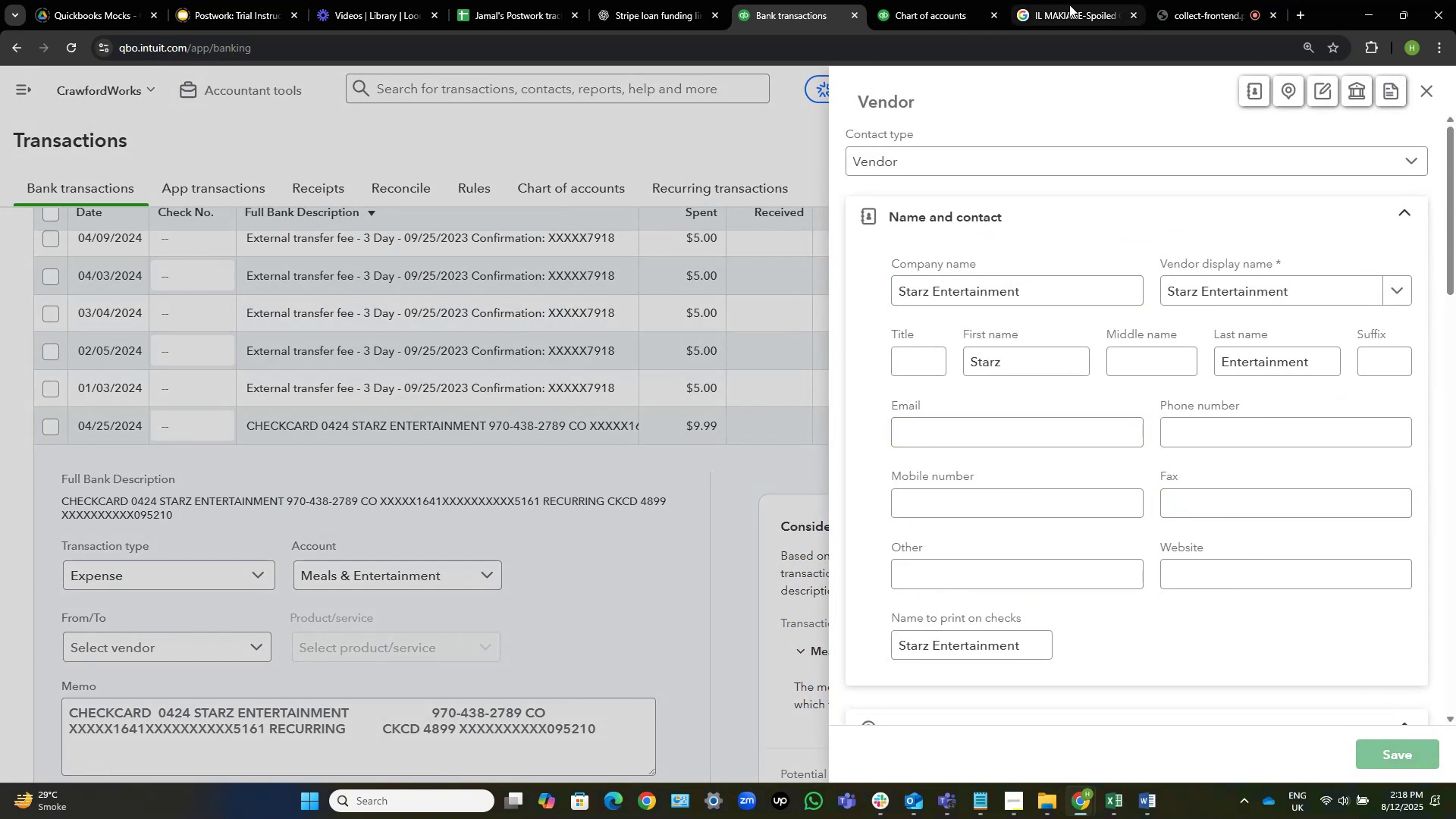 
left_click([1062, 0])
 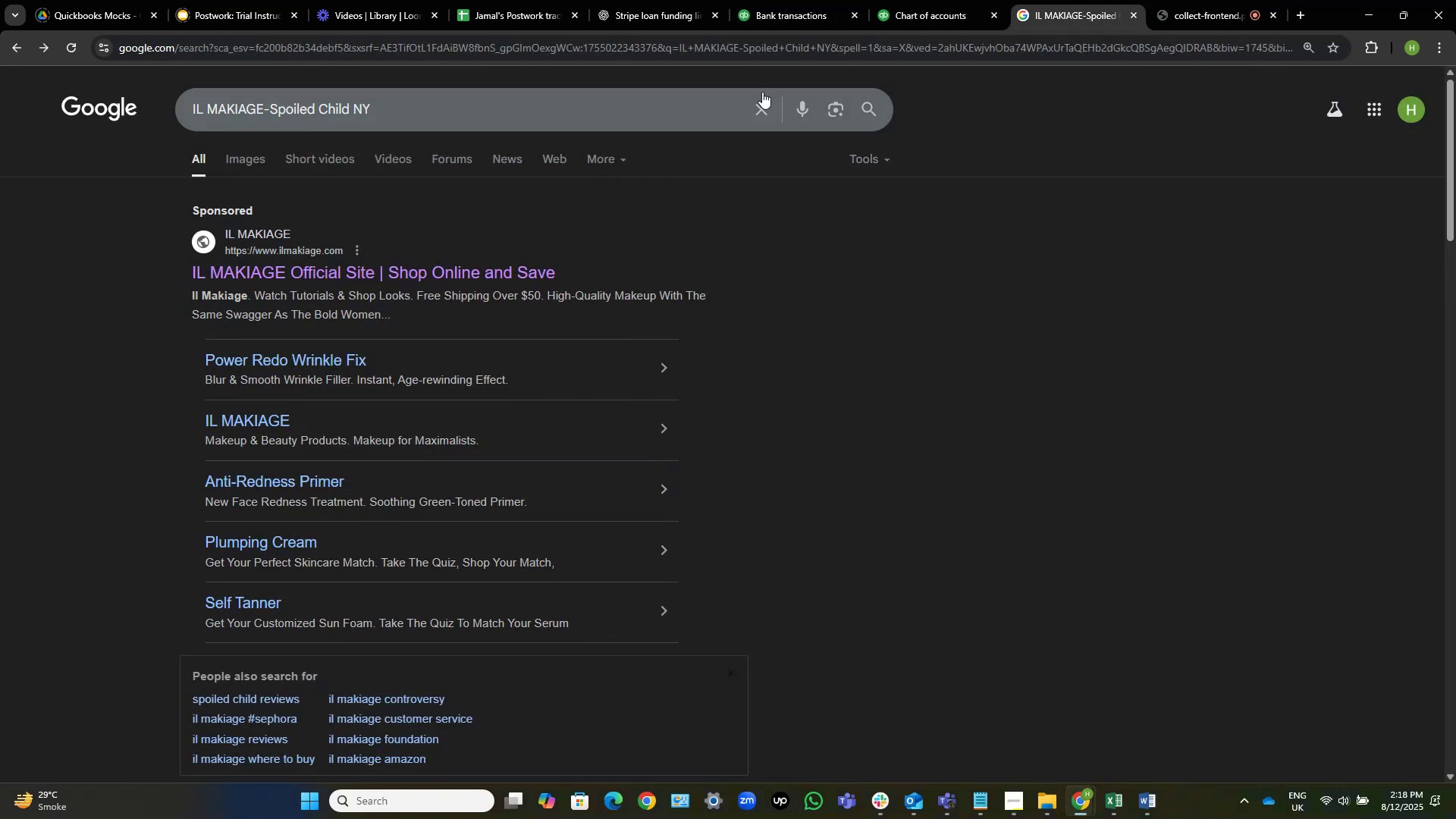 
left_click([755, 105])
 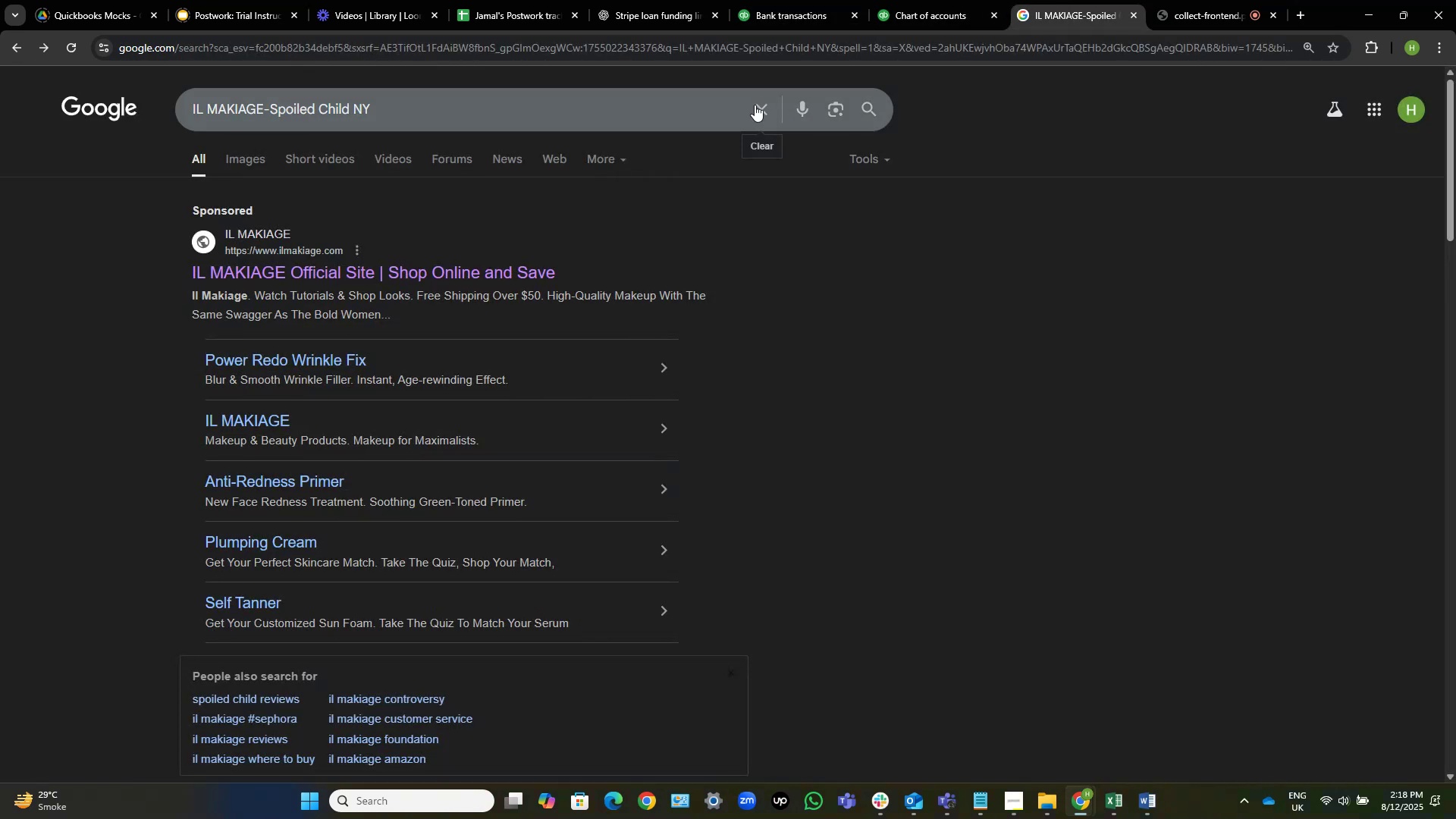 
key(Control+V)
 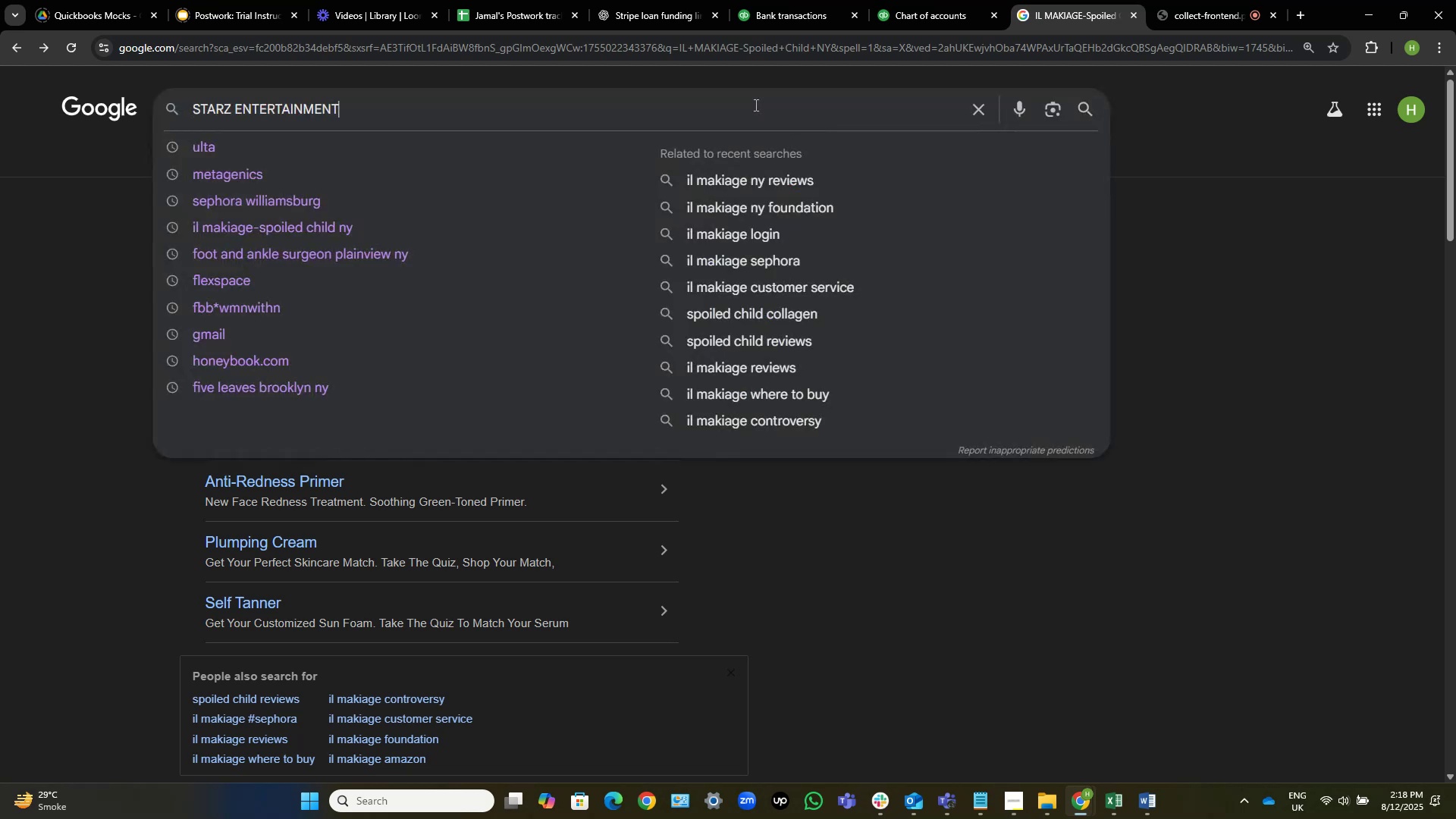 
key(NumpadEnter)
 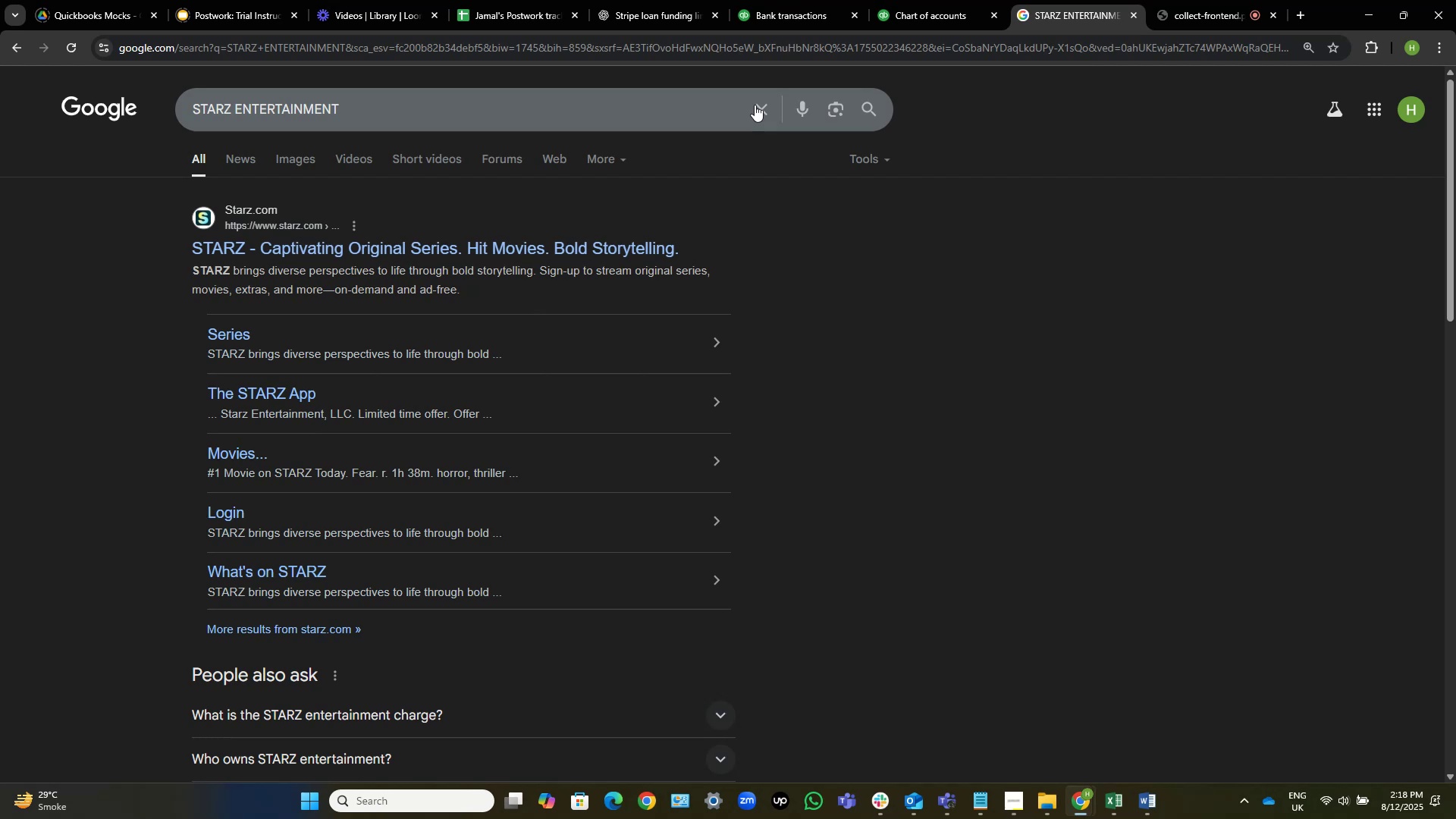 
wait(14.42)
 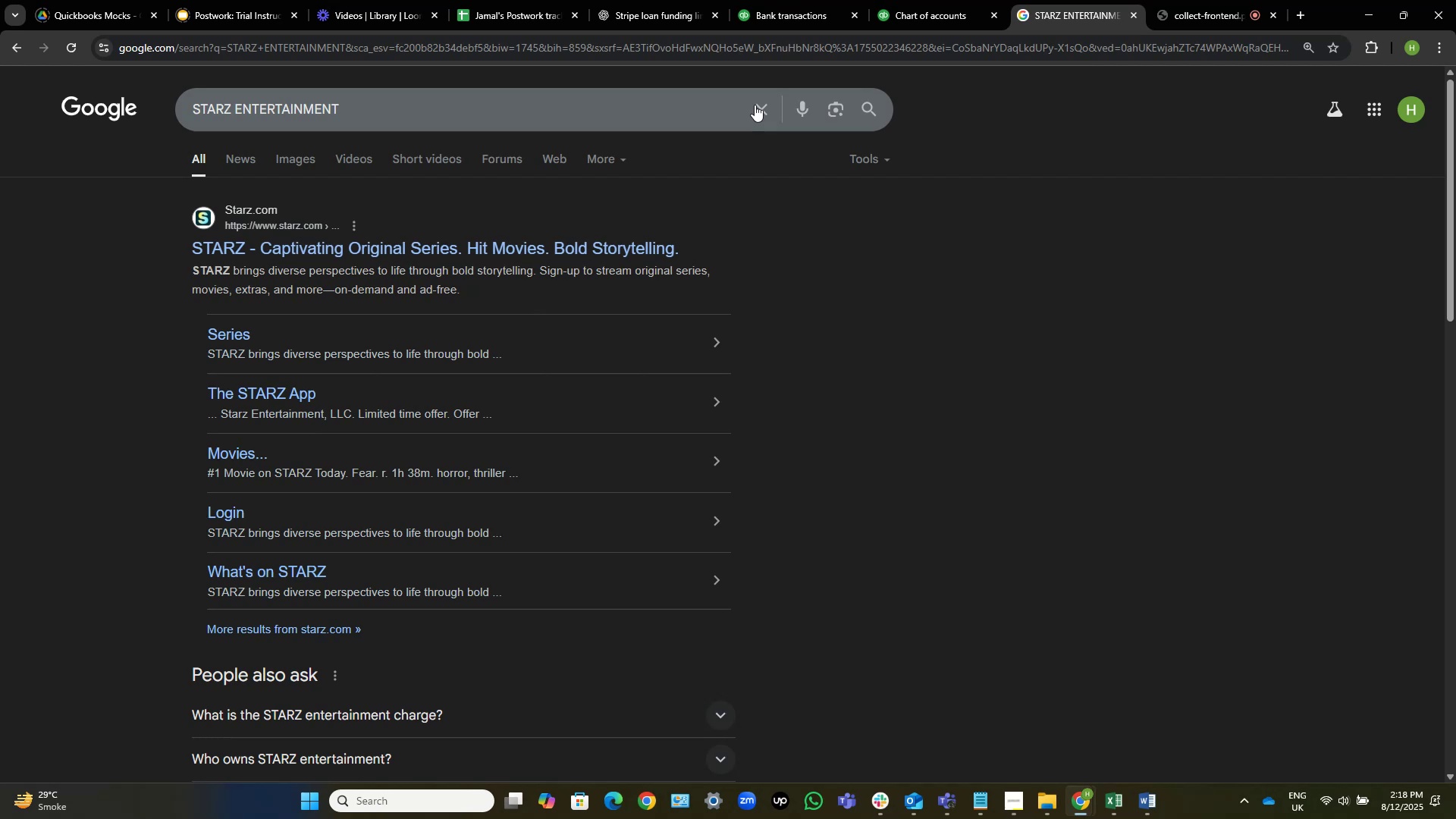 
mouse_move([720, 18])
 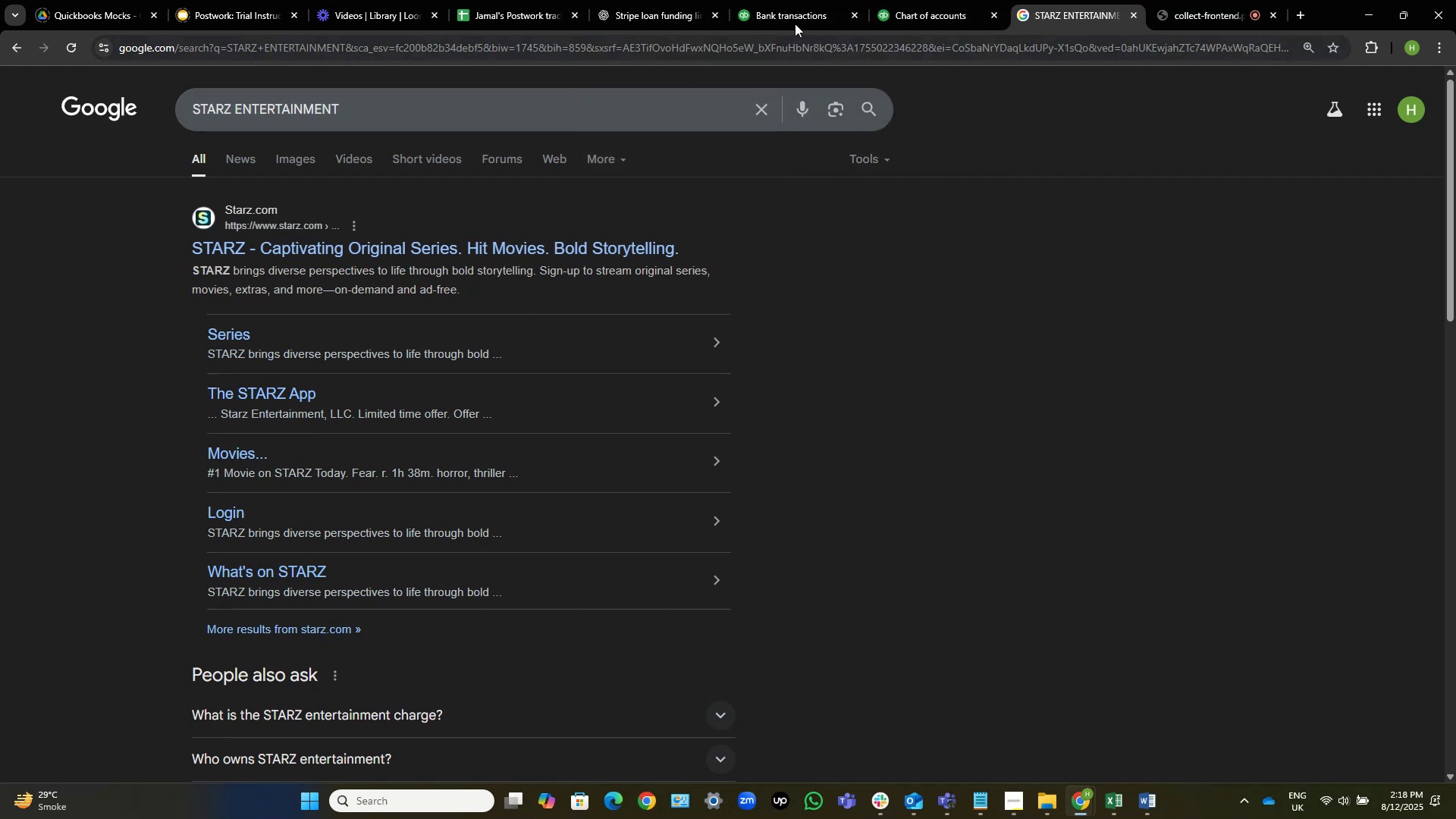 
left_click([786, 10])
 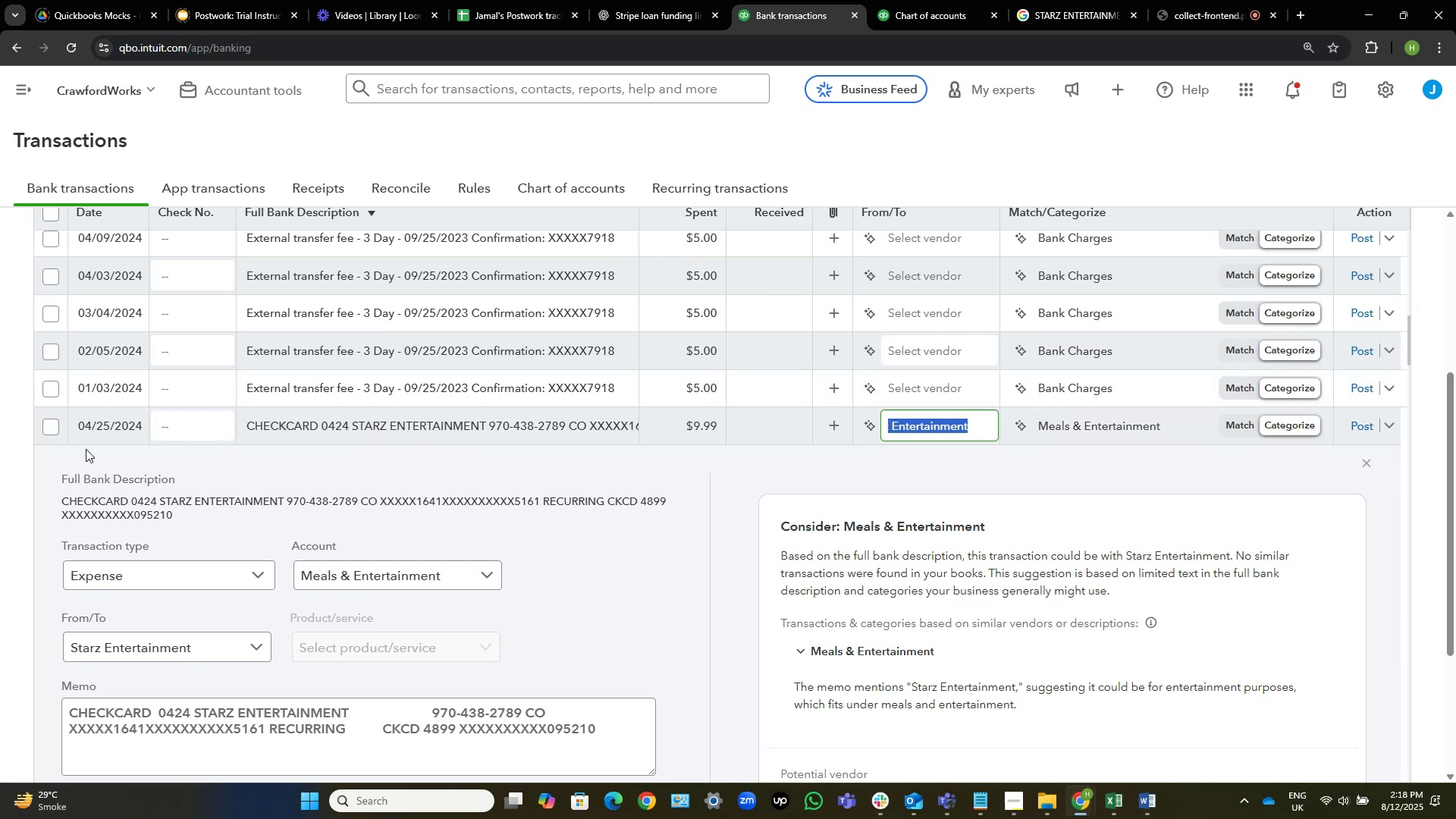 
wait(7.7)
 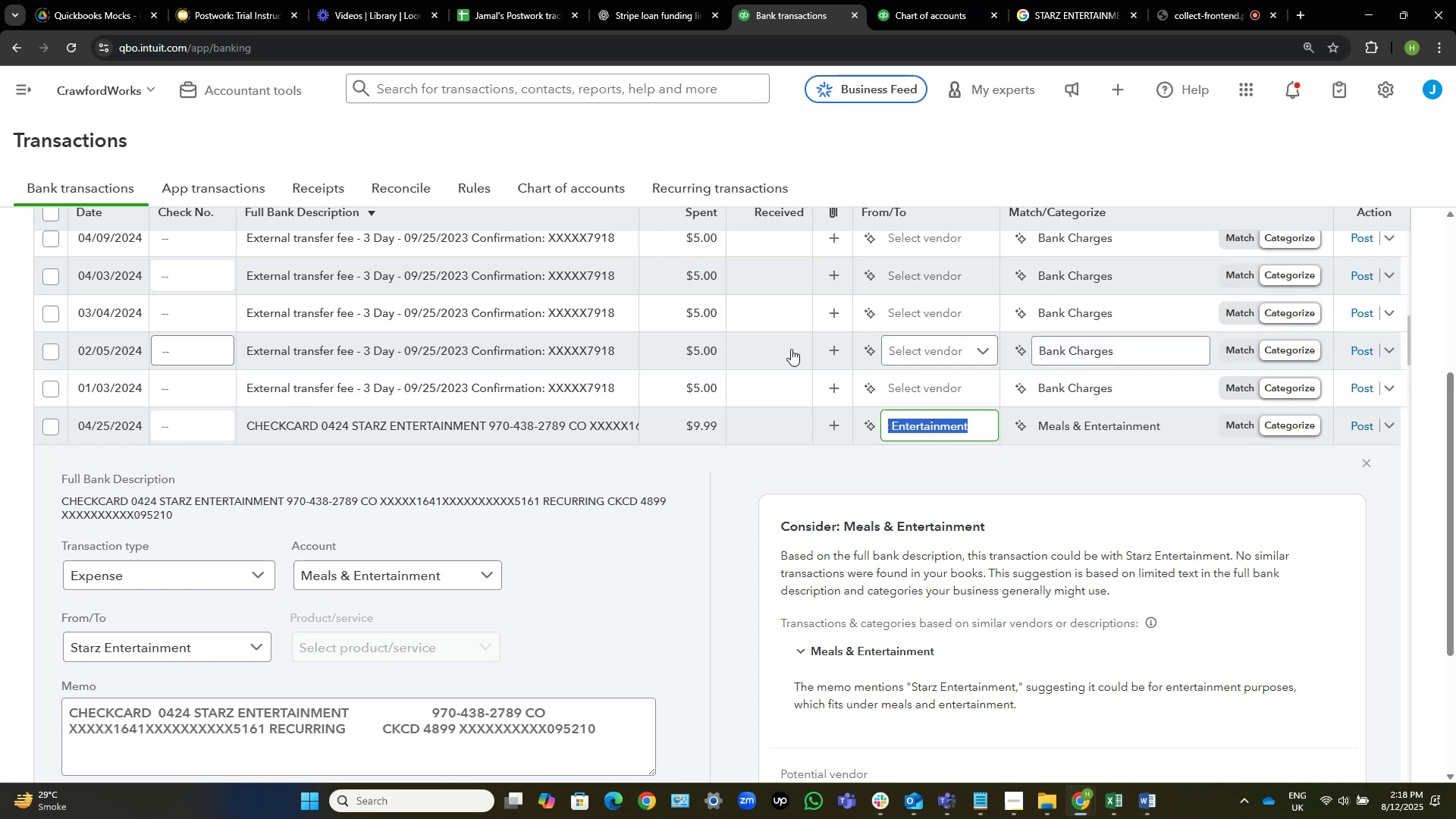 
left_click([49, 426])
 